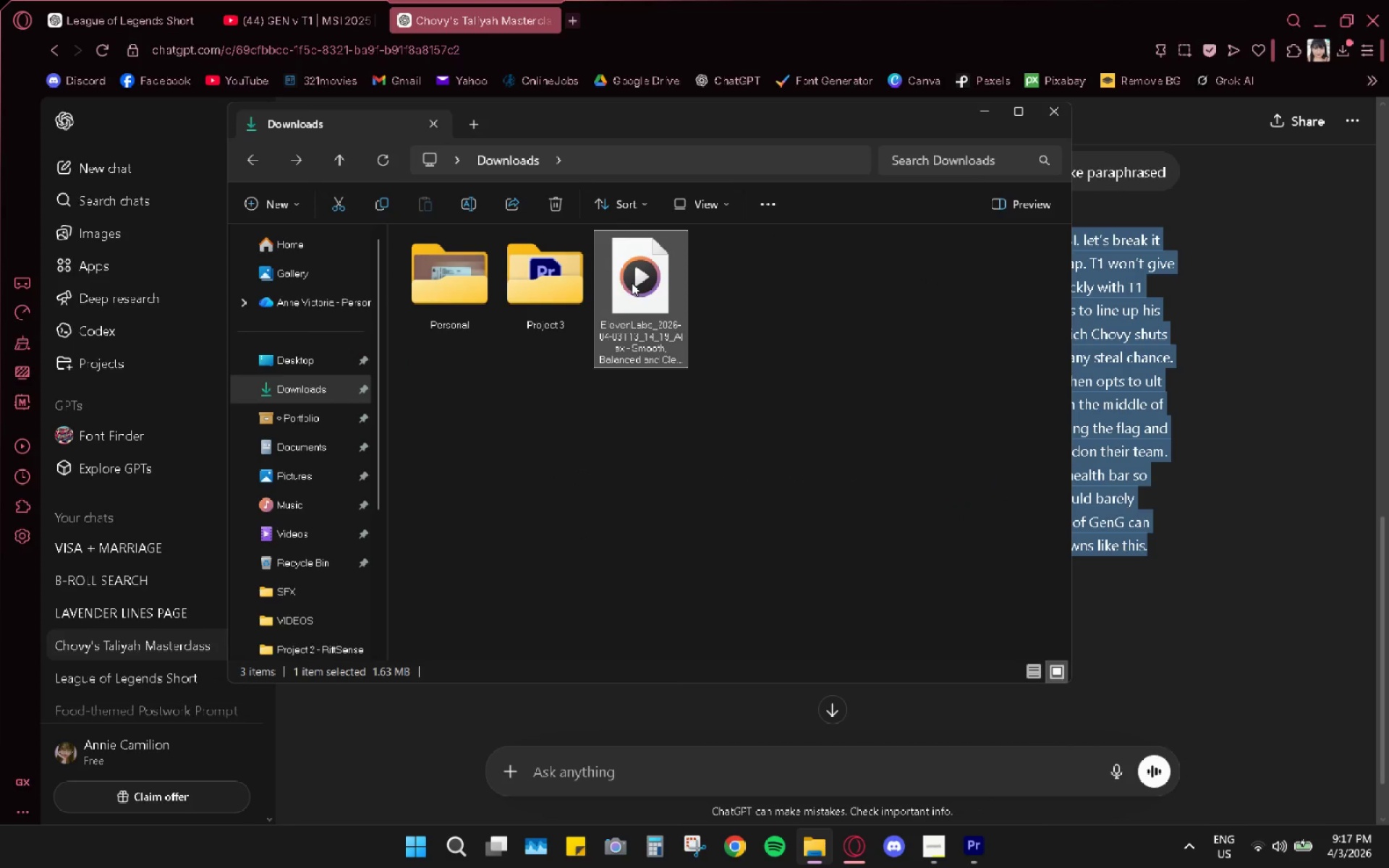 
key(Control+X)
 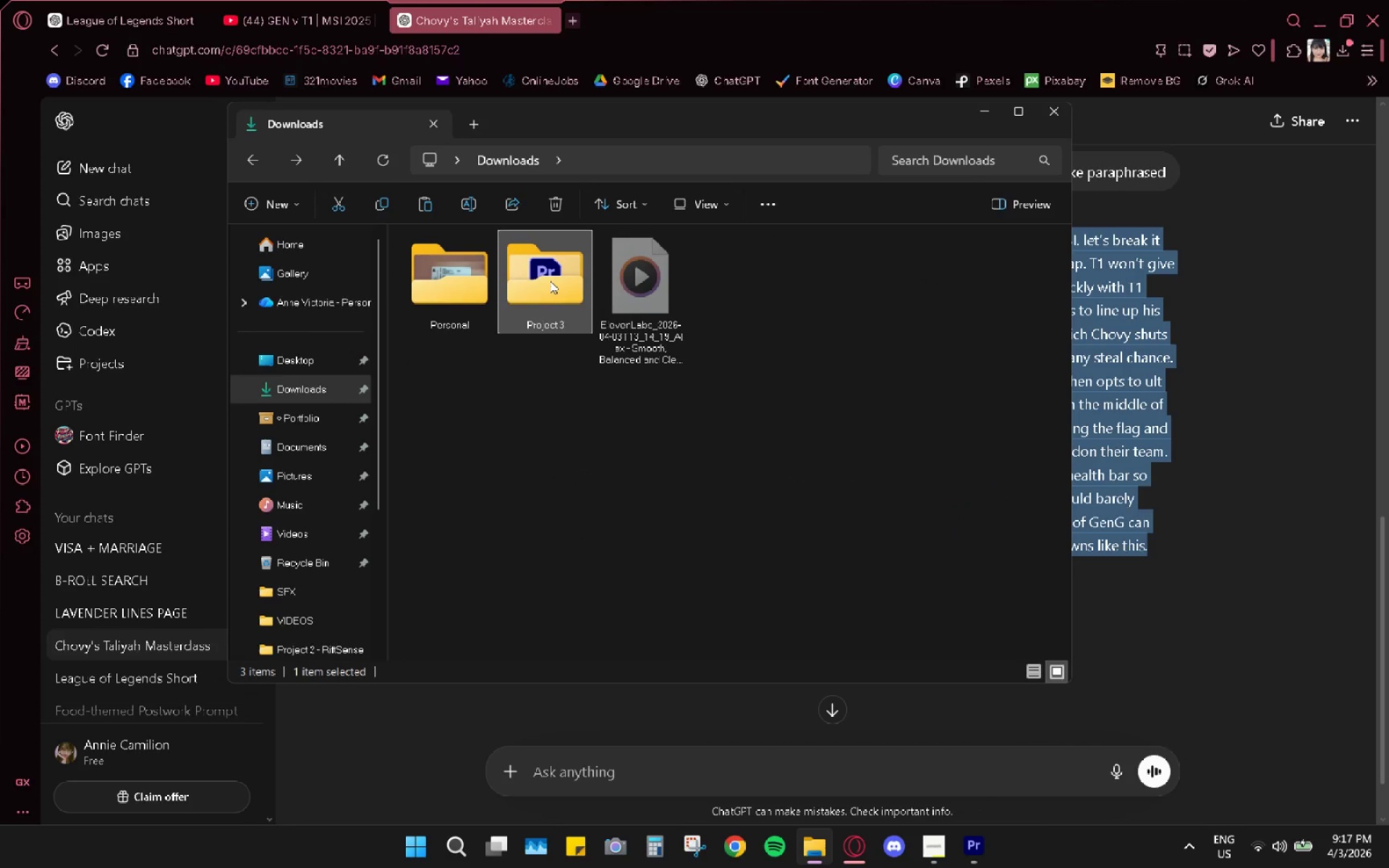 
double_click([550, 281])
 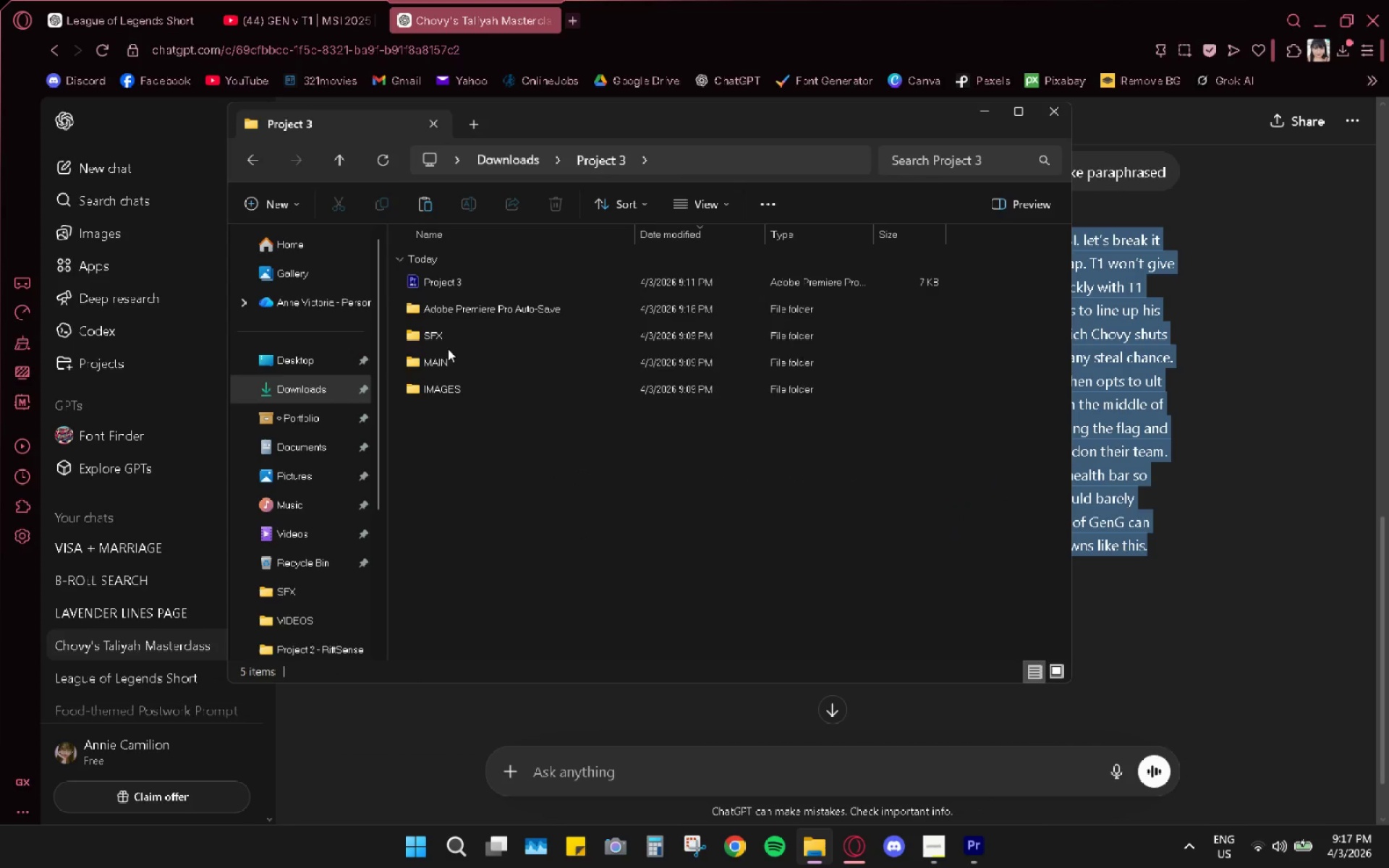 
double_click([446, 351])
 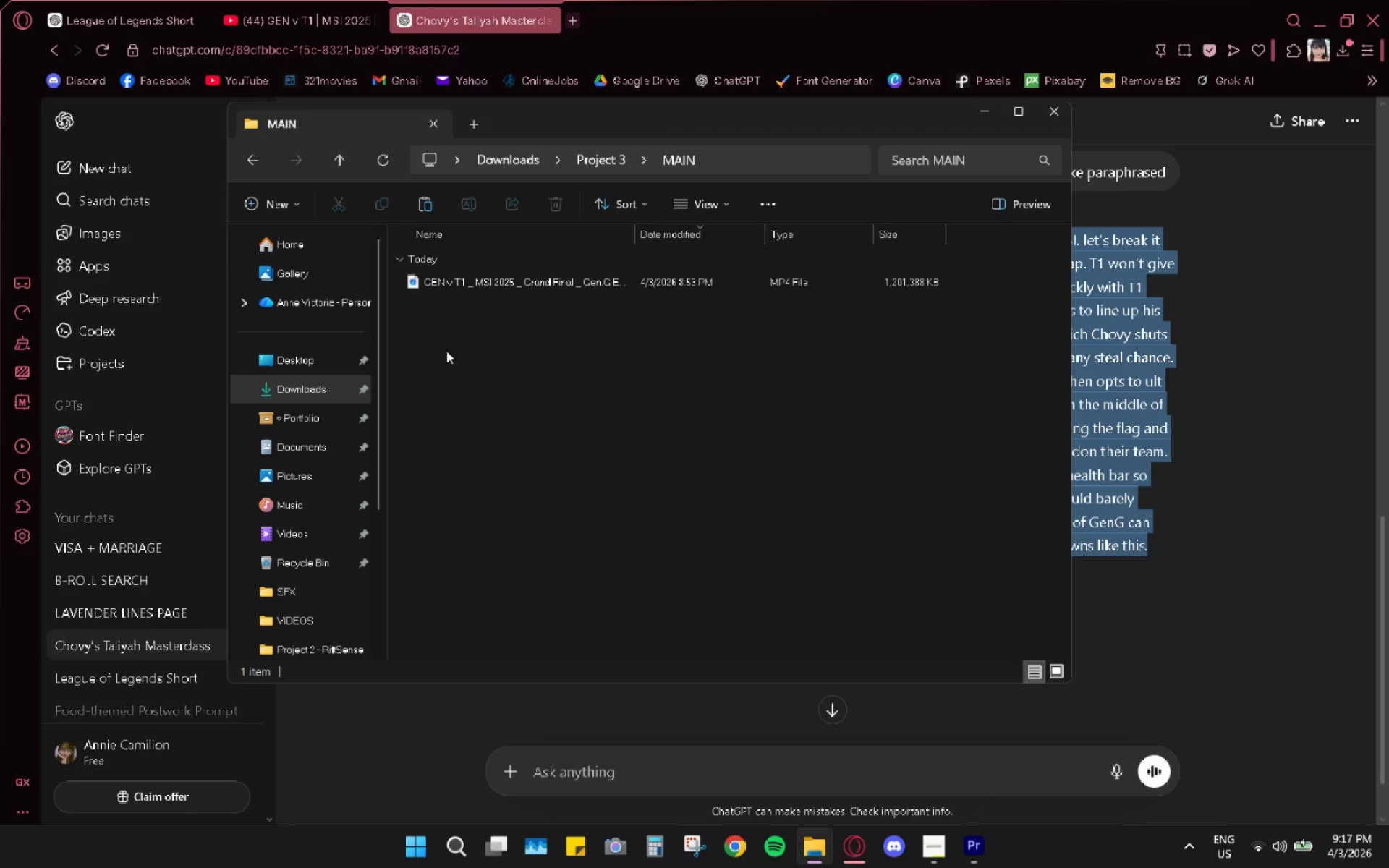 
key(Control+V)
 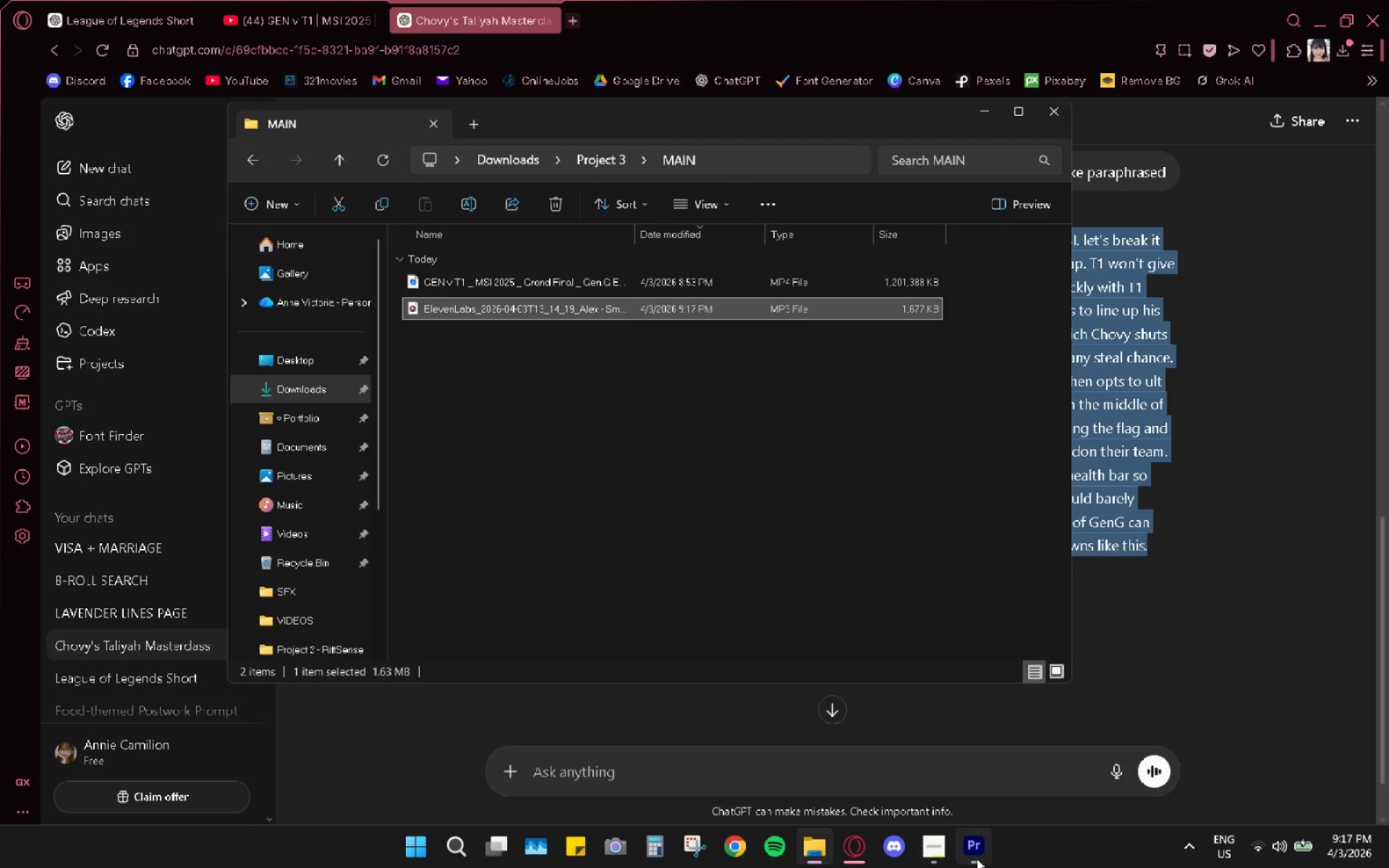 
left_click([981, 854])
 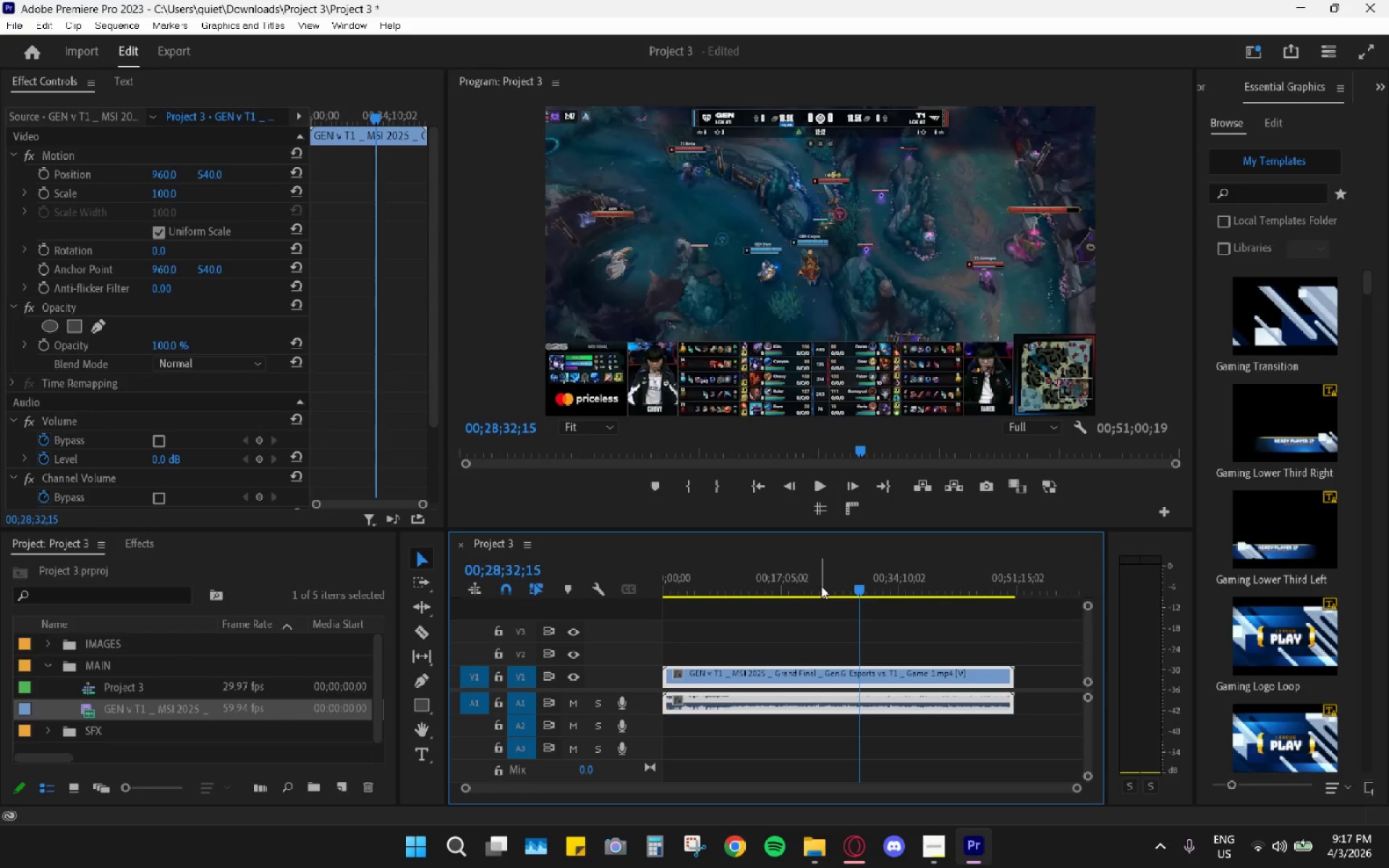 
key(Alt+AltLeft)
 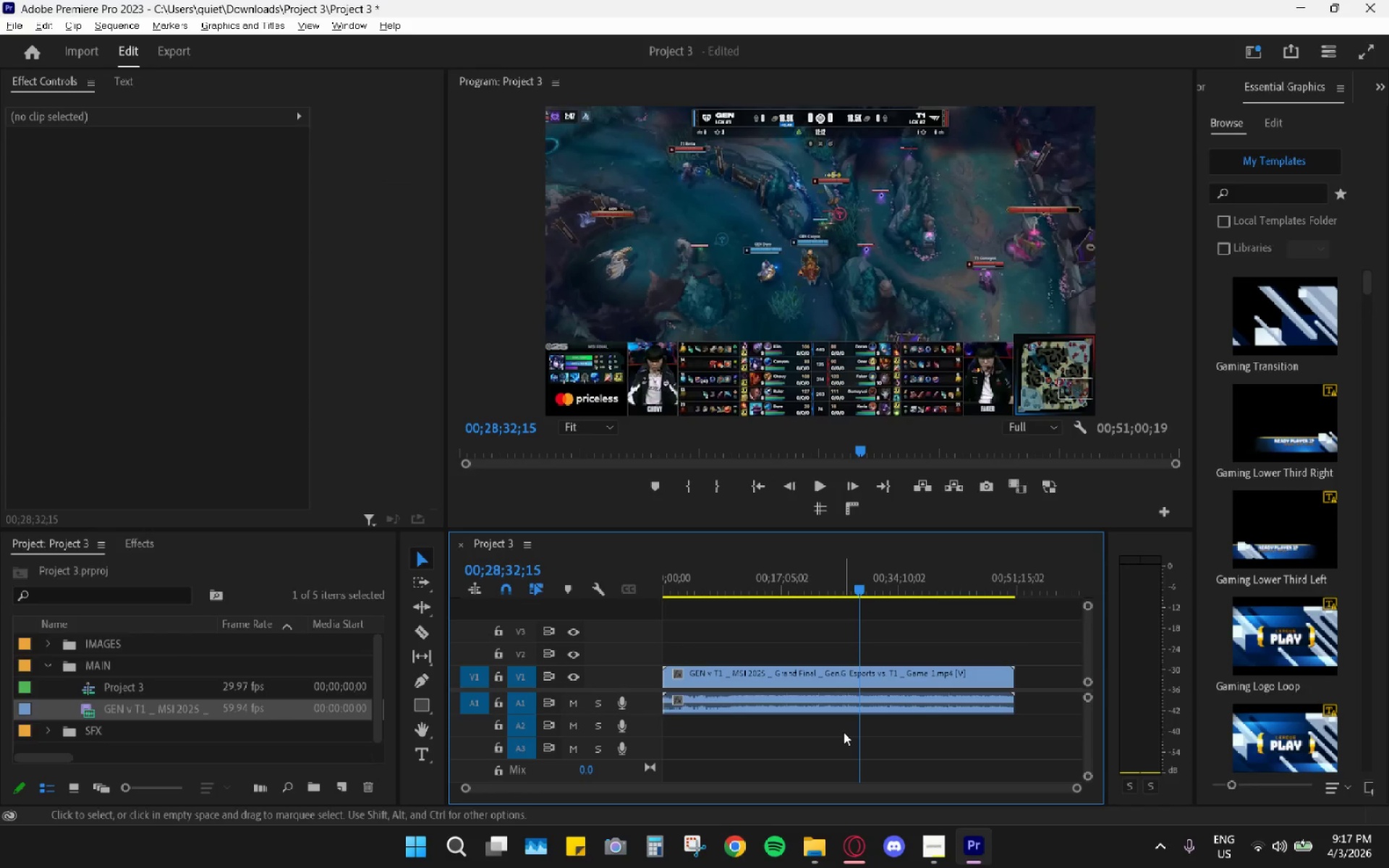 
hold_key(key=AltLeft, duration=0.83)
left_click([839, 703])
 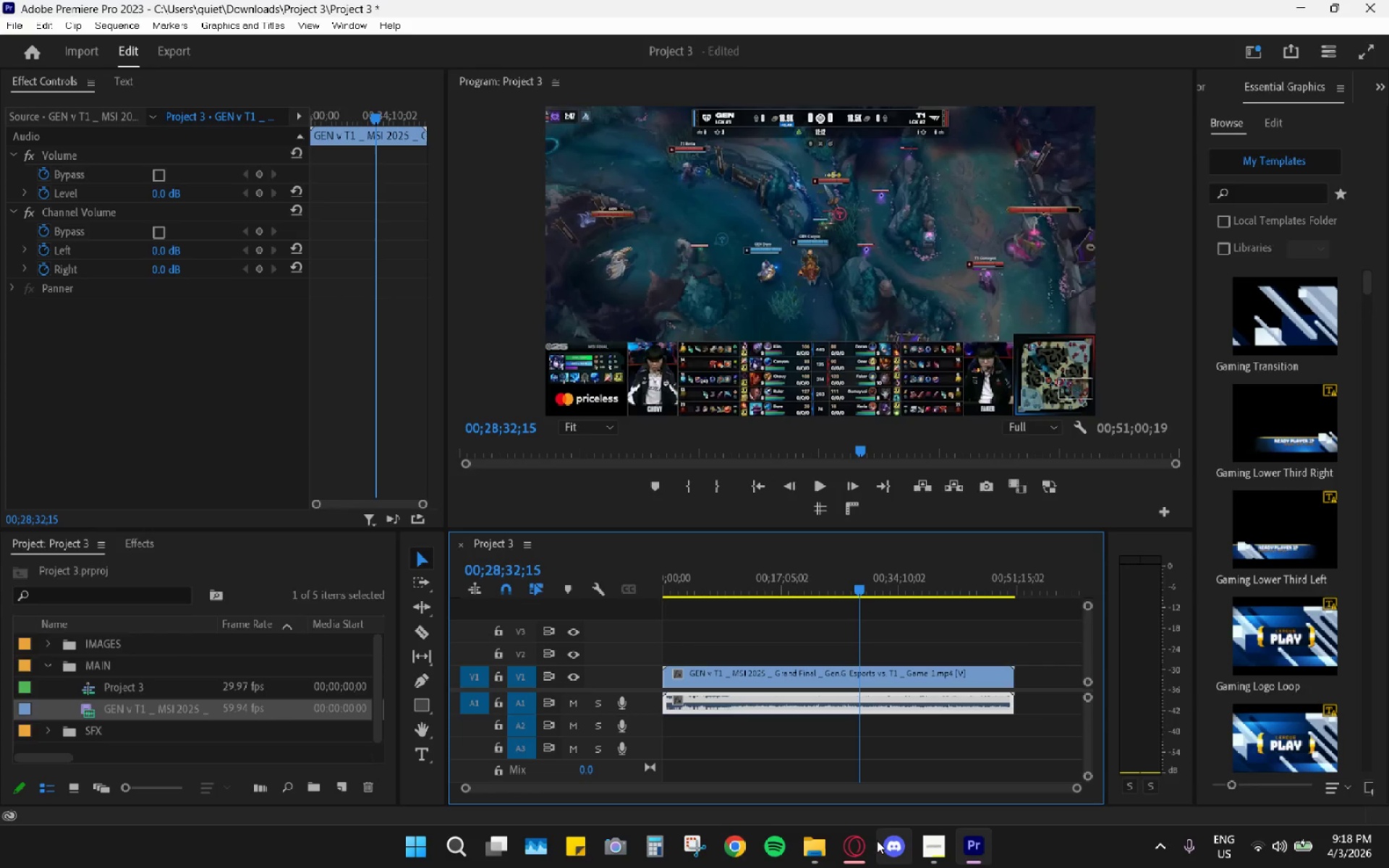 
left_click([866, 846])
 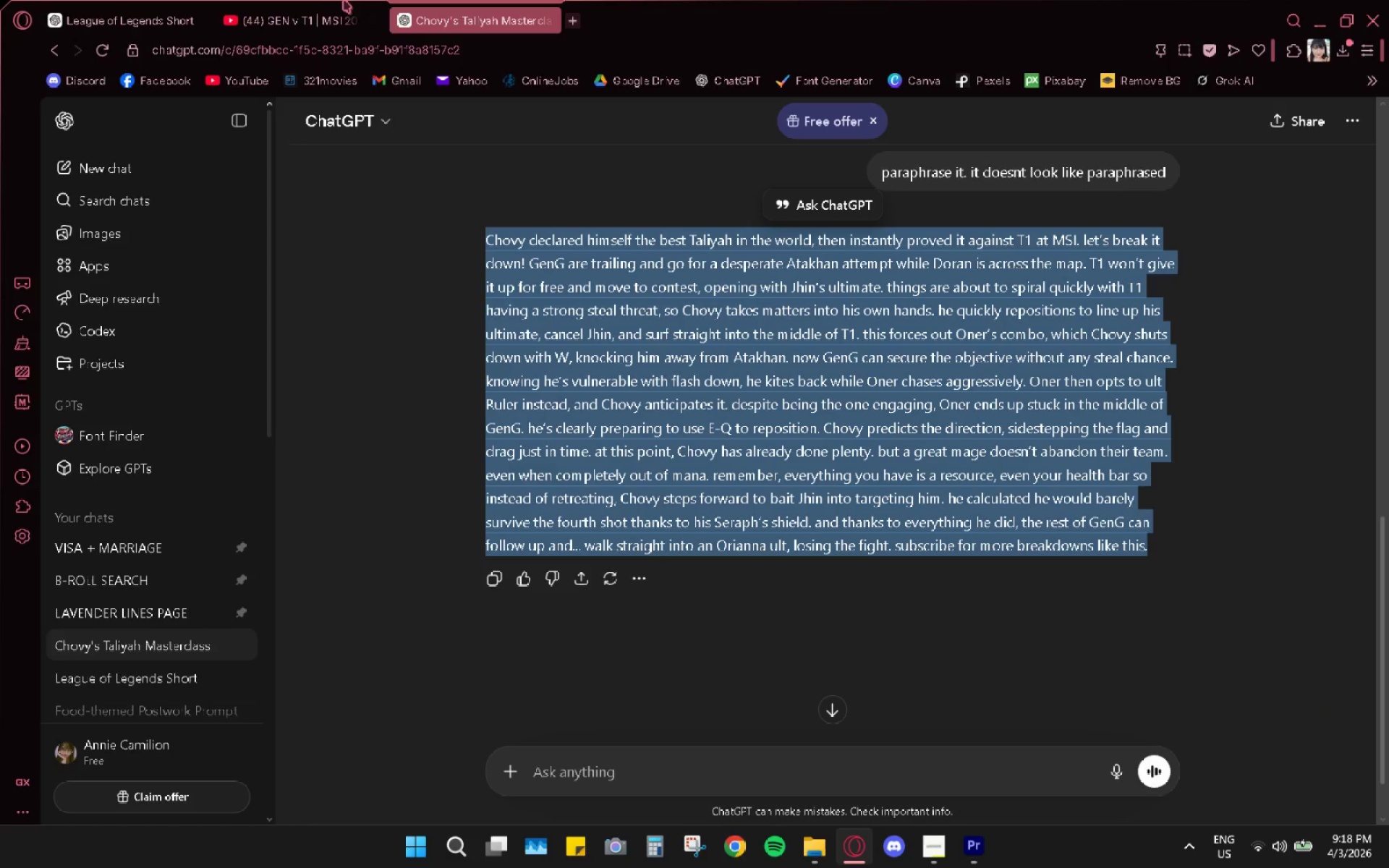 
double_click([725, 463])
 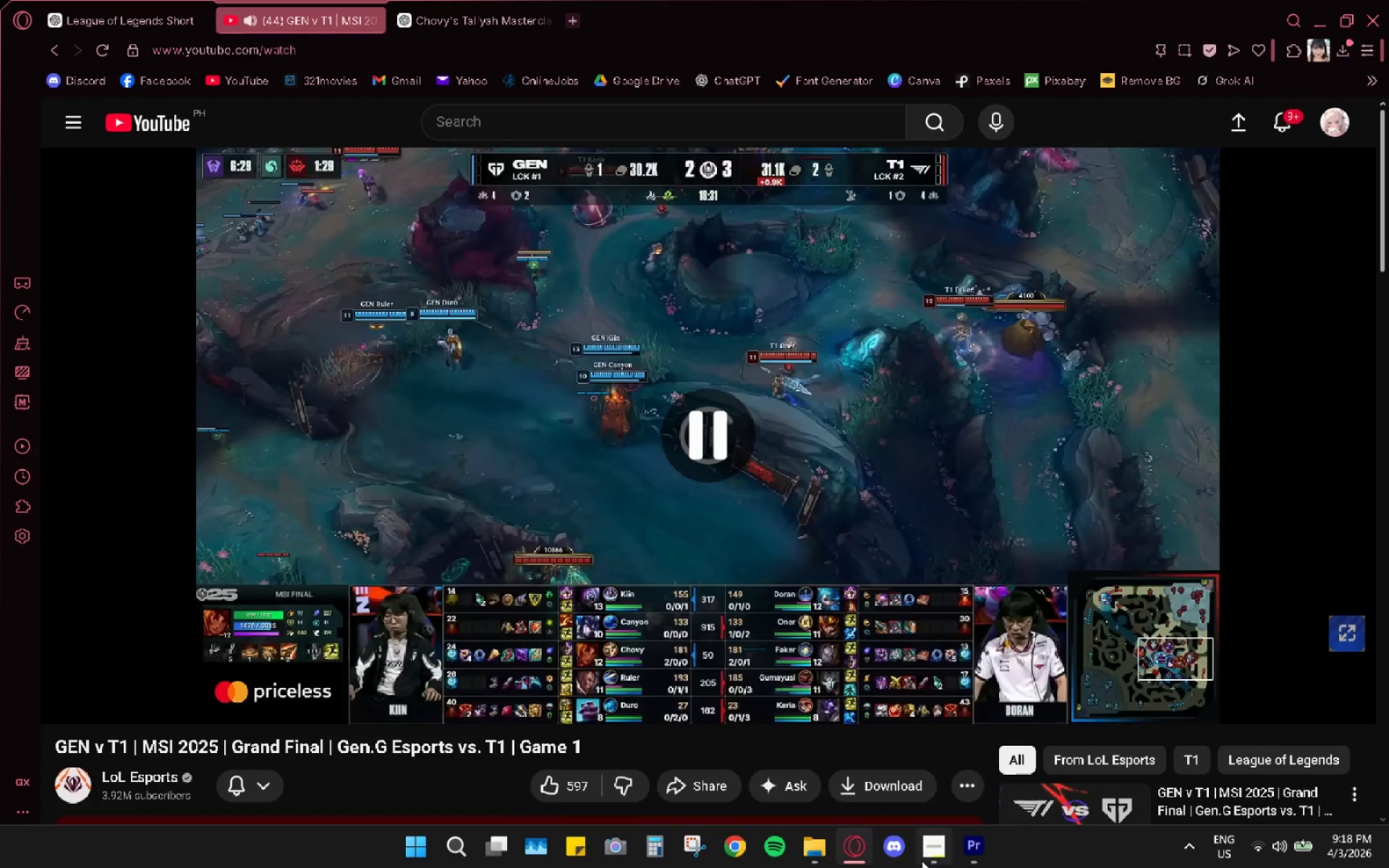 
left_click([974, 865])
 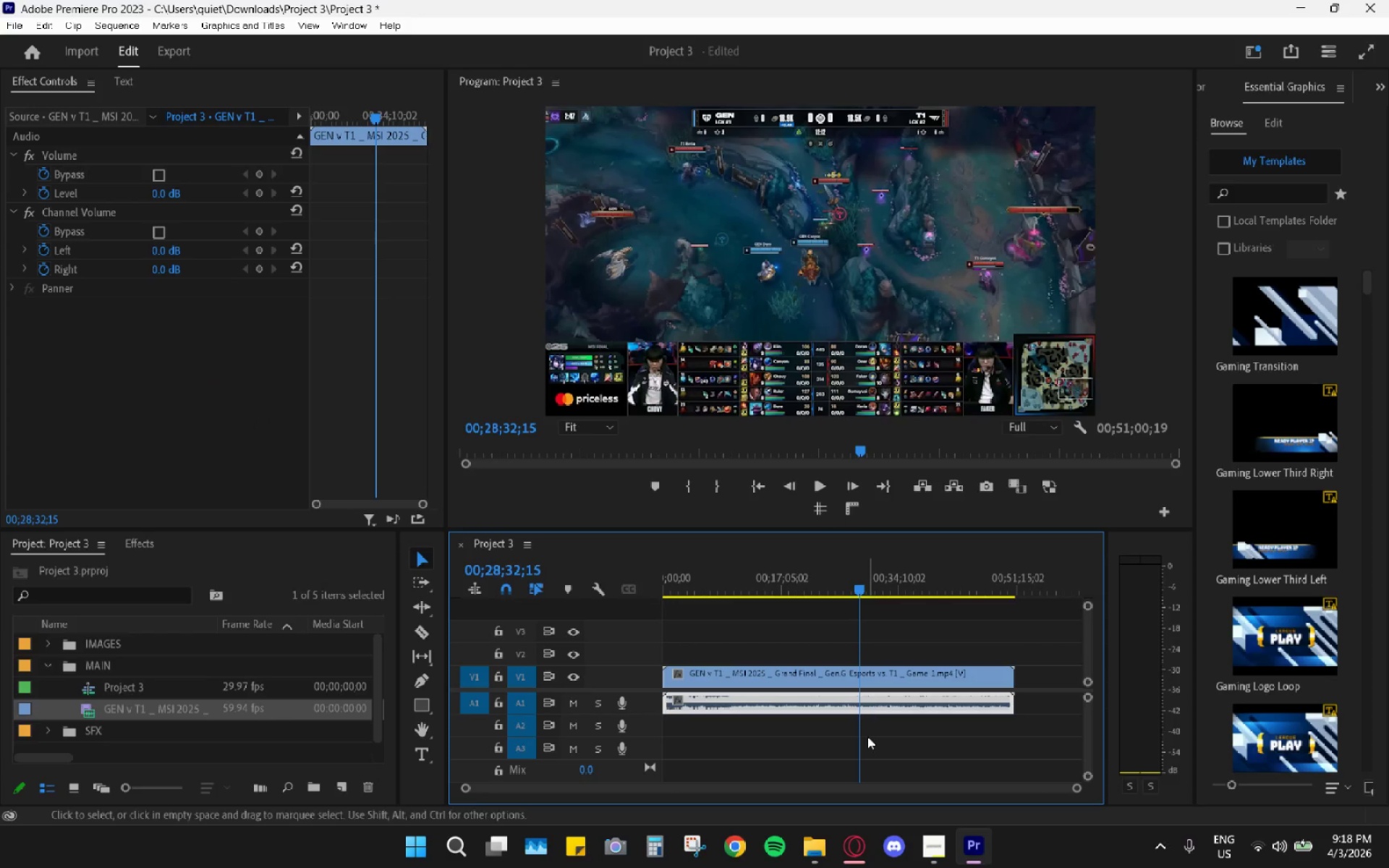 
left_click([867, 737])
 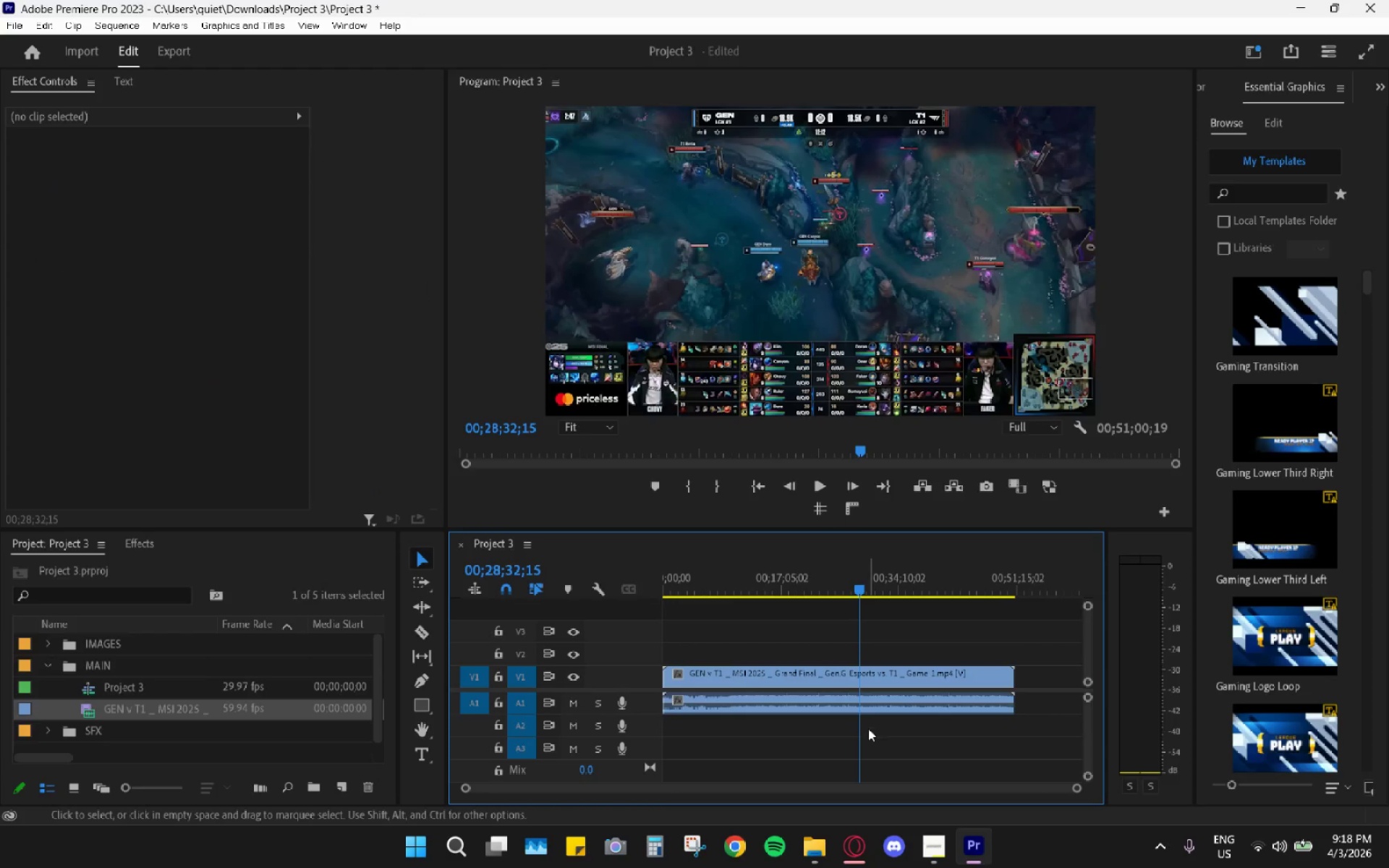 
hold_key(key=AltLeft, duration=0.67)
double_click([872, 707])
 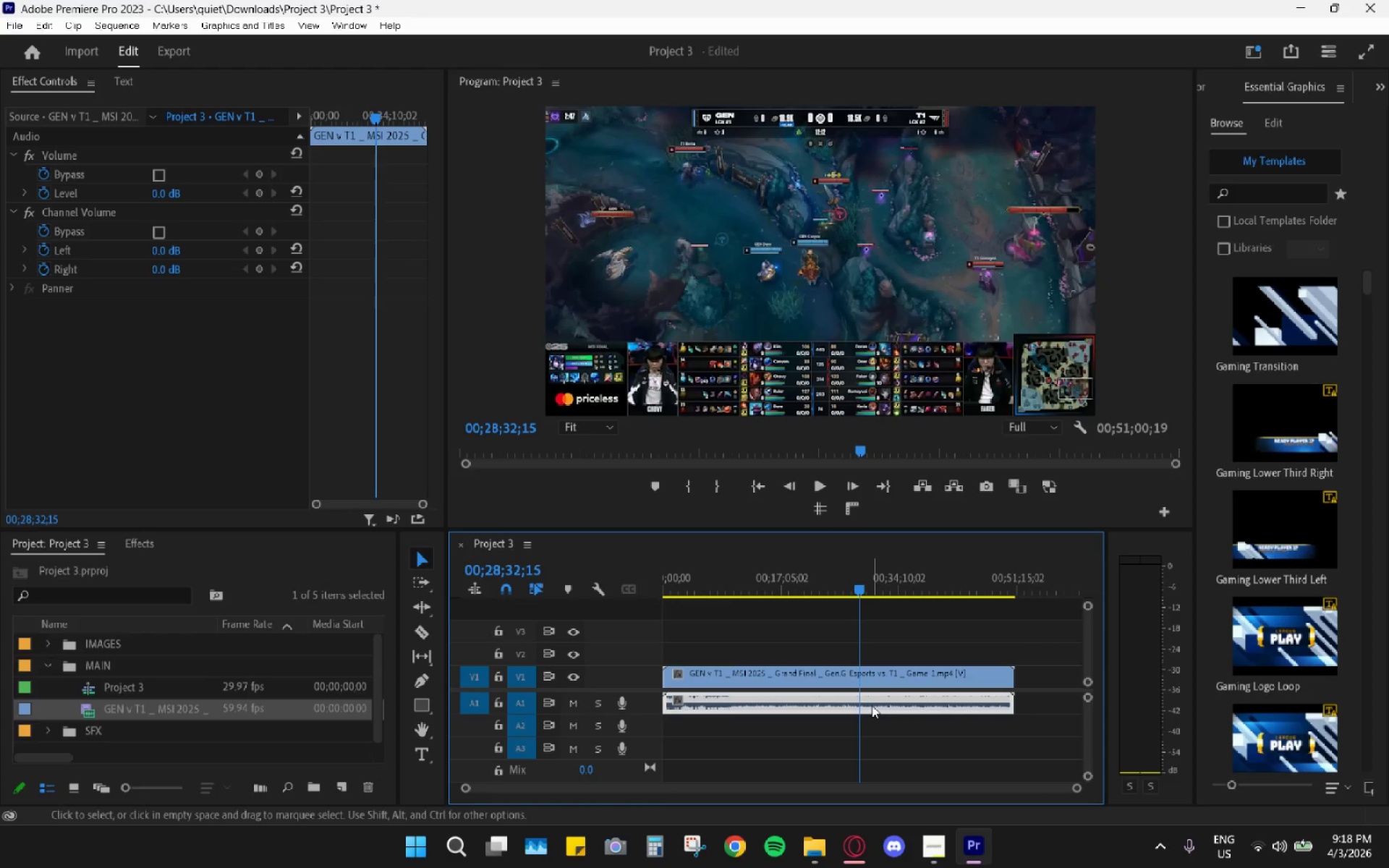 
key(H)
 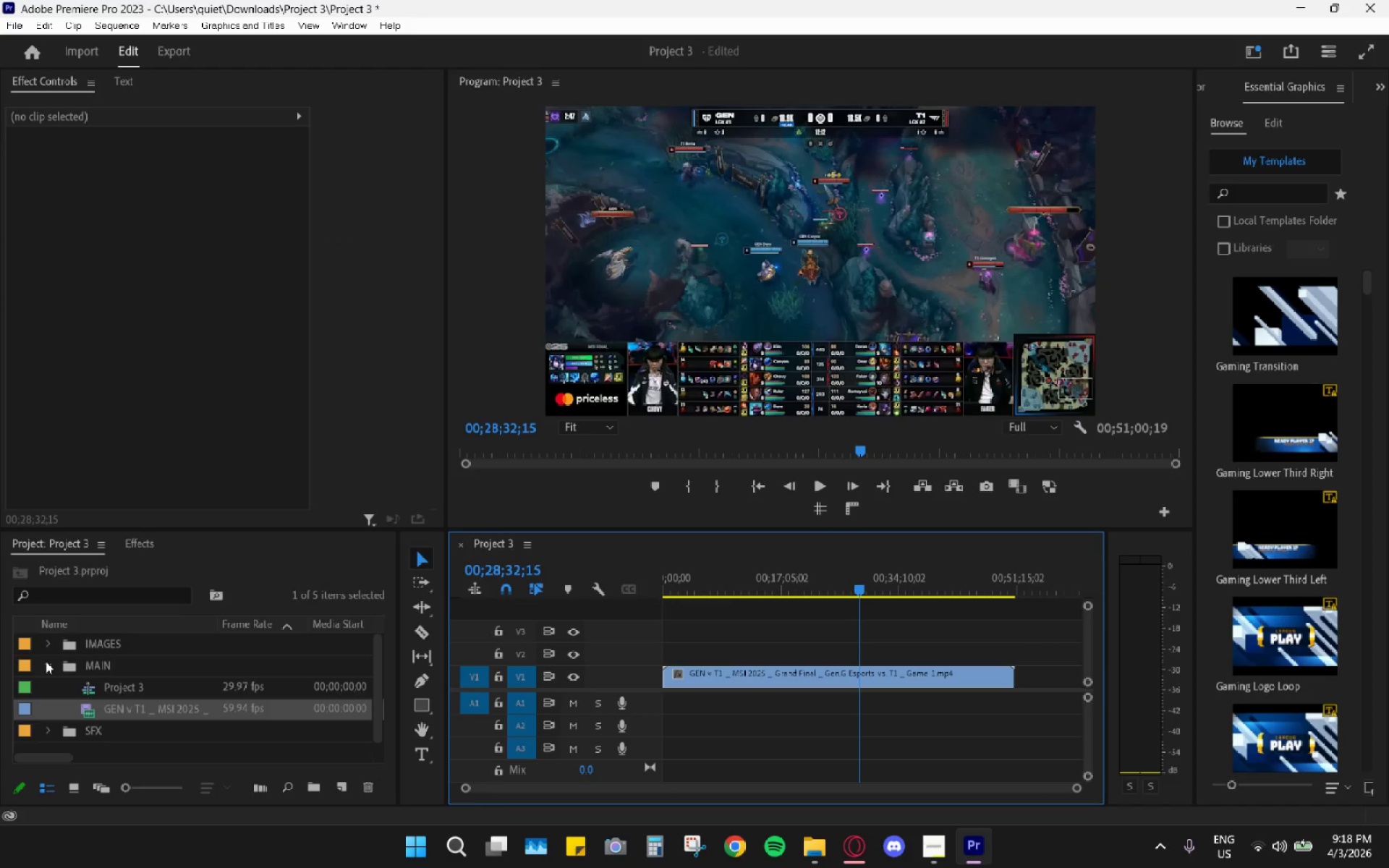 
left_click([812, 850])
 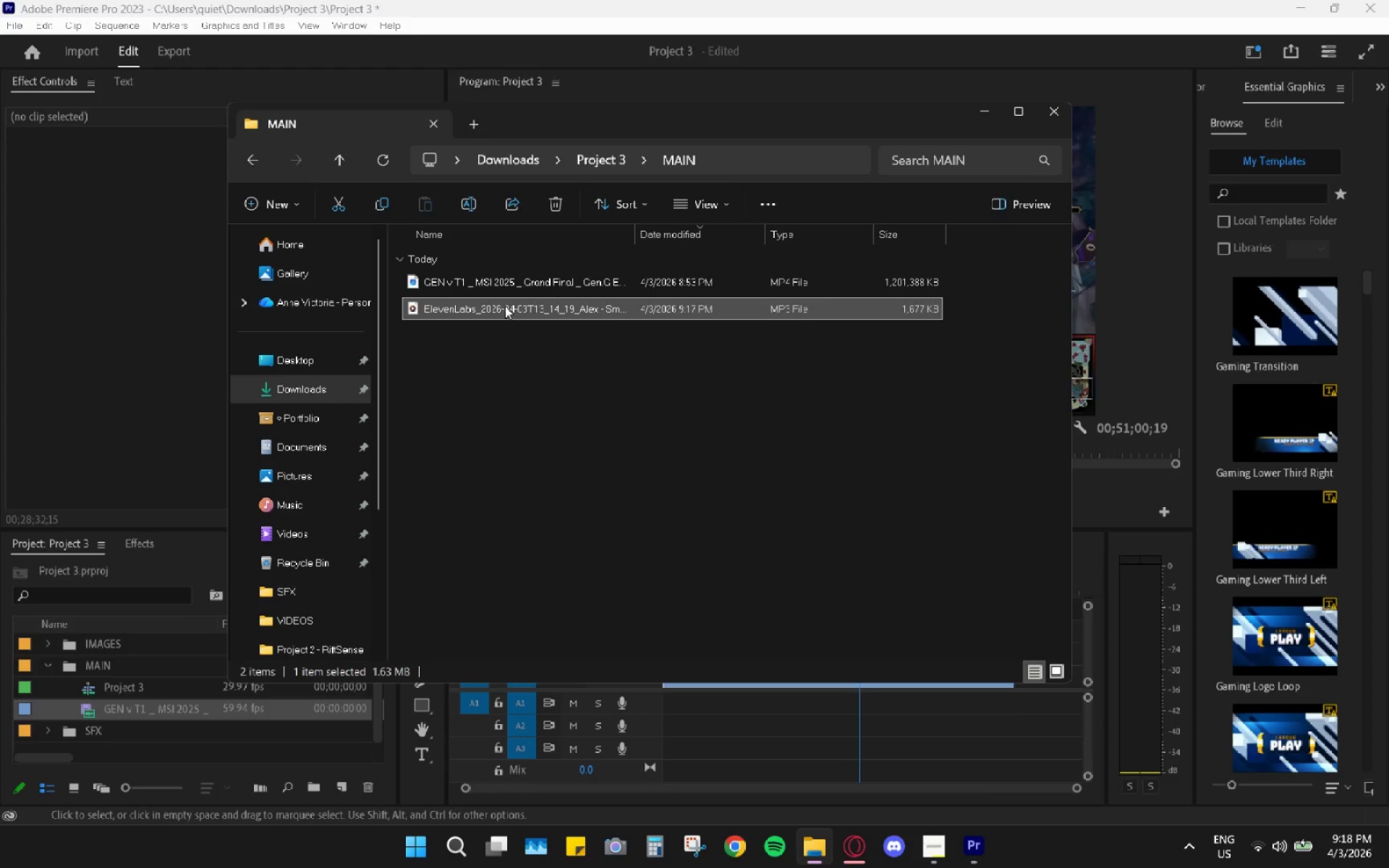 
left_click_drag(start_coordinate=[505, 305], to_coordinate=[93, 666])
 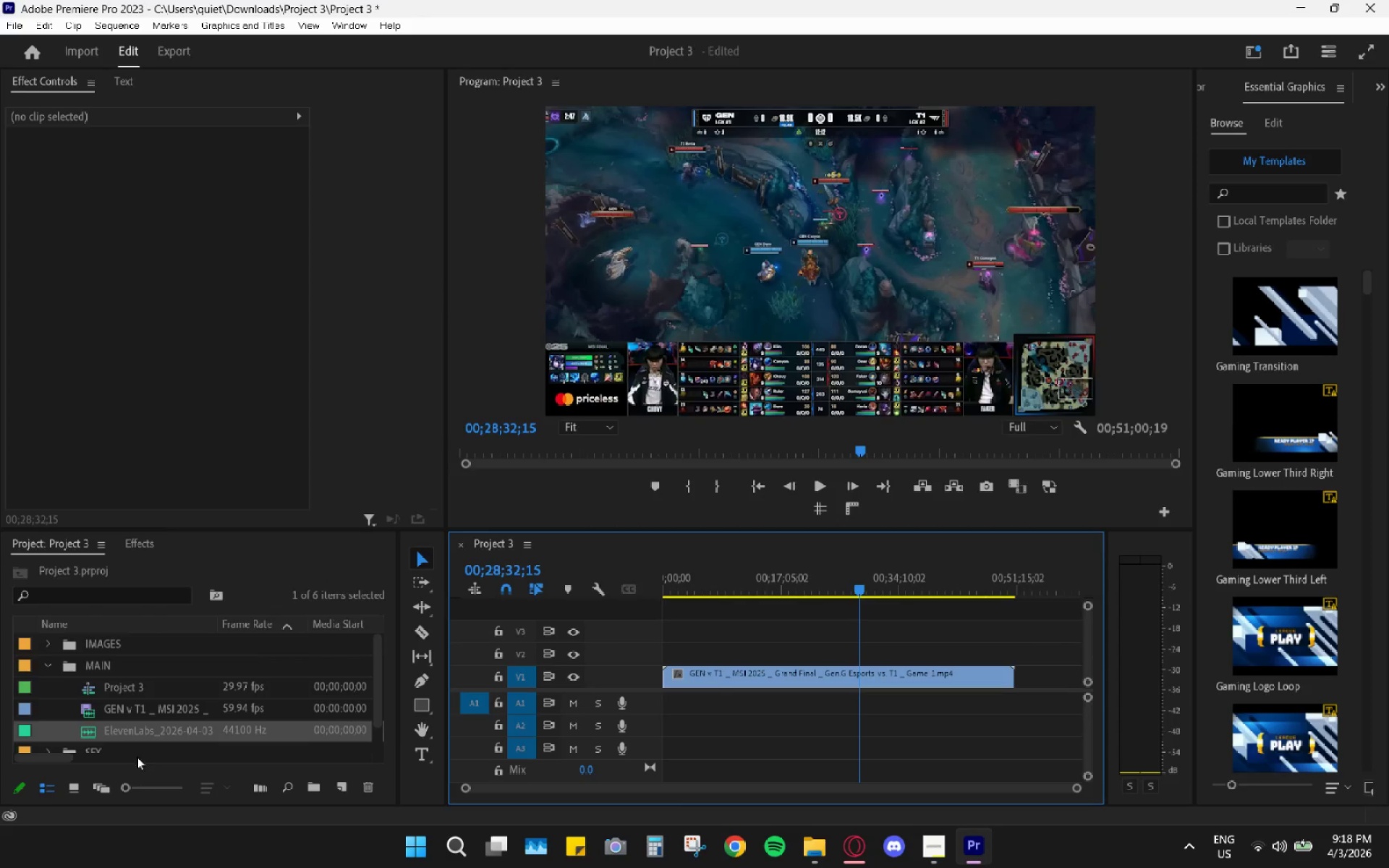 
left_click_drag(start_coordinate=[137, 733], to_coordinate=[666, 708])
 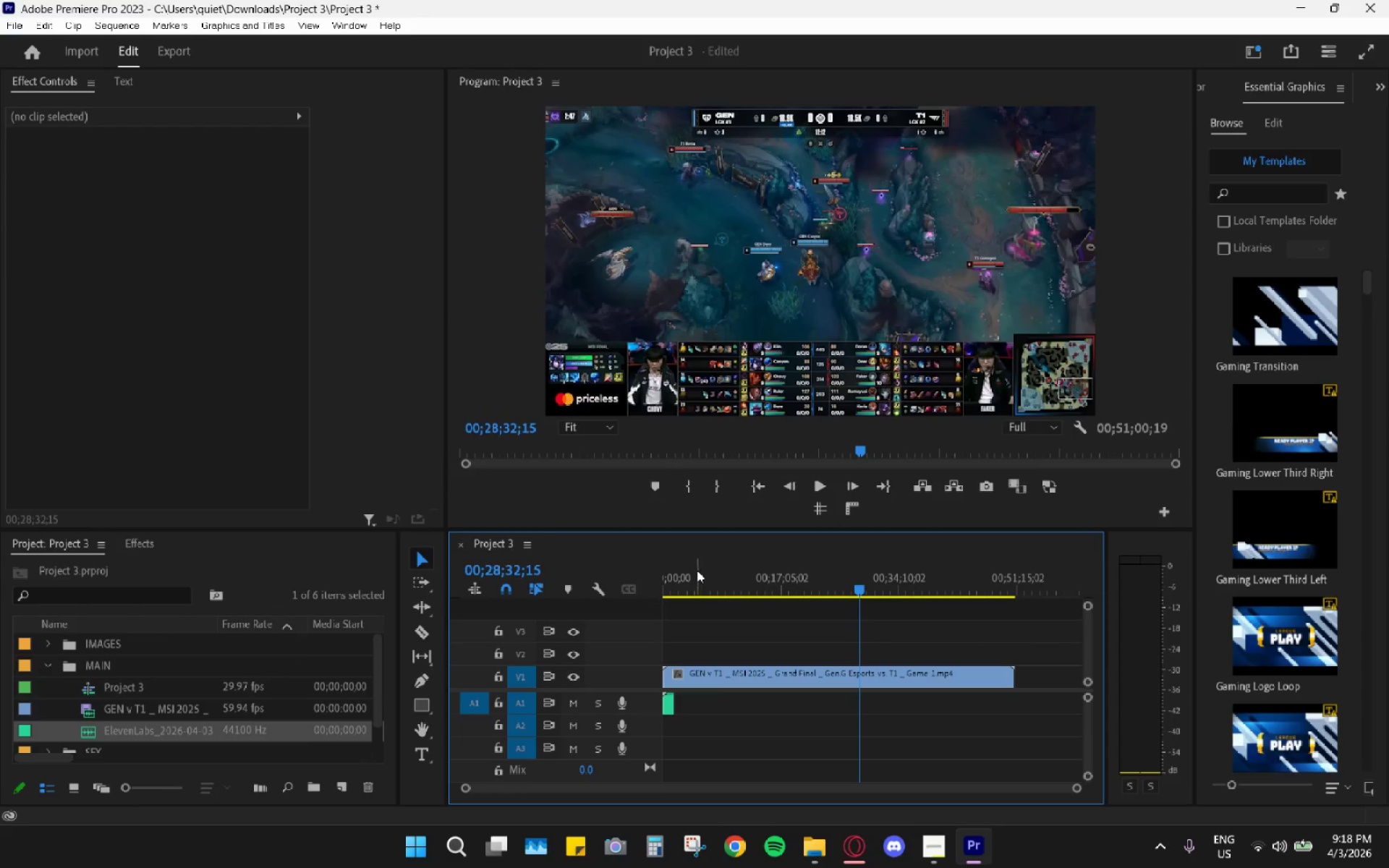 
left_click_drag(start_coordinate=[697, 570], to_coordinate=[618, 586])
 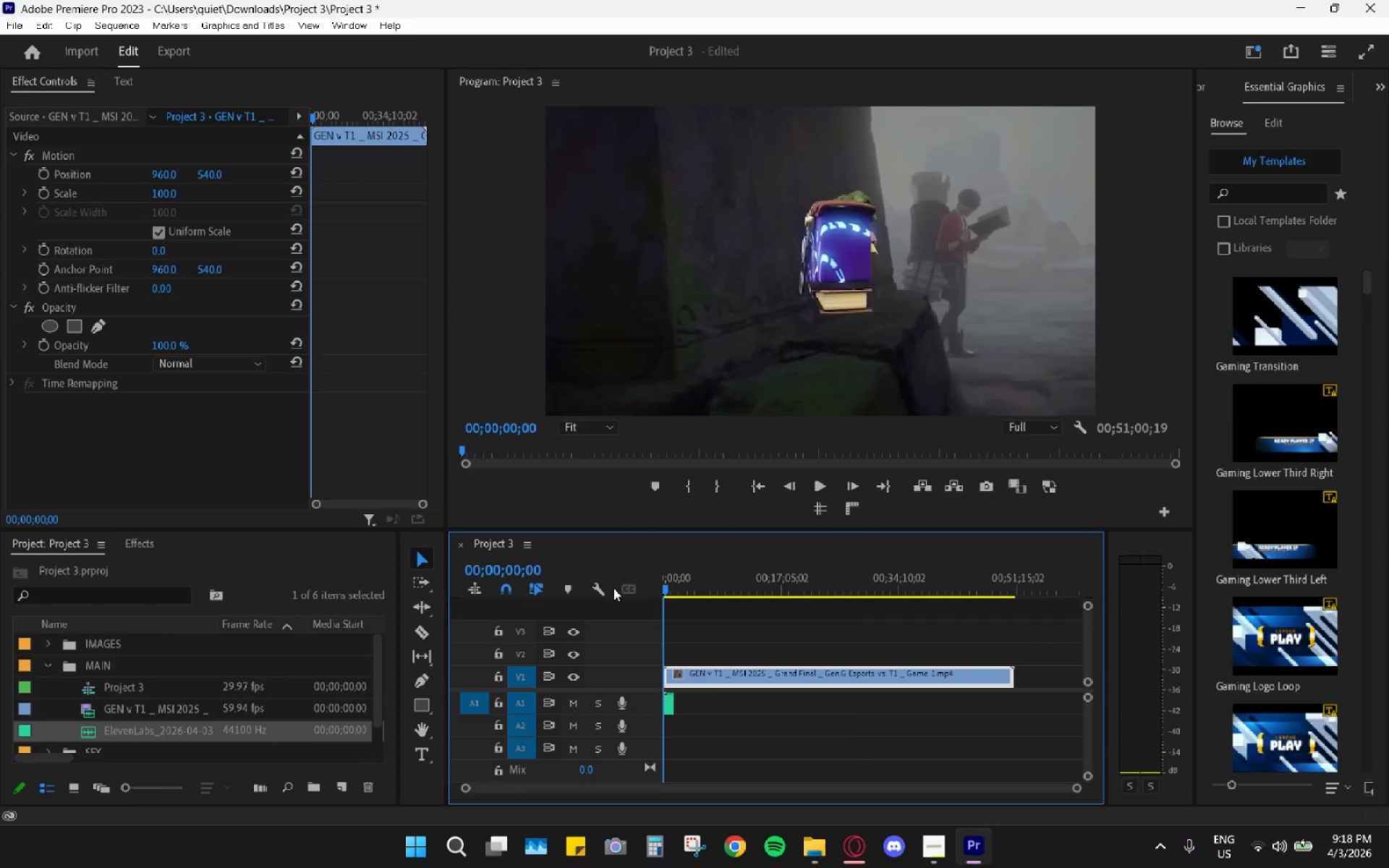 
key(Space)
 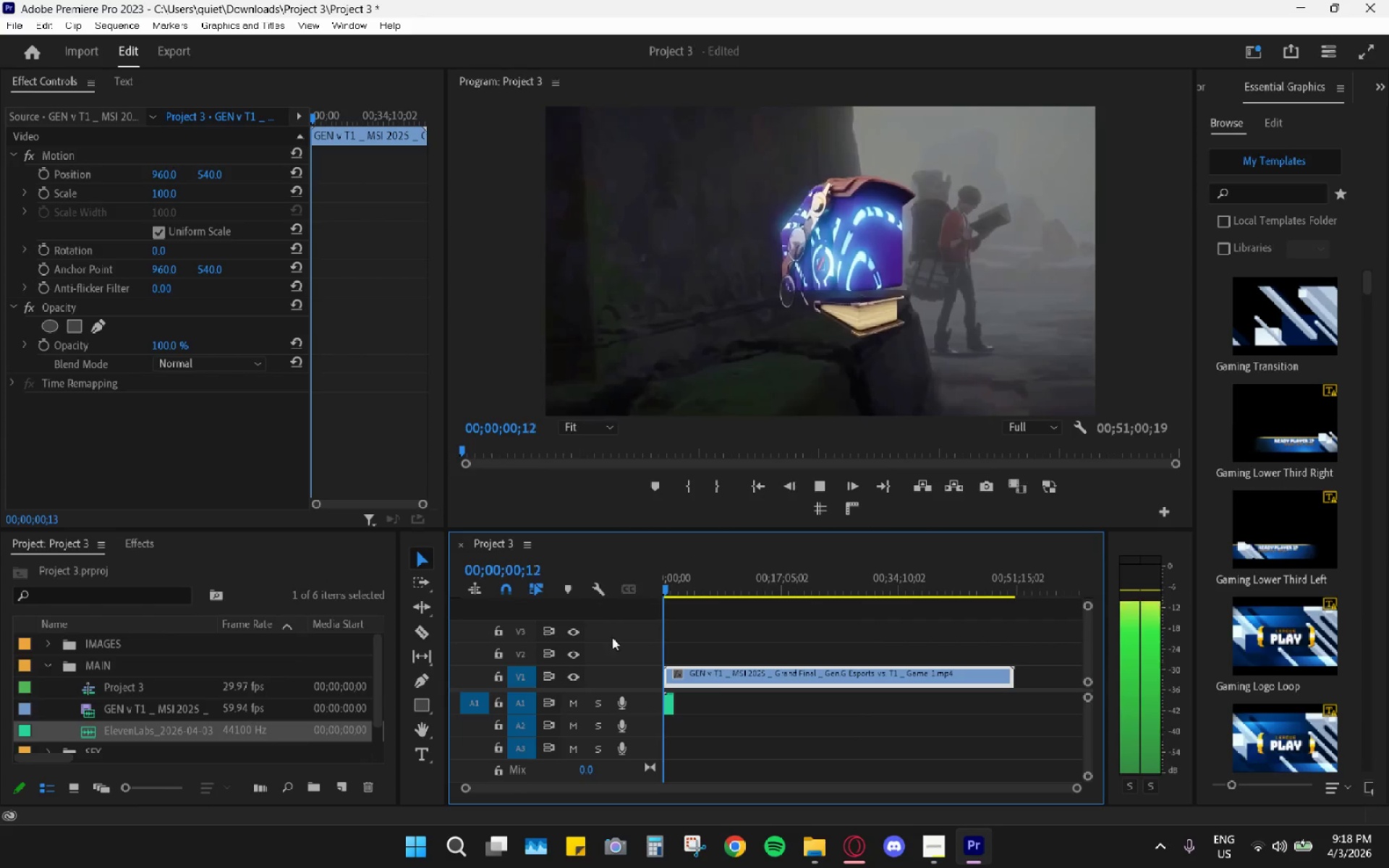 
hold_key(key=AltLeft, duration=1.39)
scroll: coordinate [851, 727], scroll_direction: up, amount: 2.0
 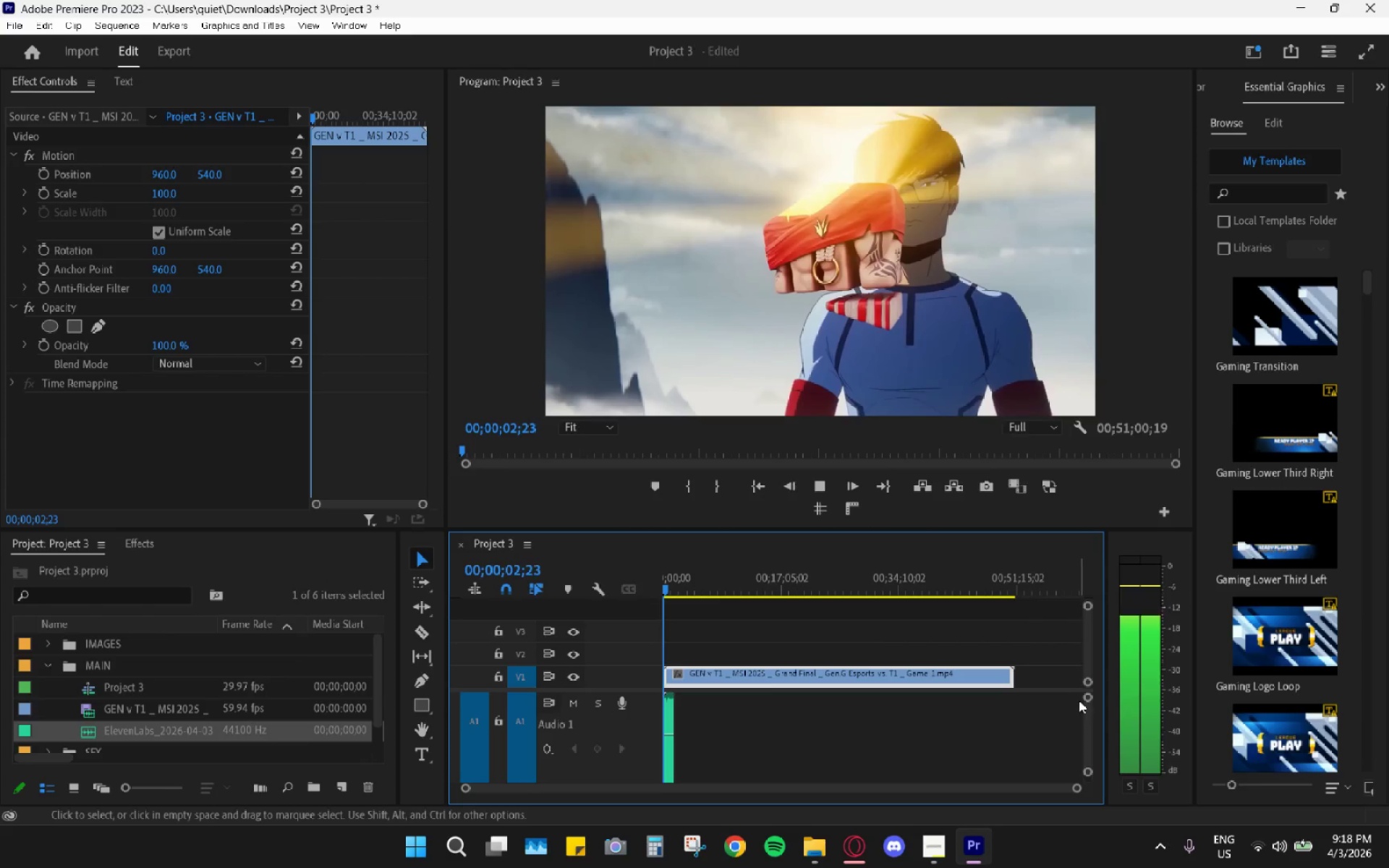 
left_click_drag(start_coordinate=[1089, 701], to_coordinate=[1105, 631])
 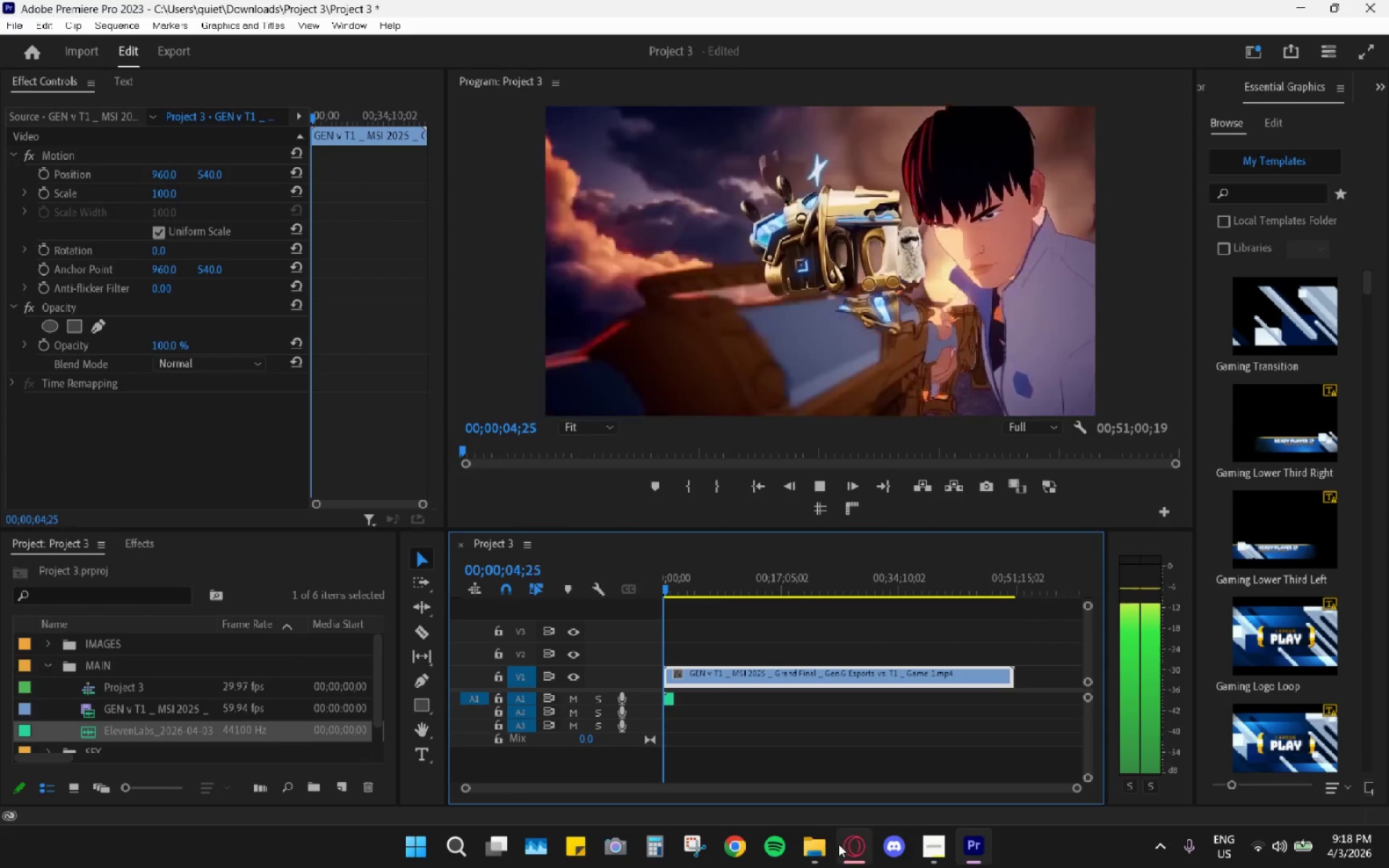 
left_click([840, 844])
 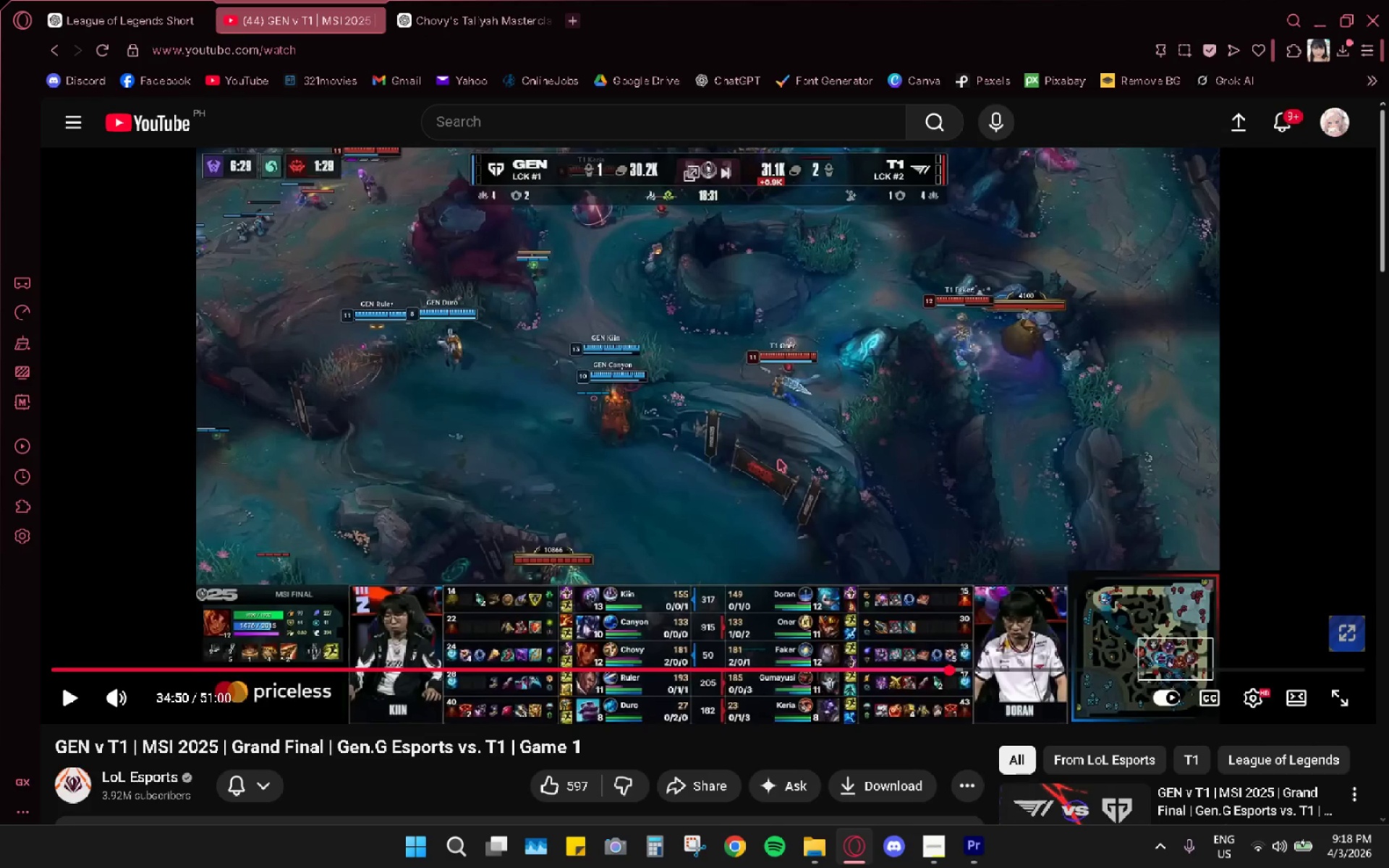 
left_click([962, 854])
 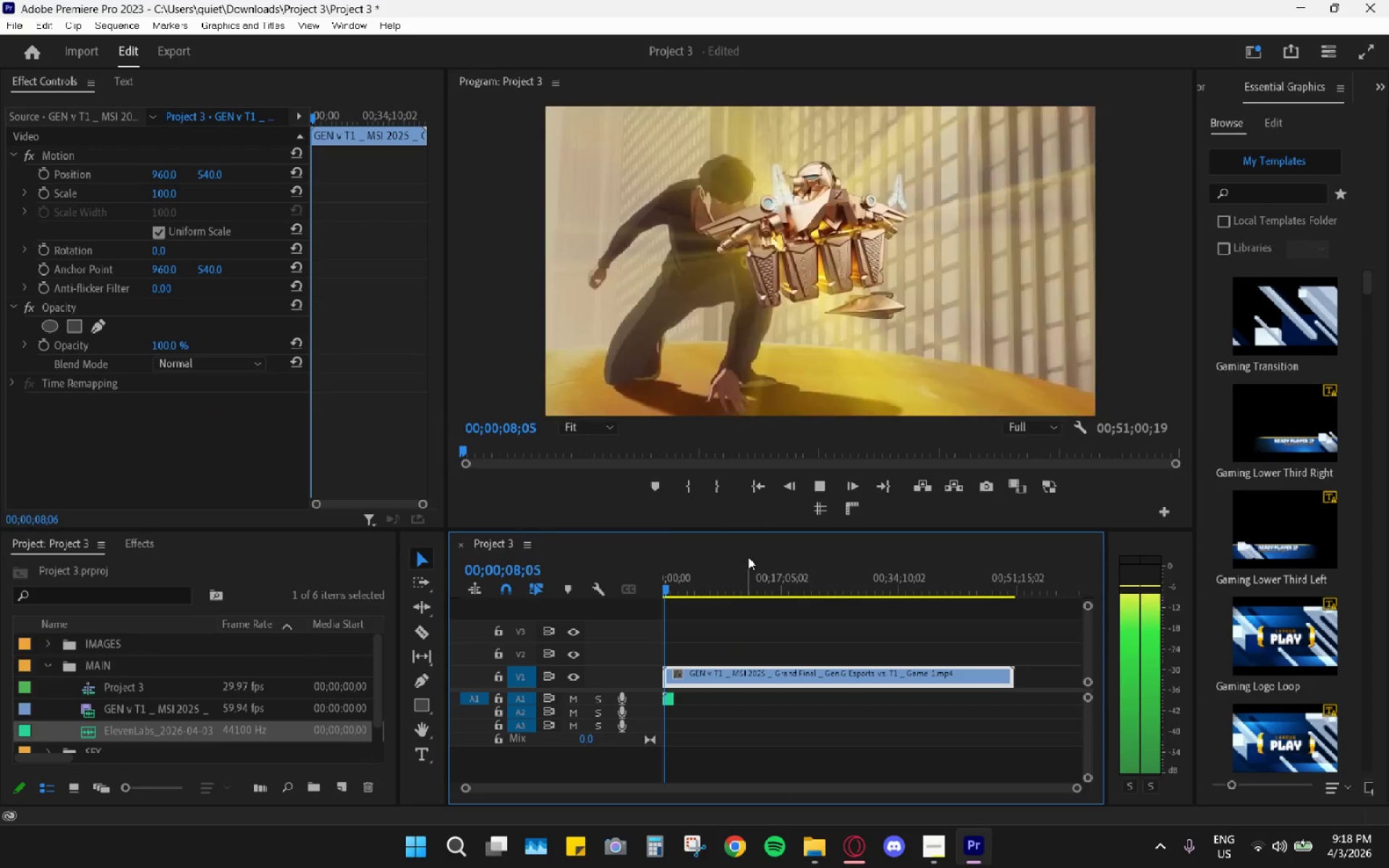 
key(Space)
 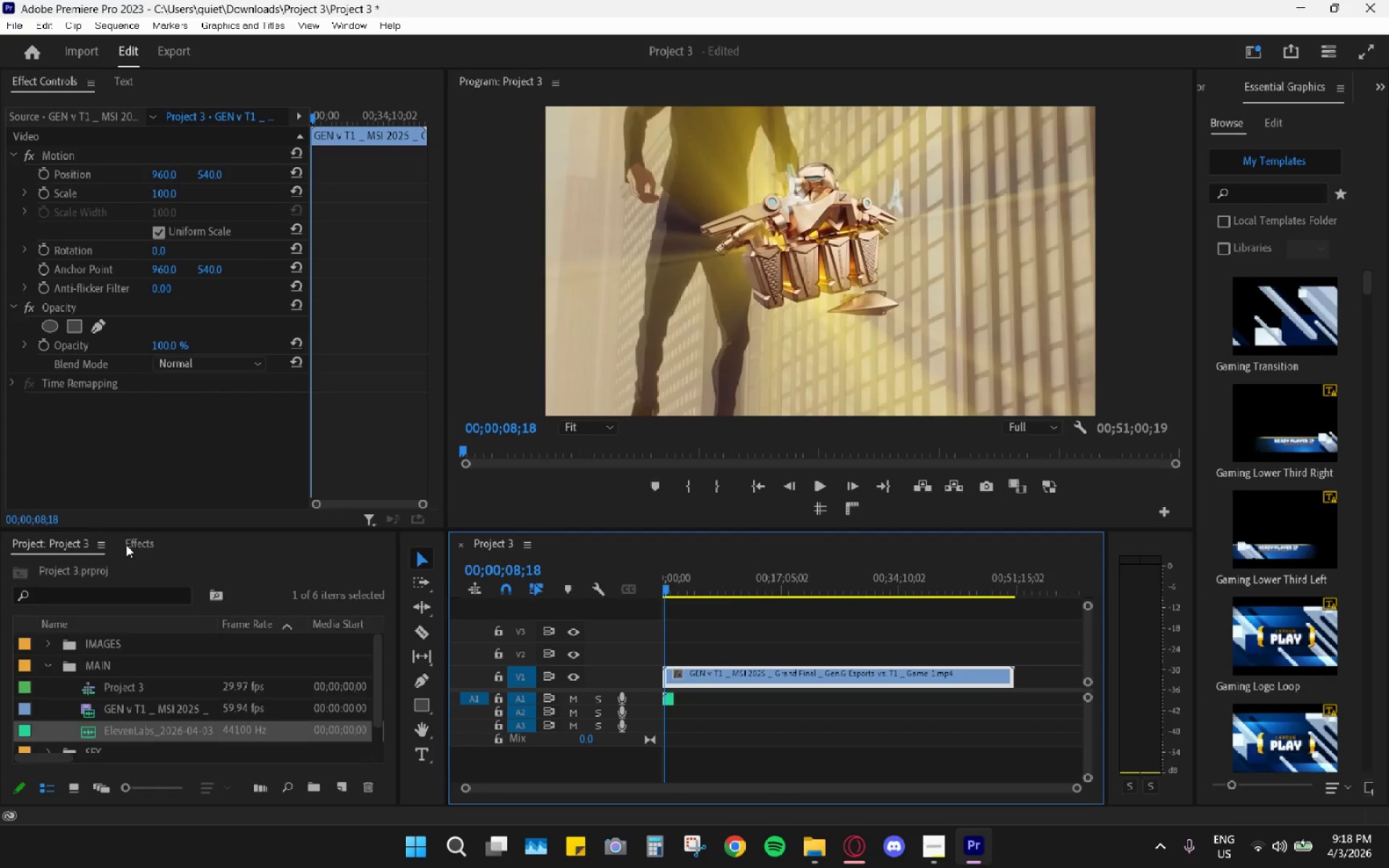 
double_click([120, 576])
 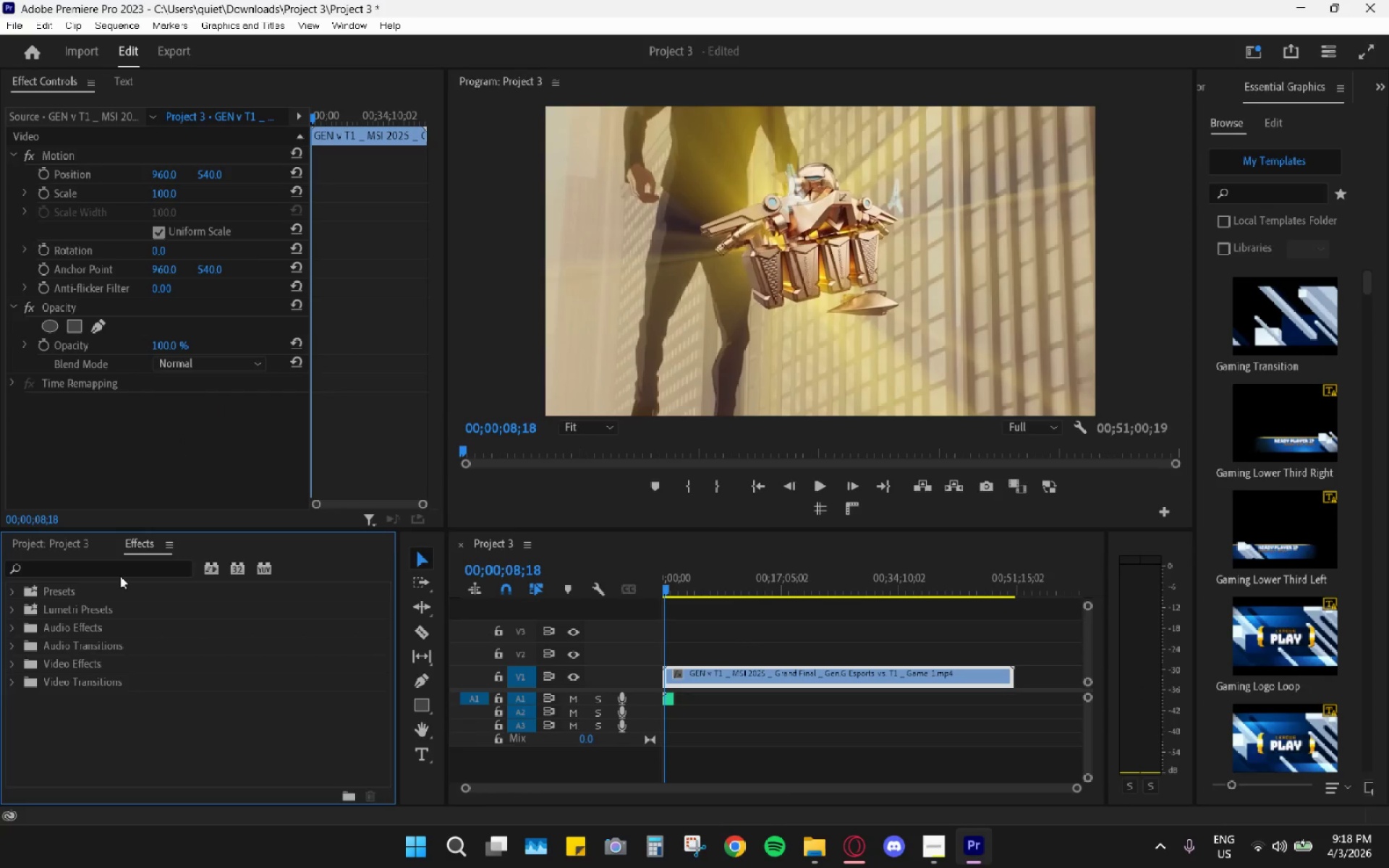 
type(hard)
 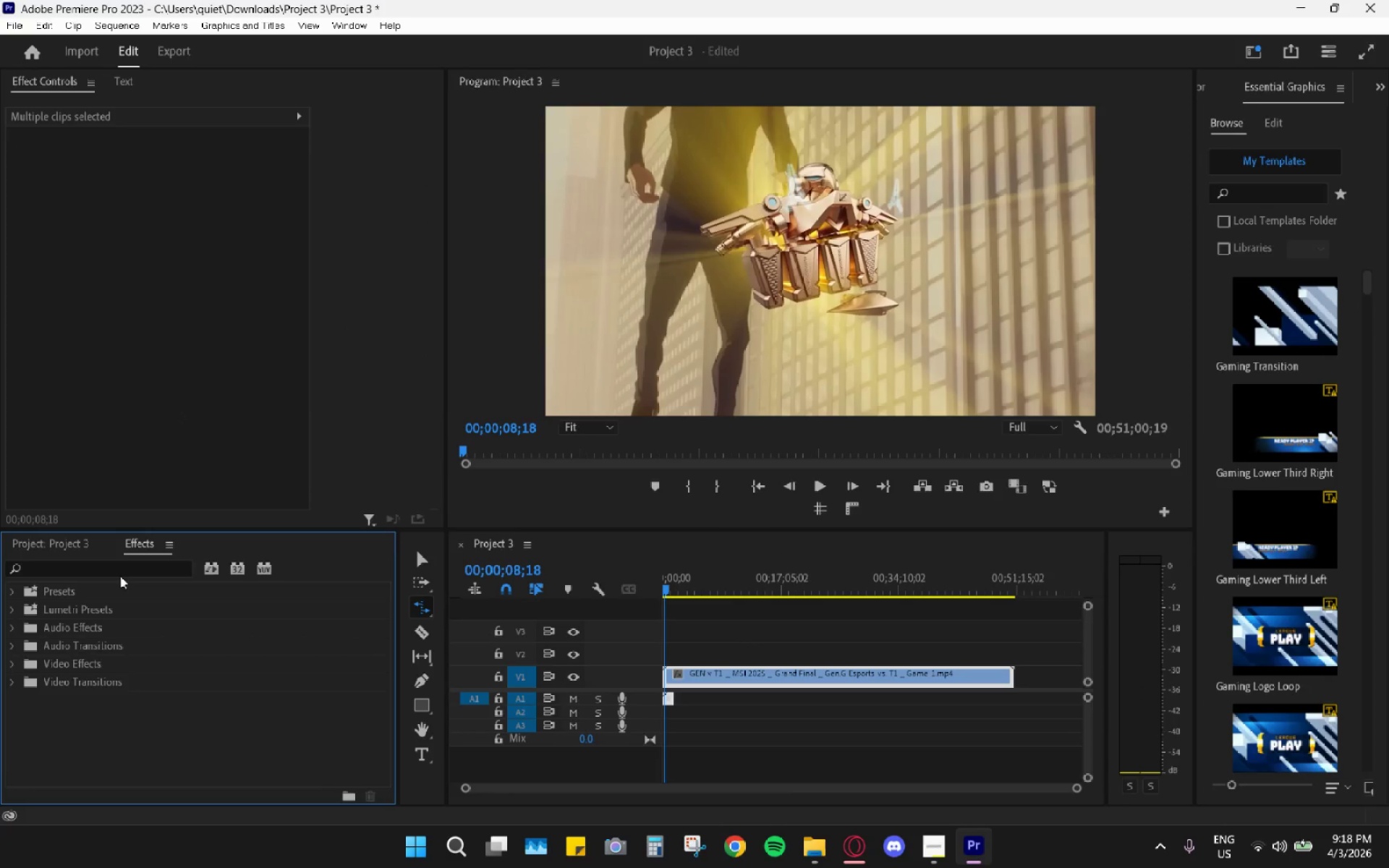 
left_click([124, 565])
 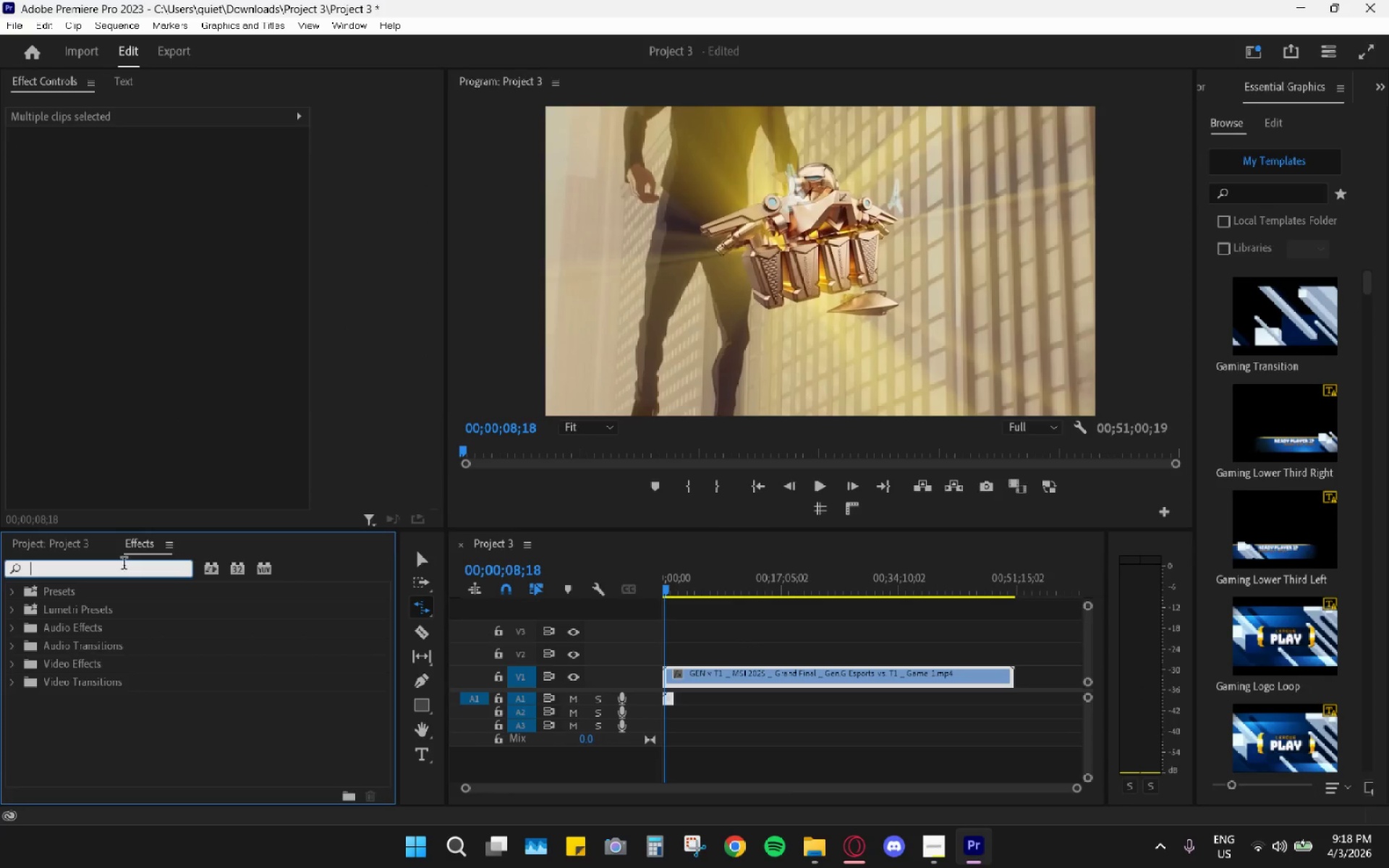 
type(hard)
 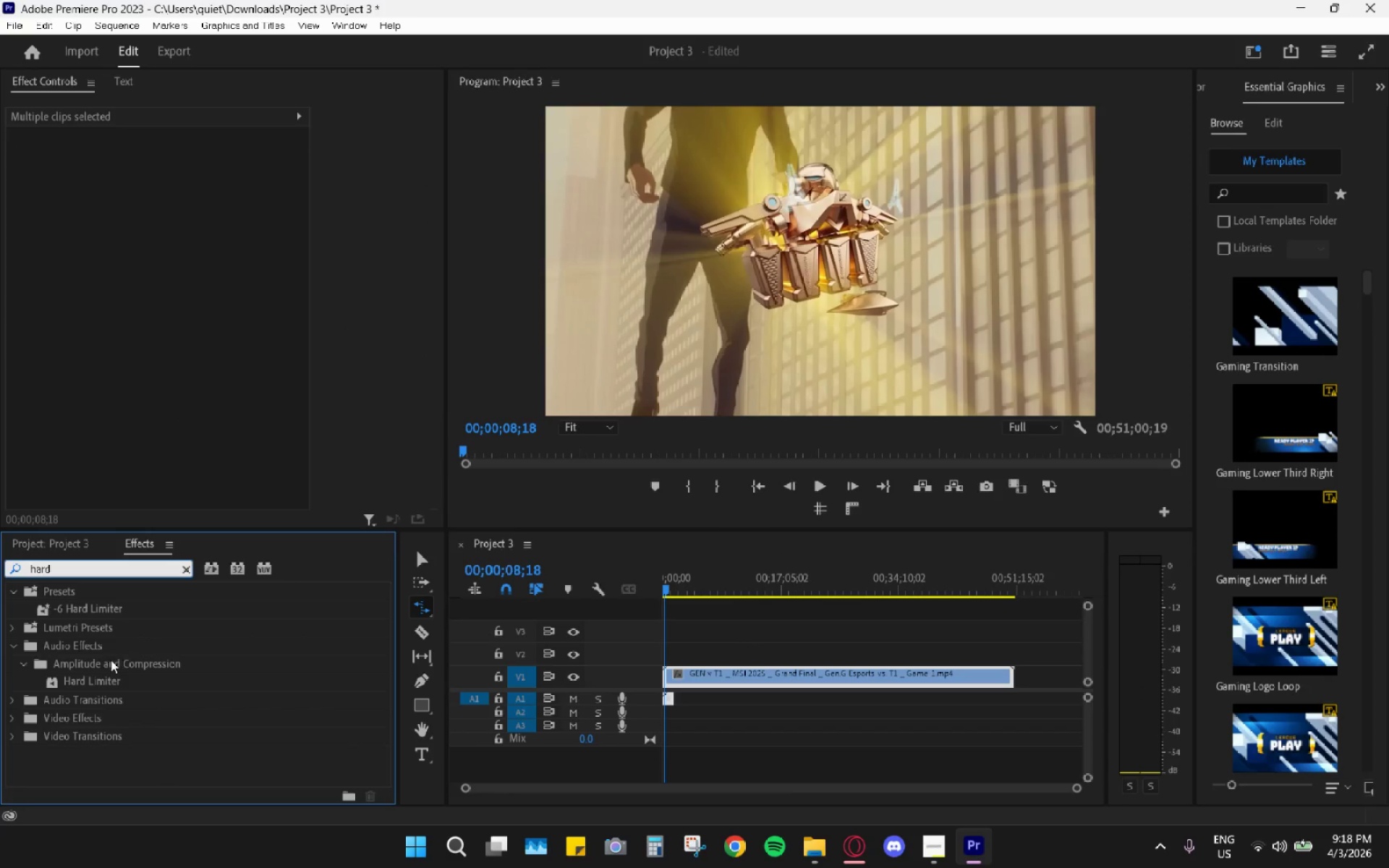 
left_click([932, 845])
 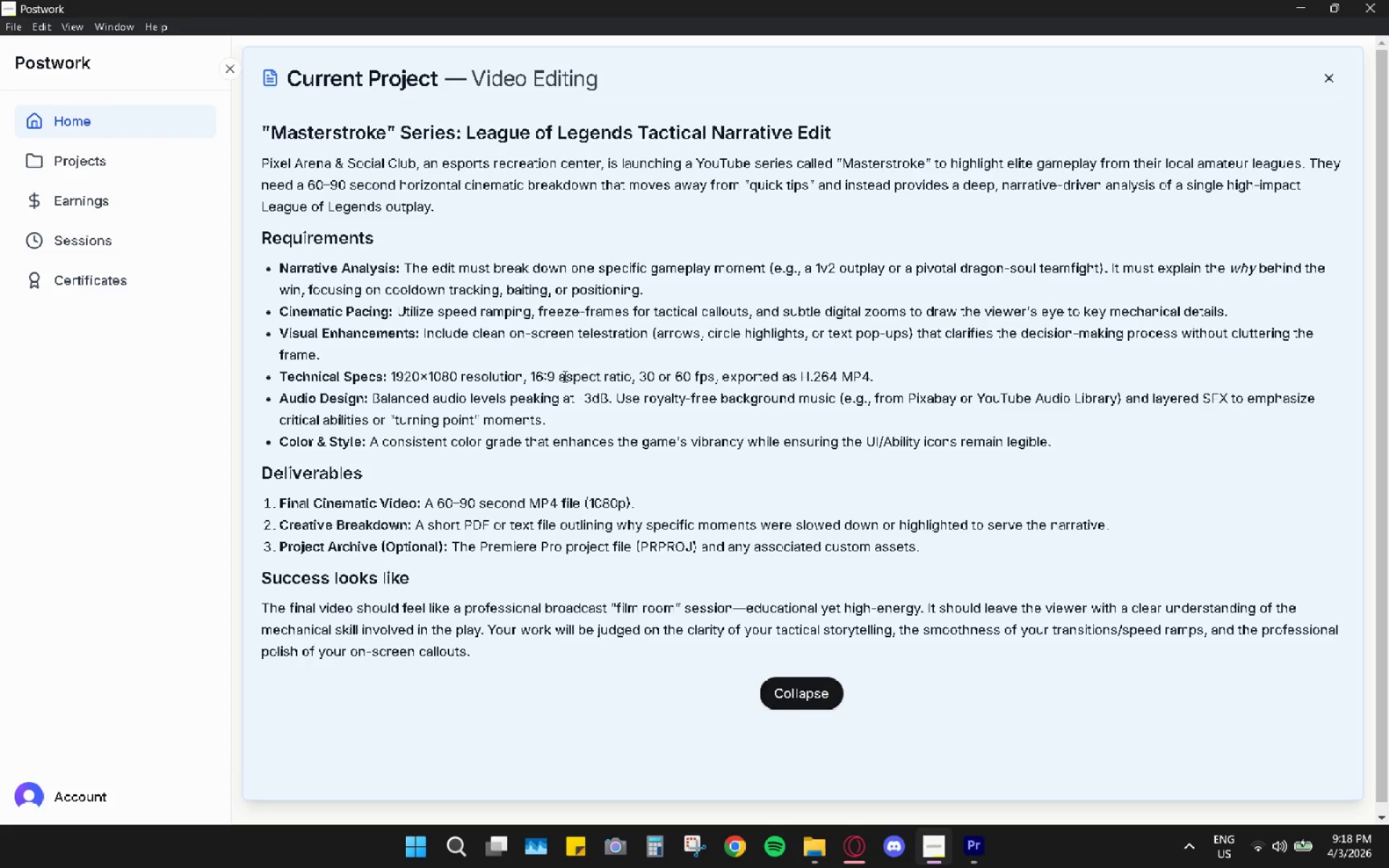 
wait(9.86)
 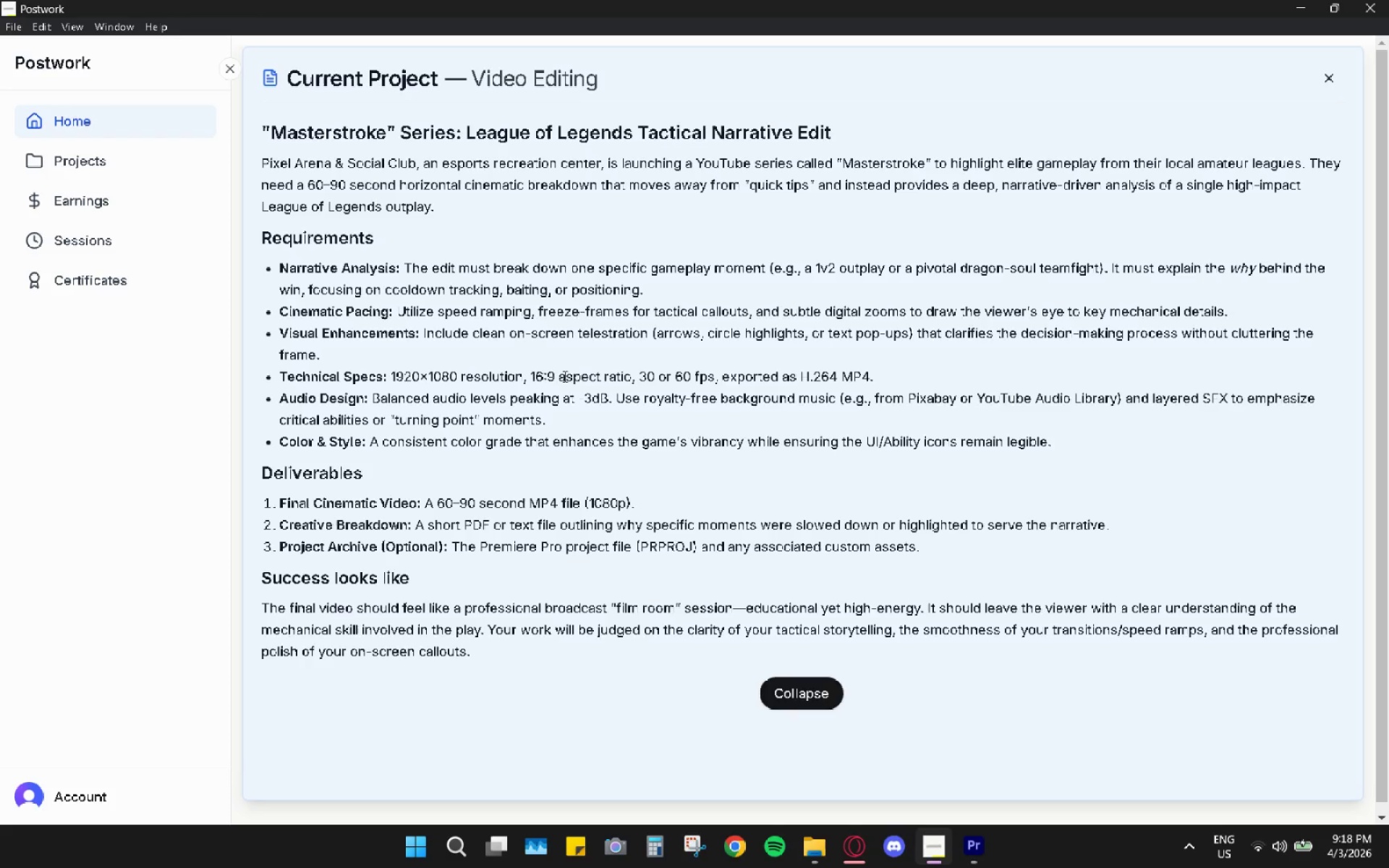 
left_click_drag(start_coordinate=[94, 676], to_coordinate=[671, 694])
 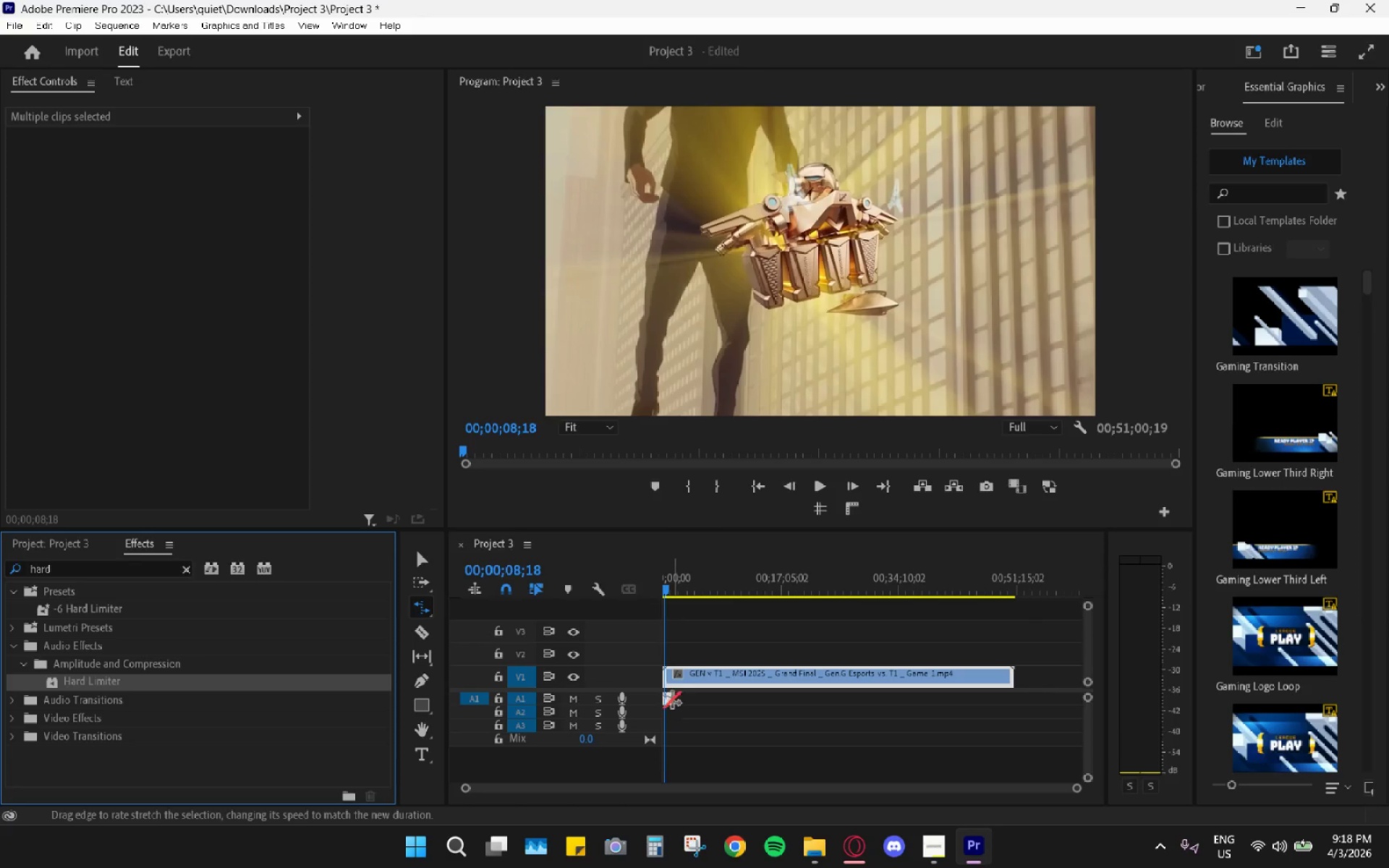 
key(V)
 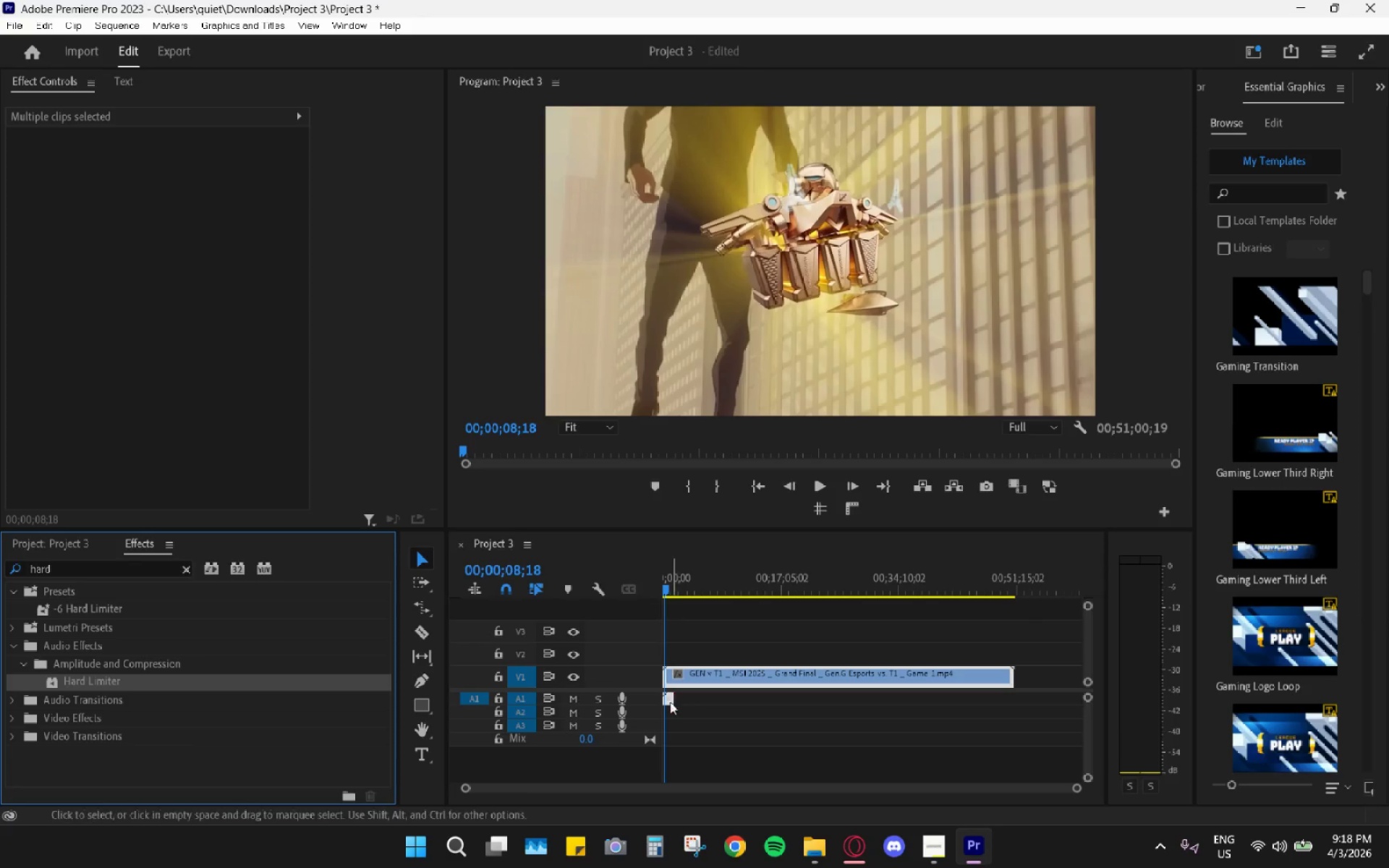 
left_click([666, 704])
 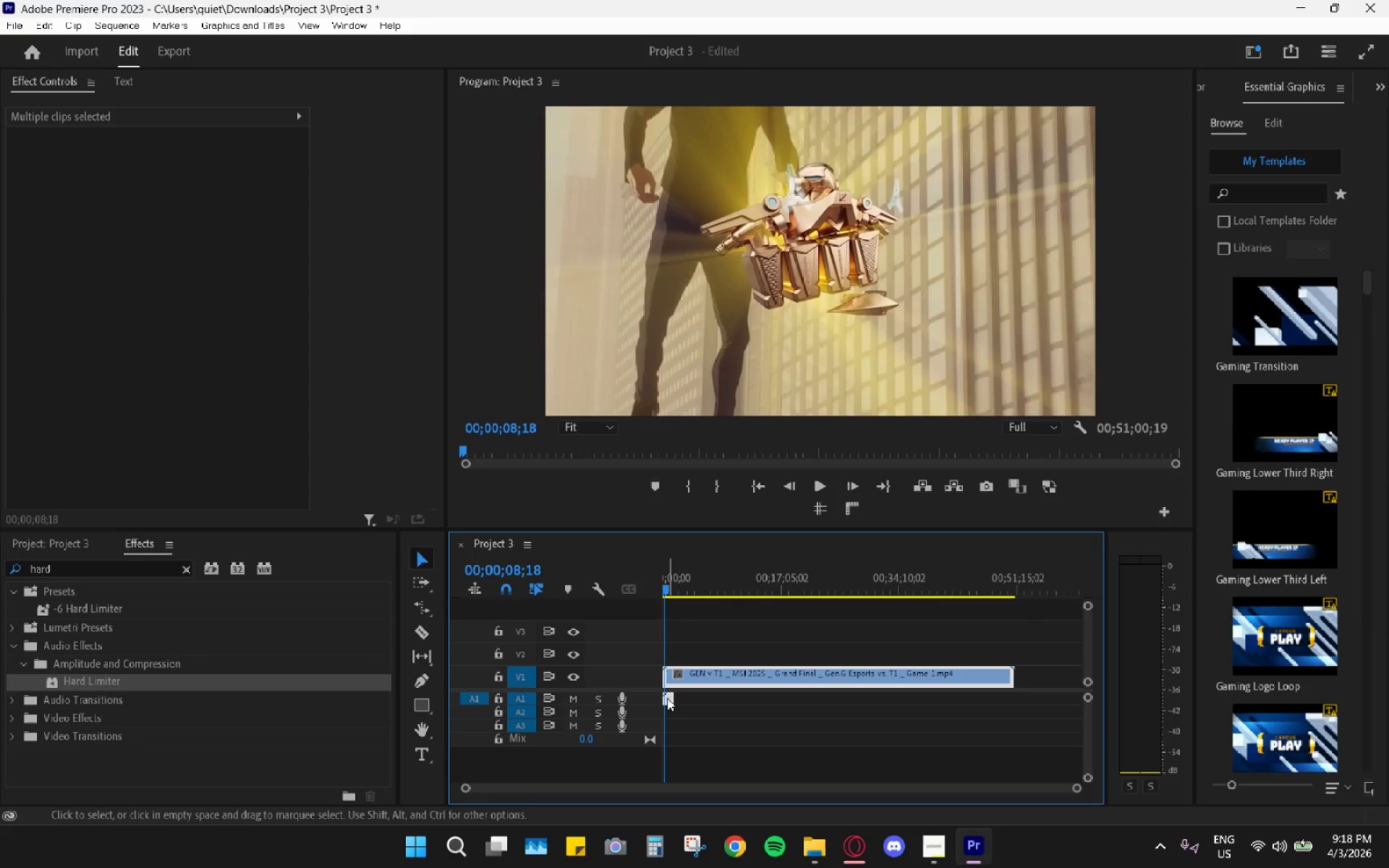 
double_click([676, 699])
 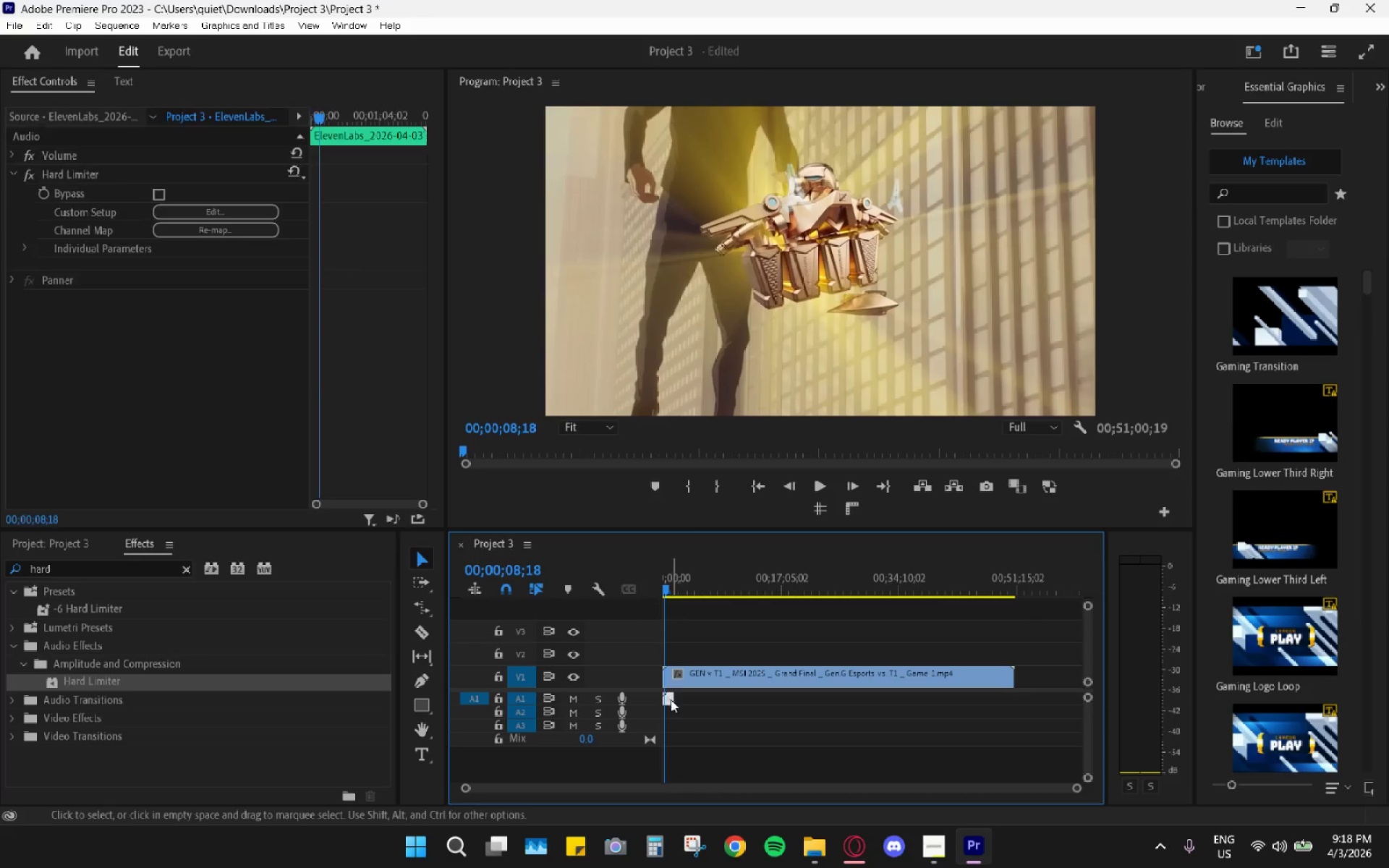 
hold_key(key=AltLeft, duration=0.73)
scroll: coordinate [708, 704], scroll_direction: up, amount: 28.0
 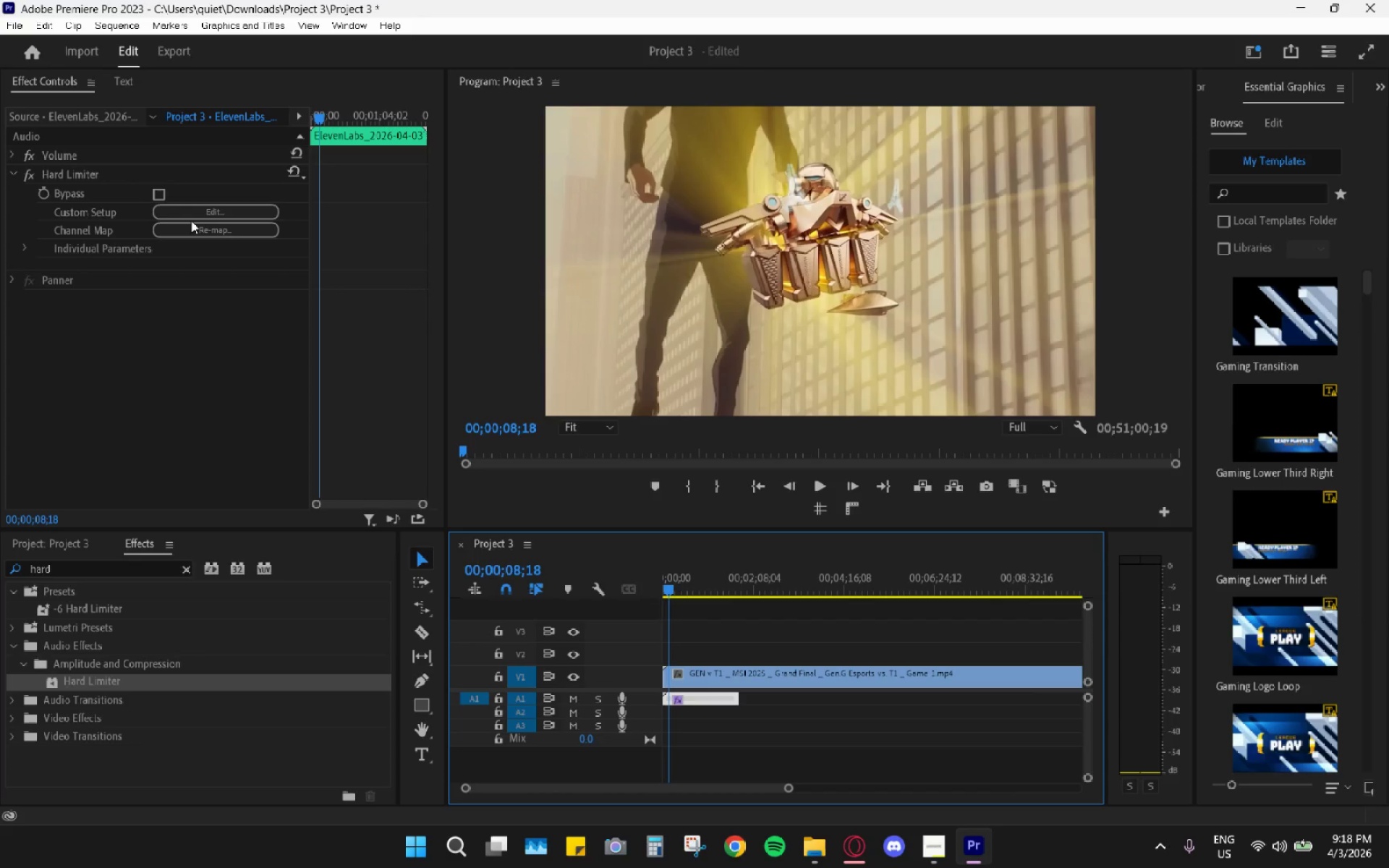 
left_click([205, 208])
 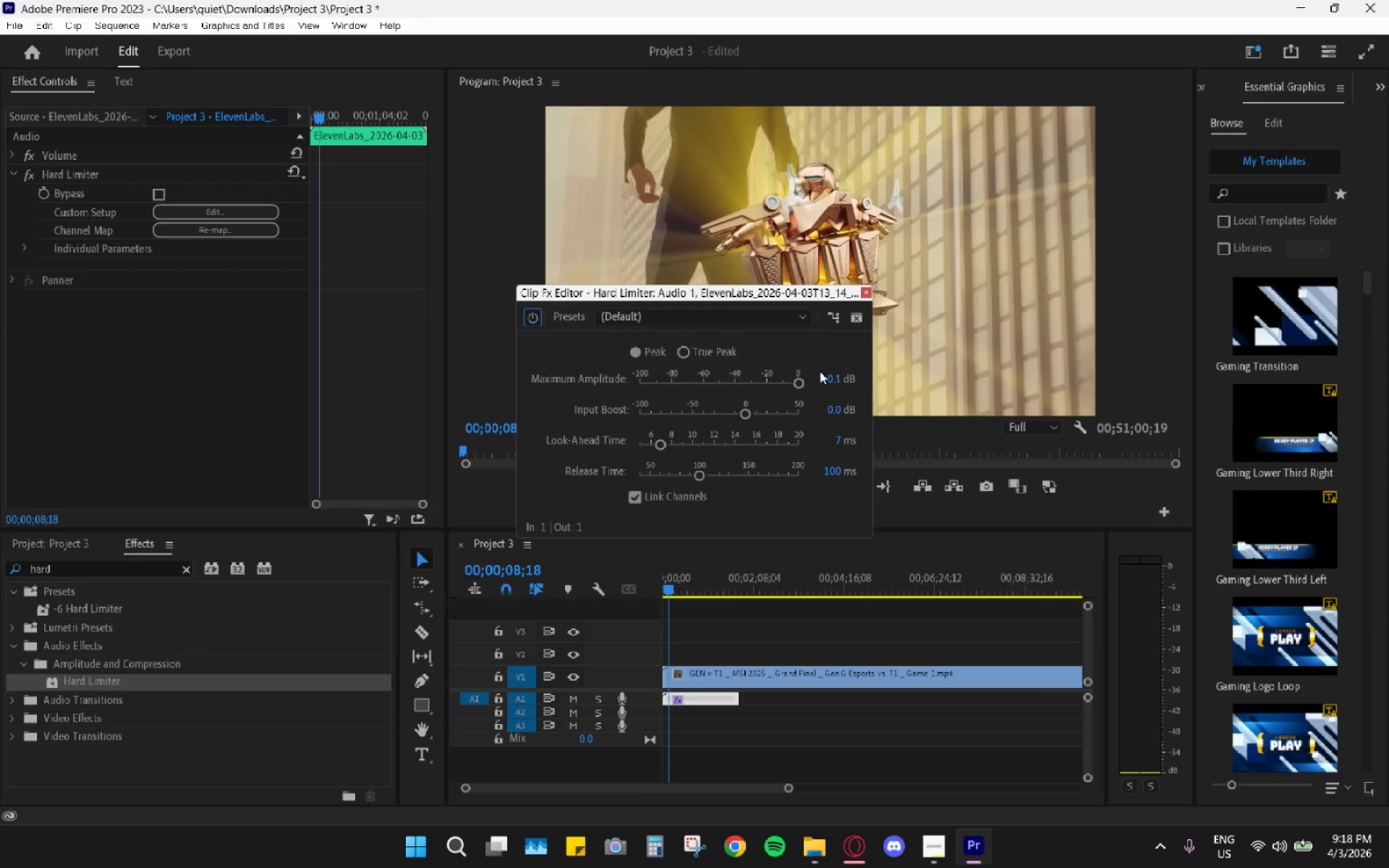 
left_click([829, 383])
 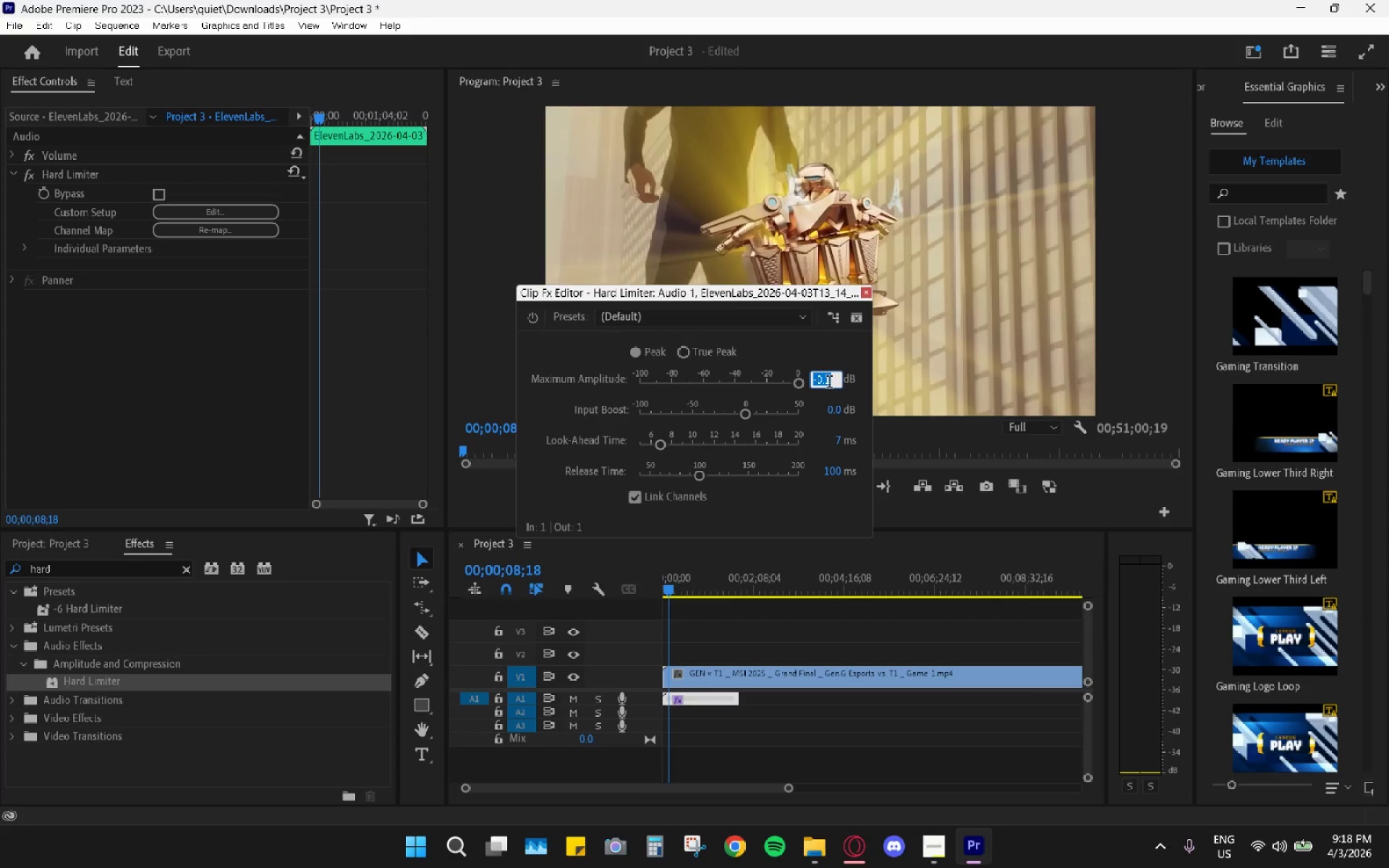 
key(Minus)
 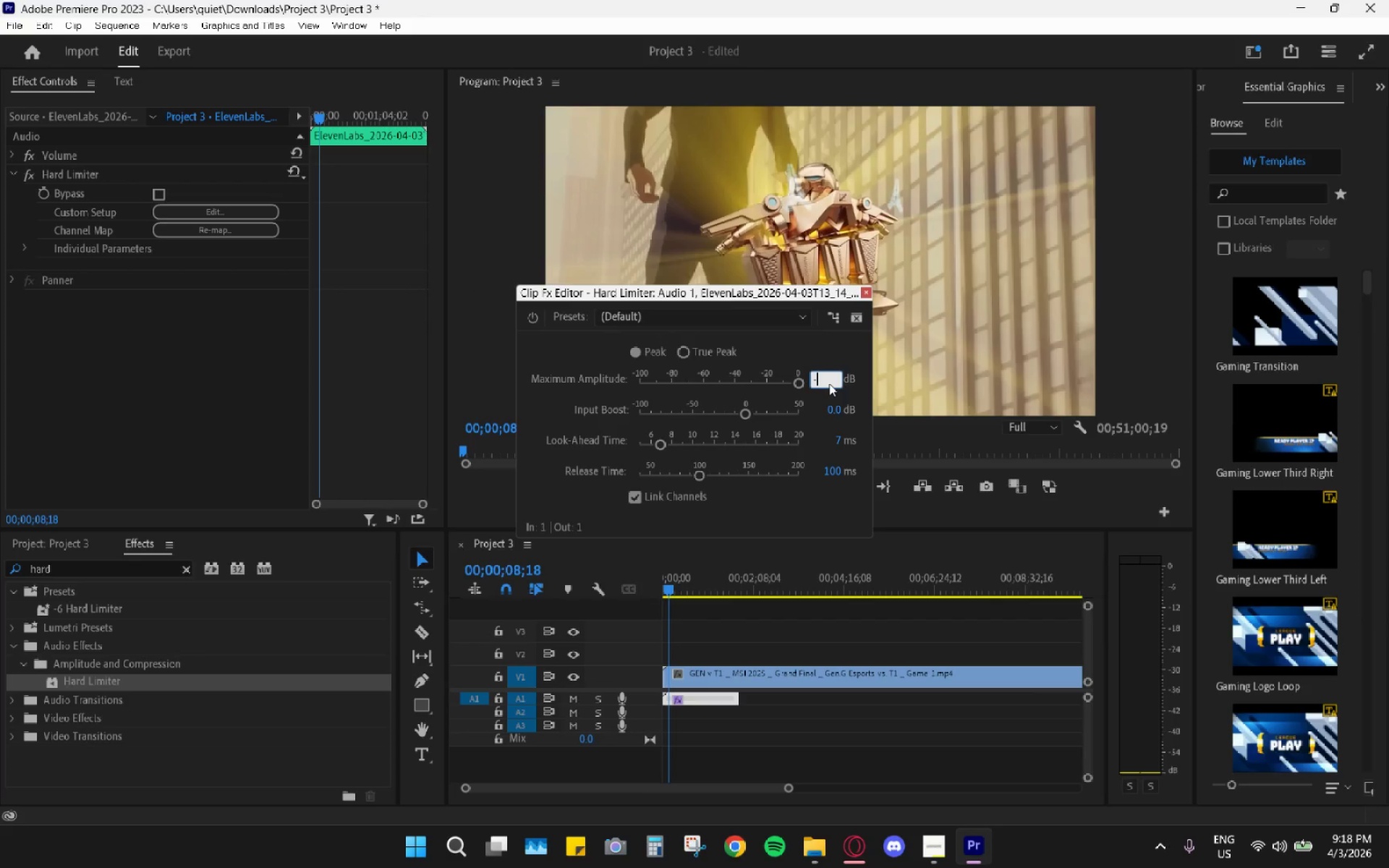 
key(3)
 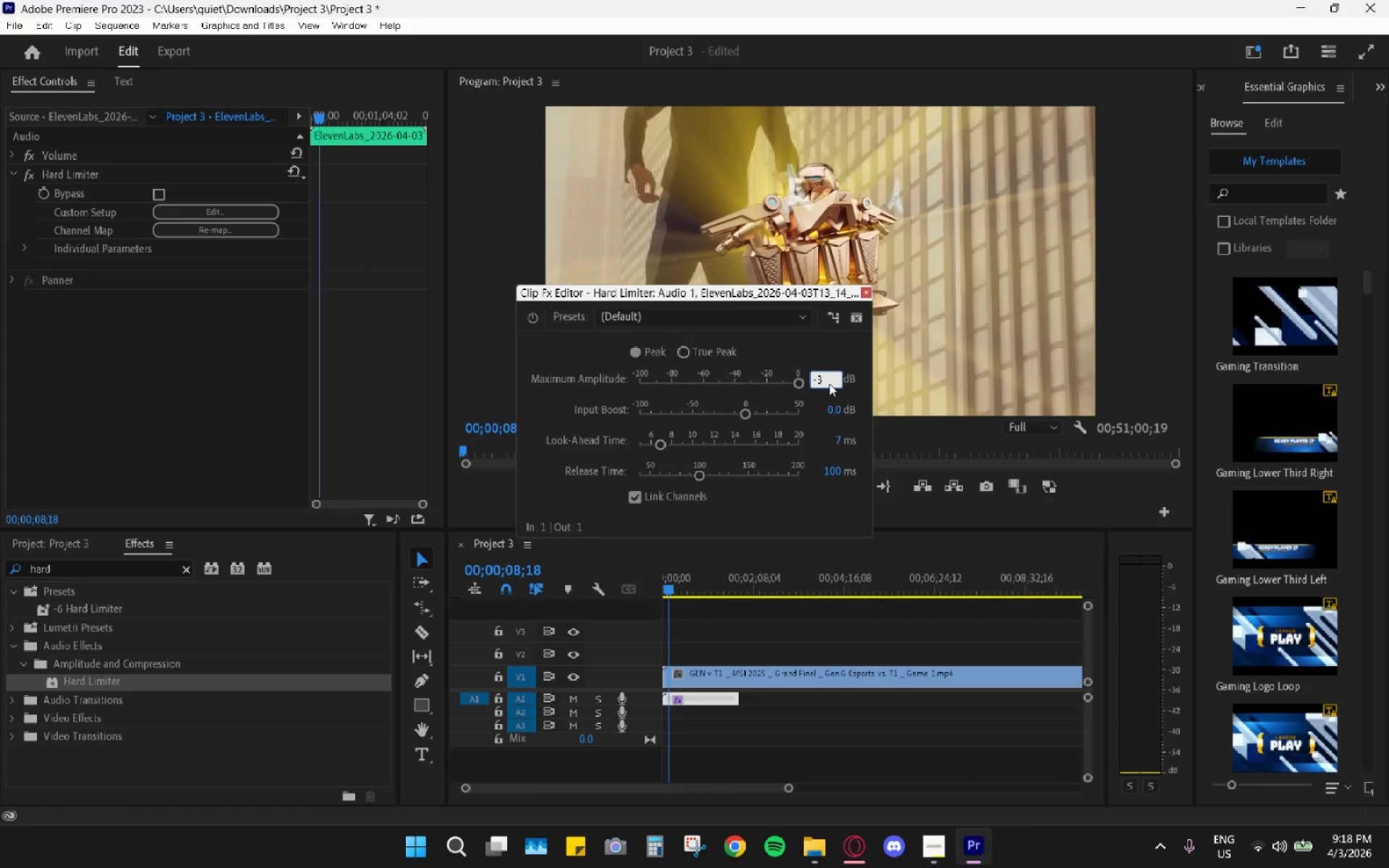 
key(Enter)
 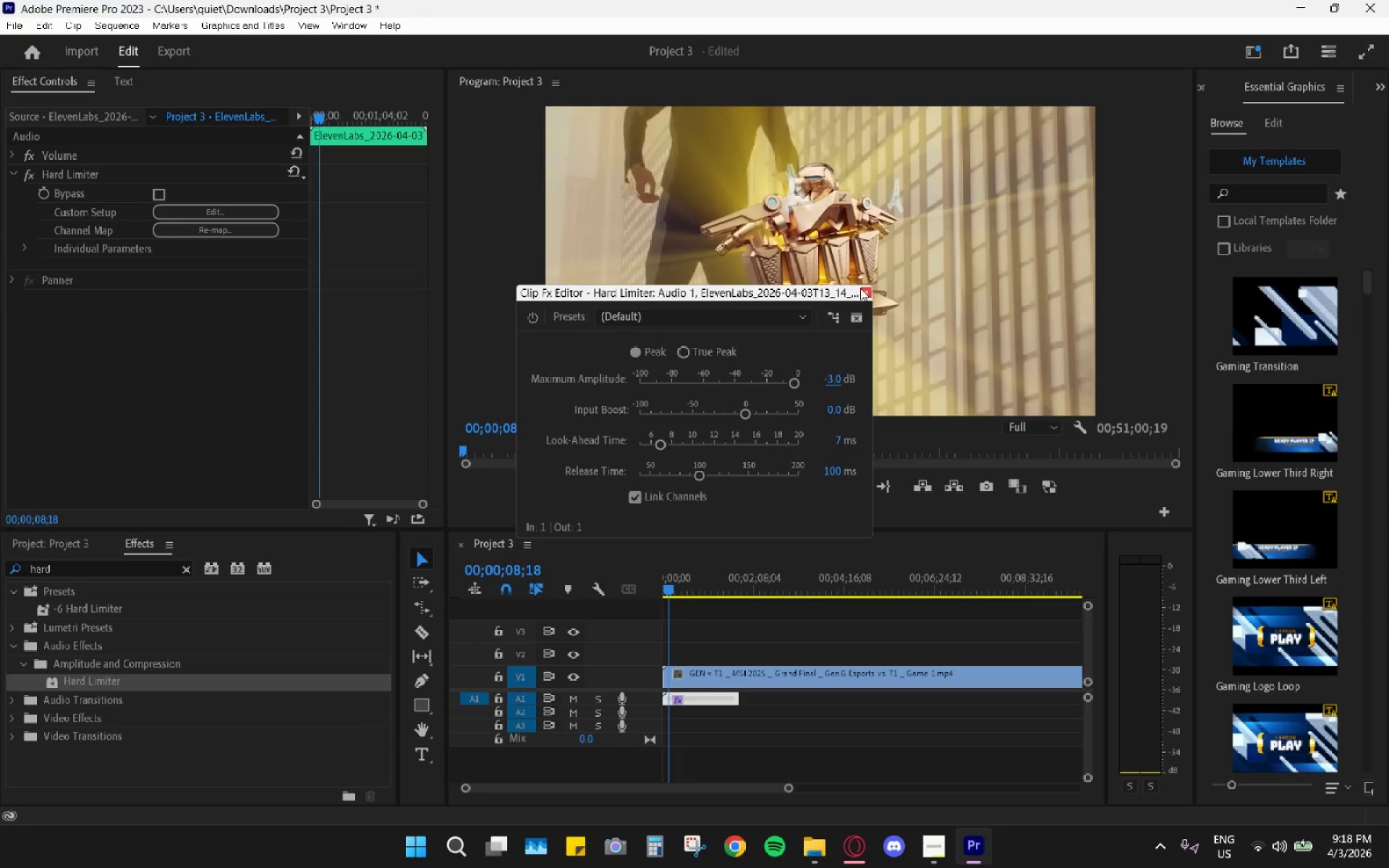 
left_click([870, 292])
 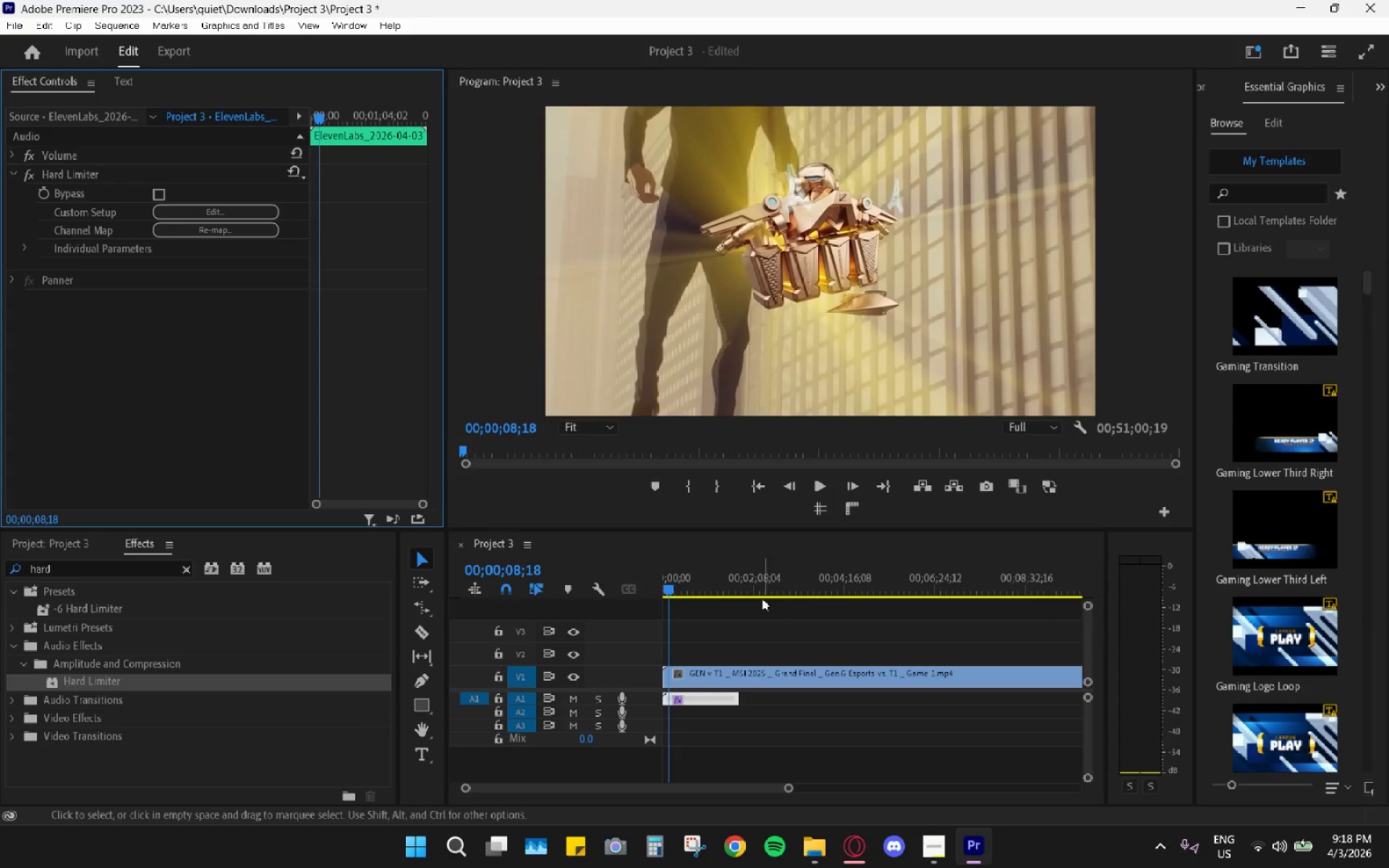 
key(Space)
 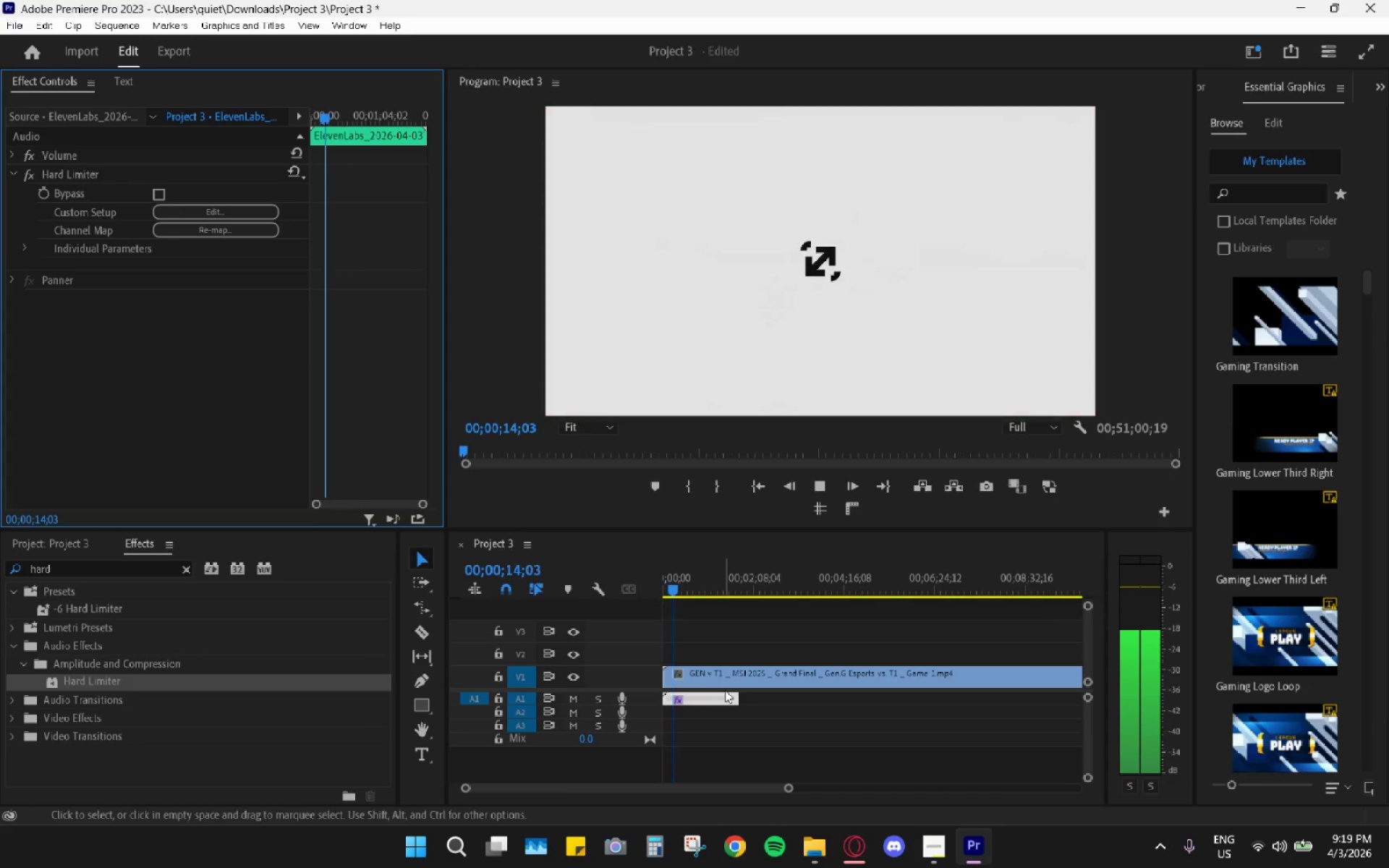 
wait(7.31)
 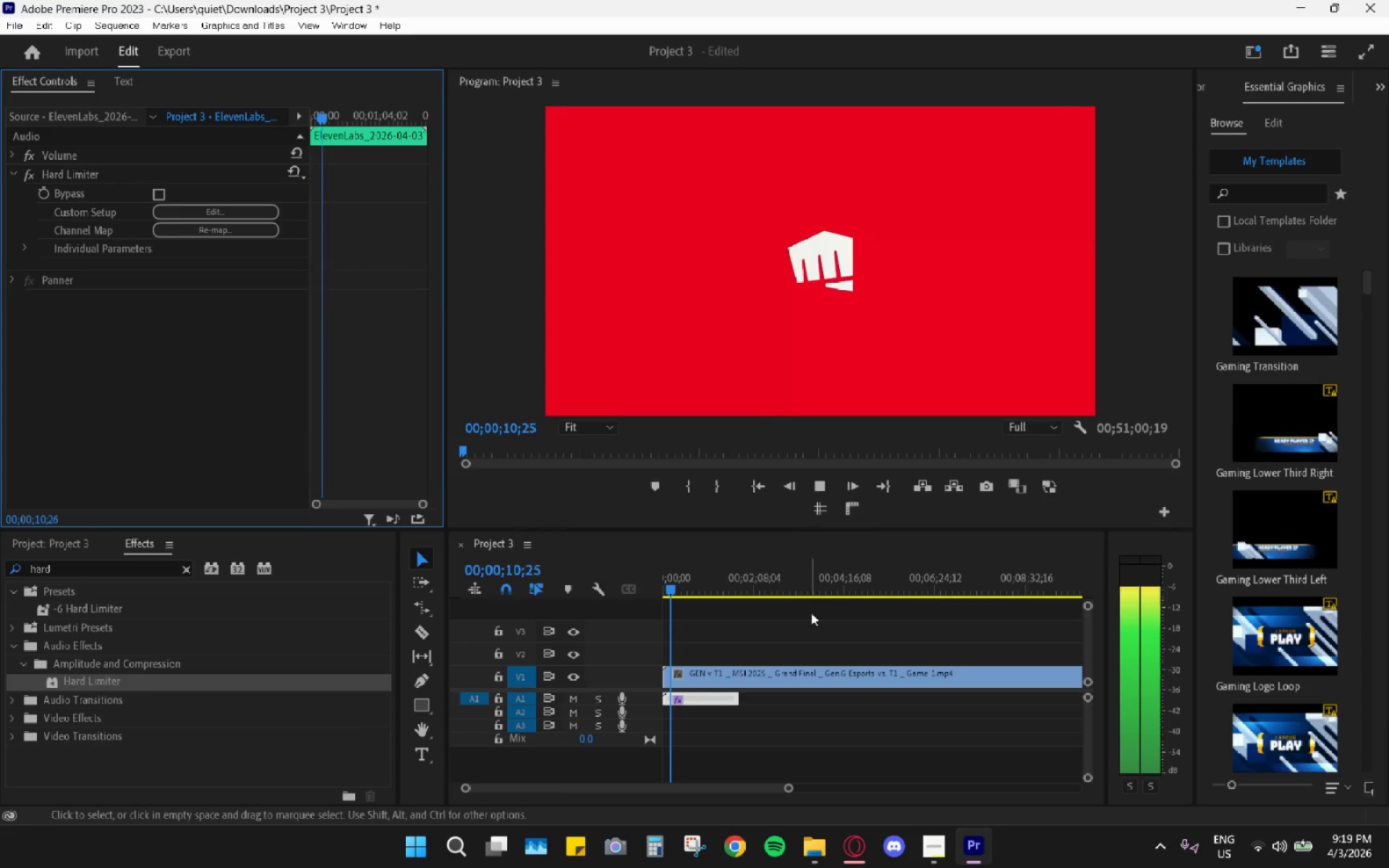 
left_click([226, 216])
 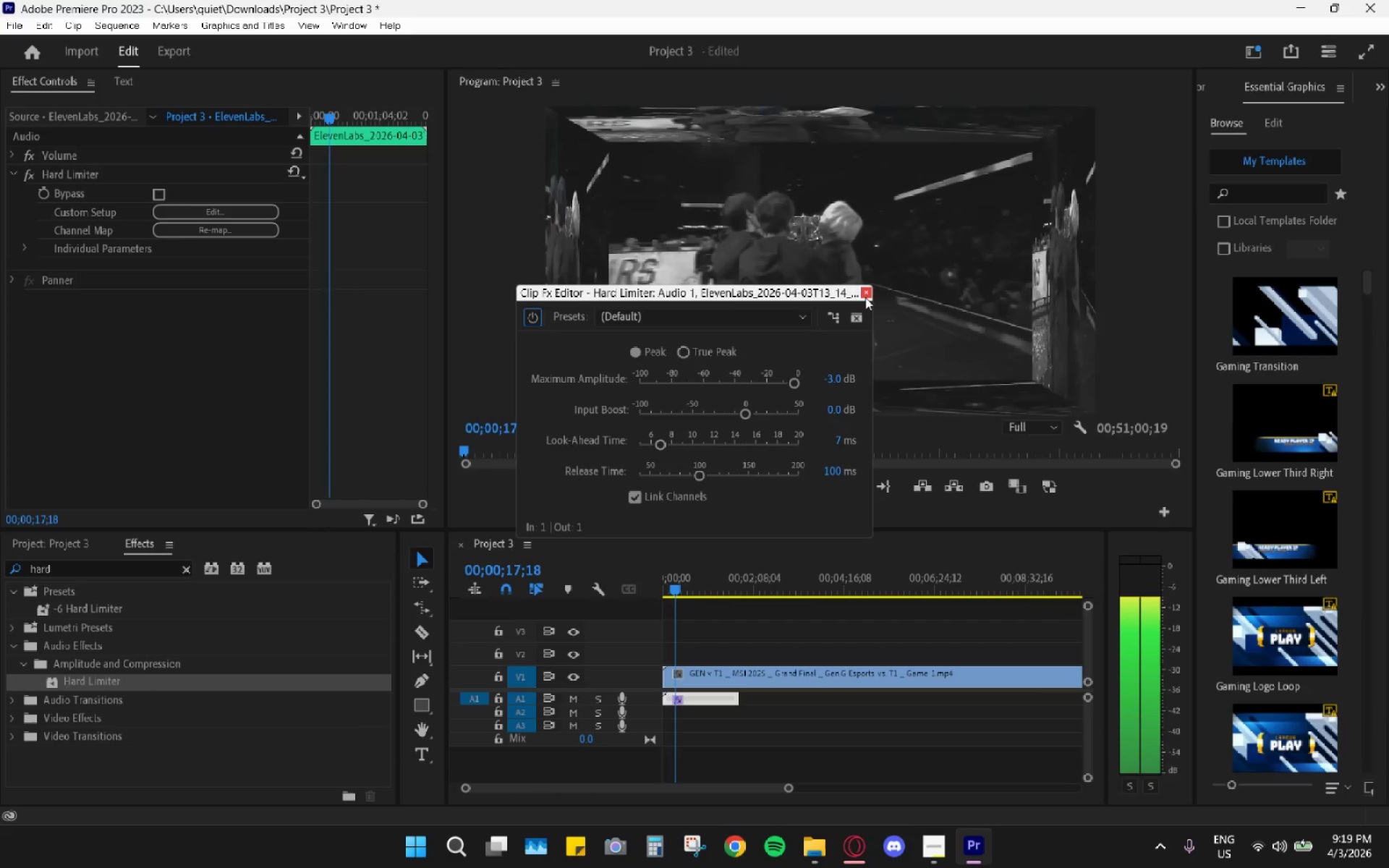 
left_click([866, 294])
 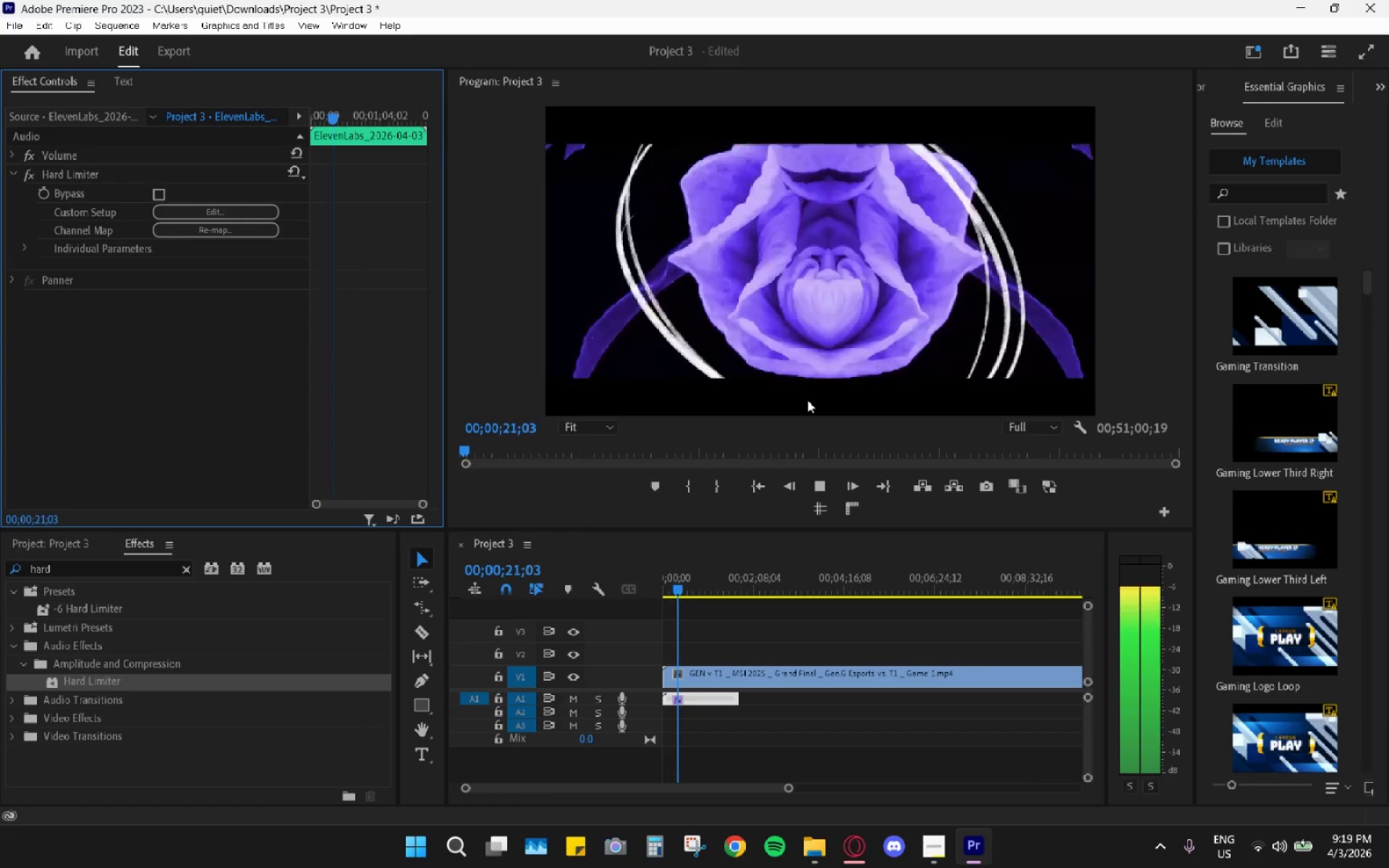 
key(Space)
 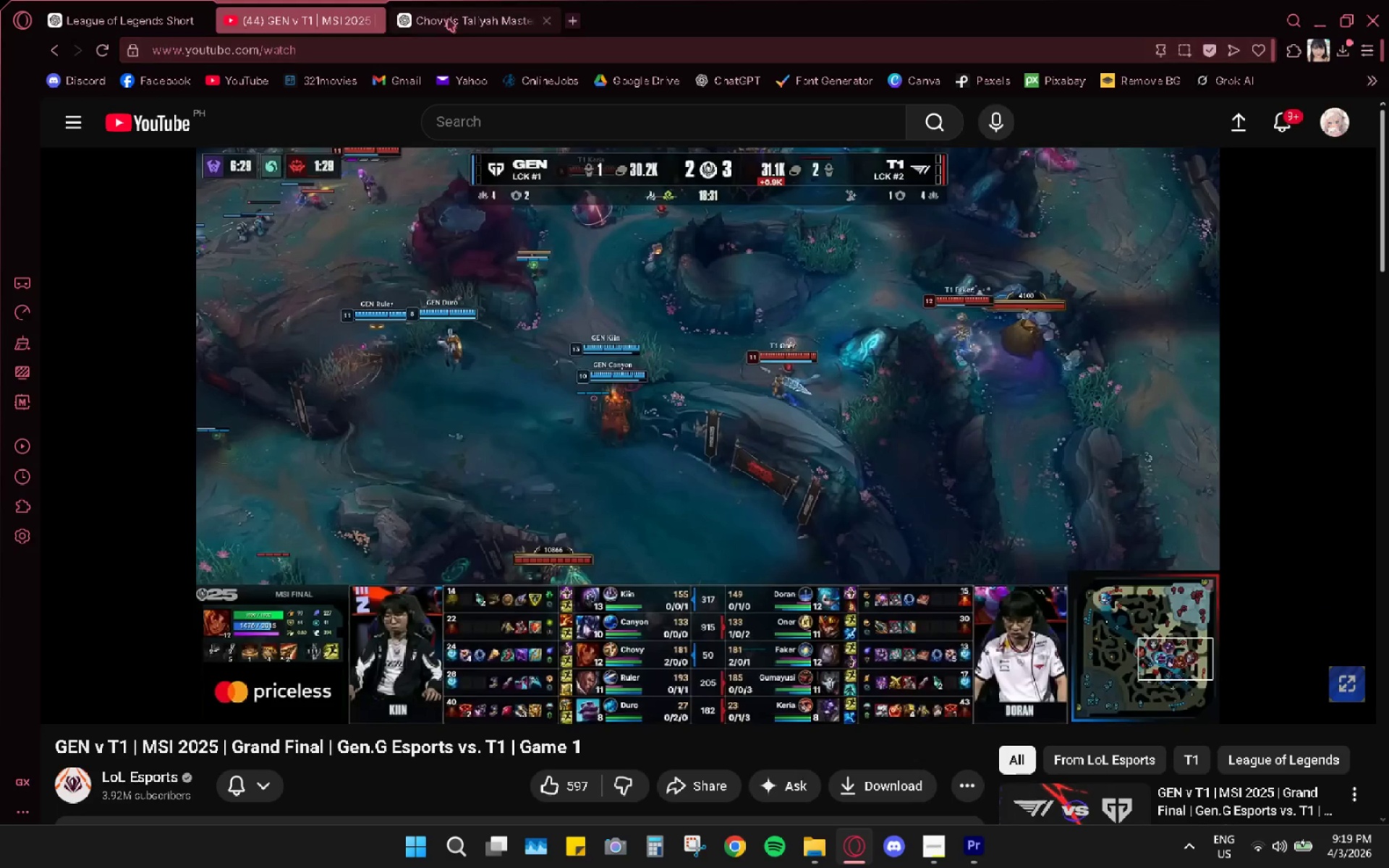 
left_click([486, 5])
 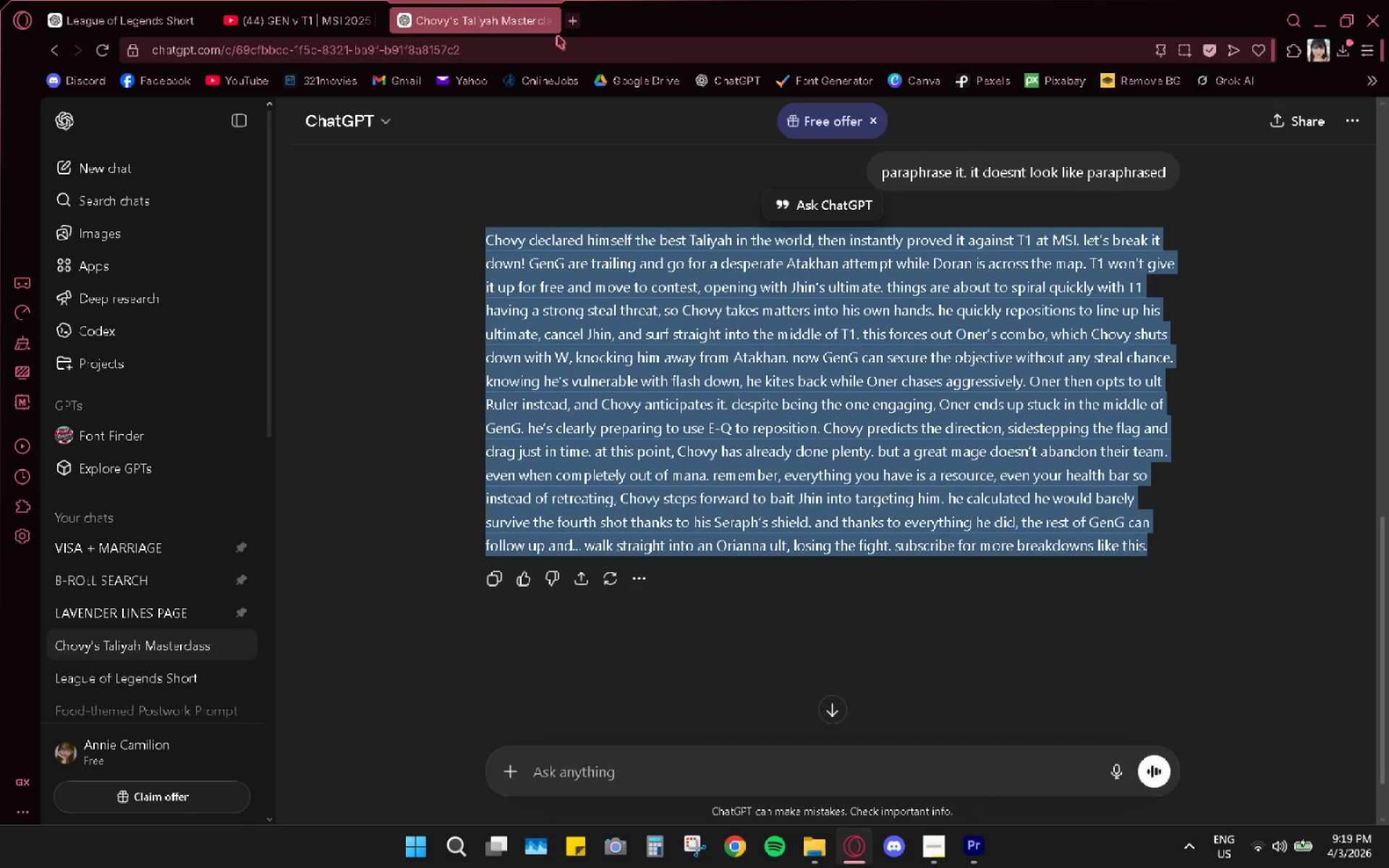 
left_click([548, 20])
 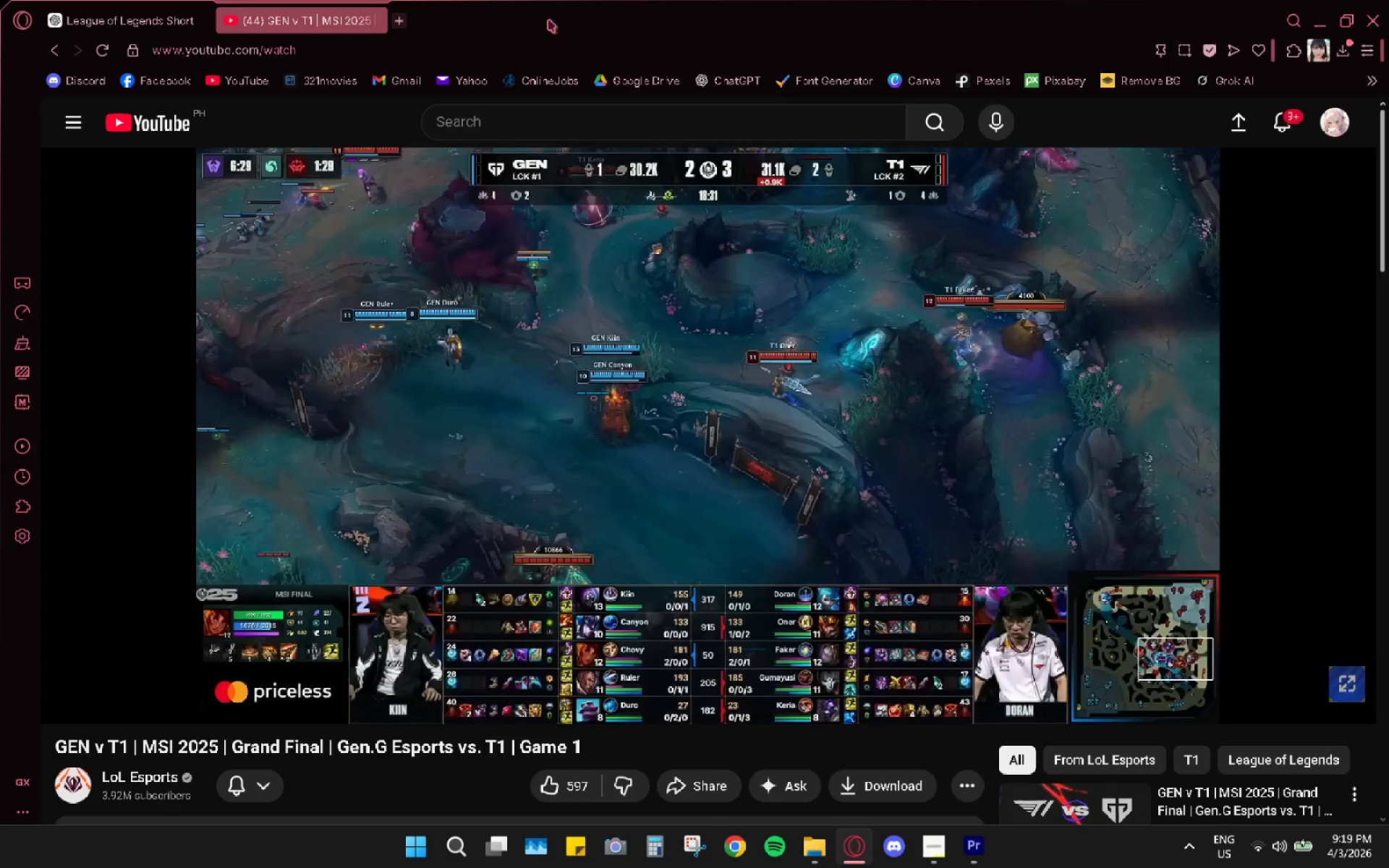 
mouse_move([540, 54])
 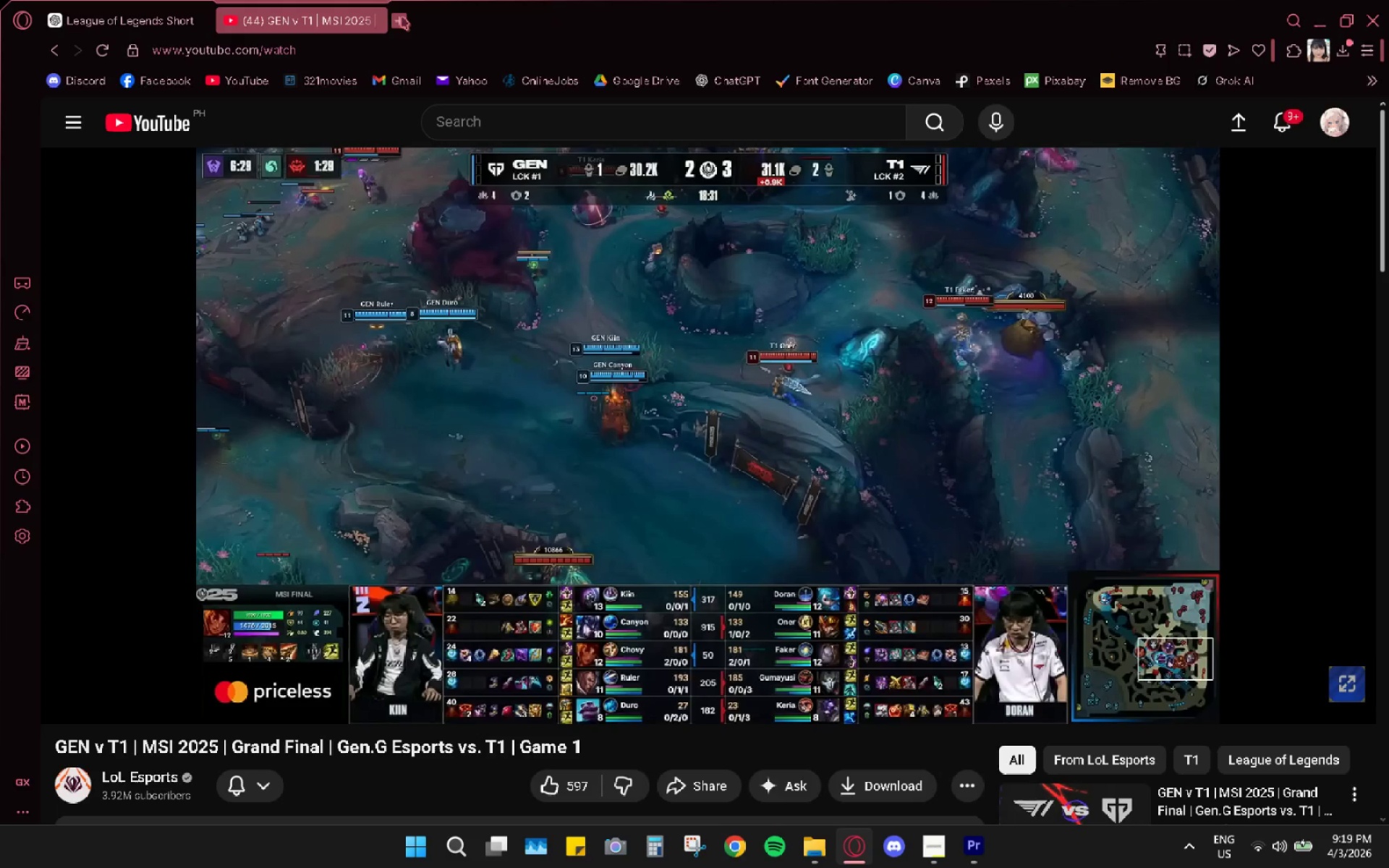 
left_click([402, 17])
 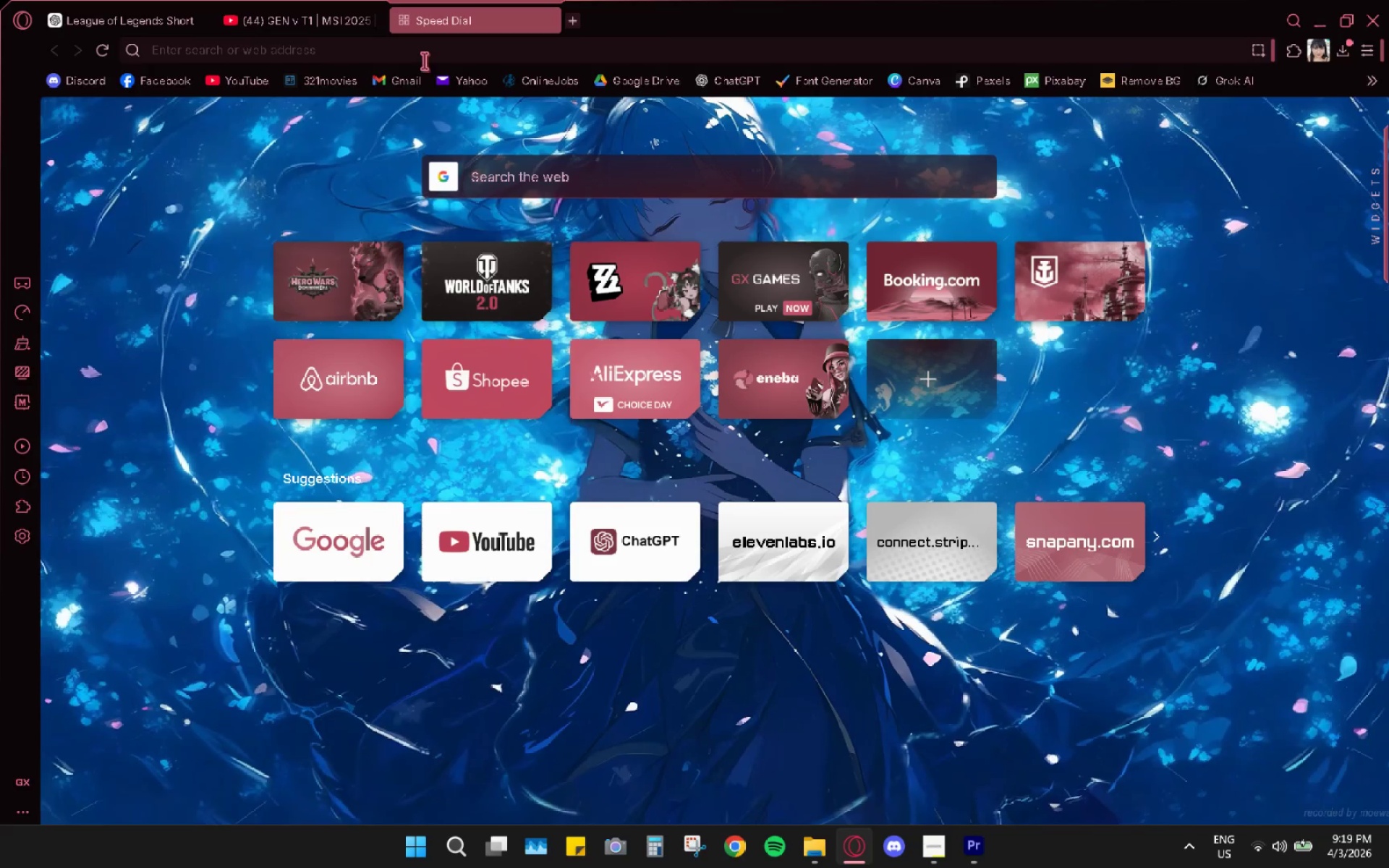 
left_click([424, 61])
 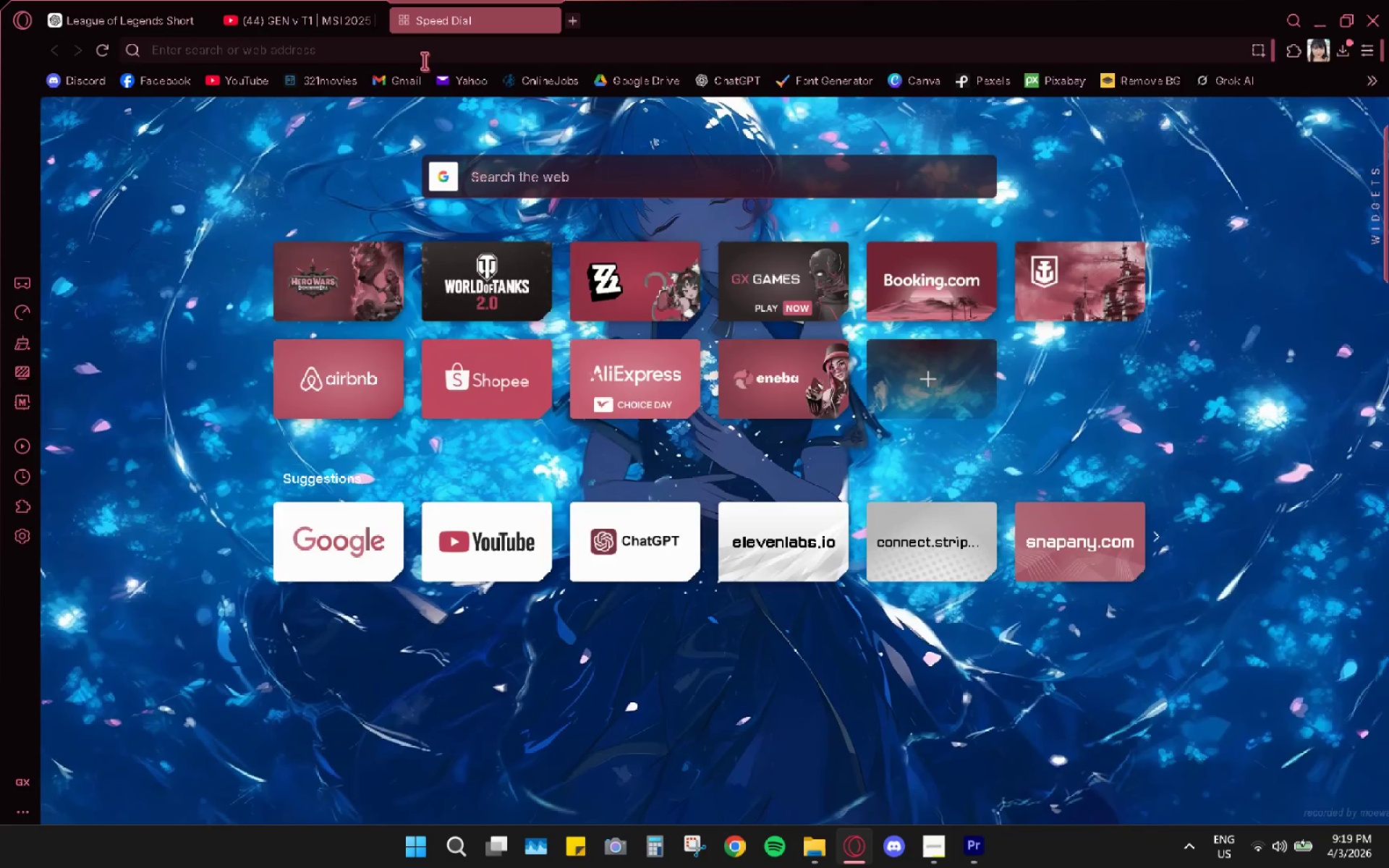 
type(chovy)
 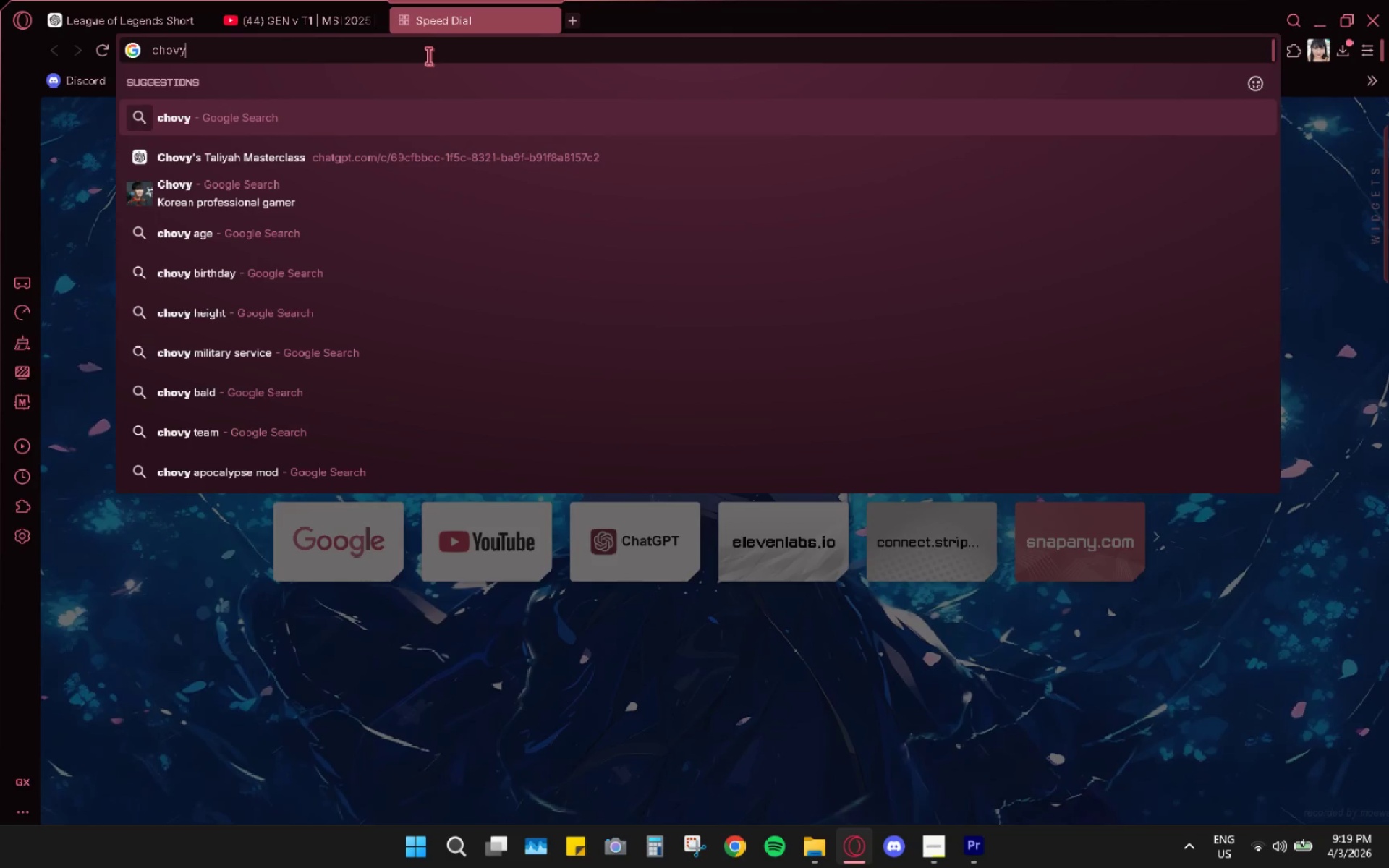 
key(Enter)
 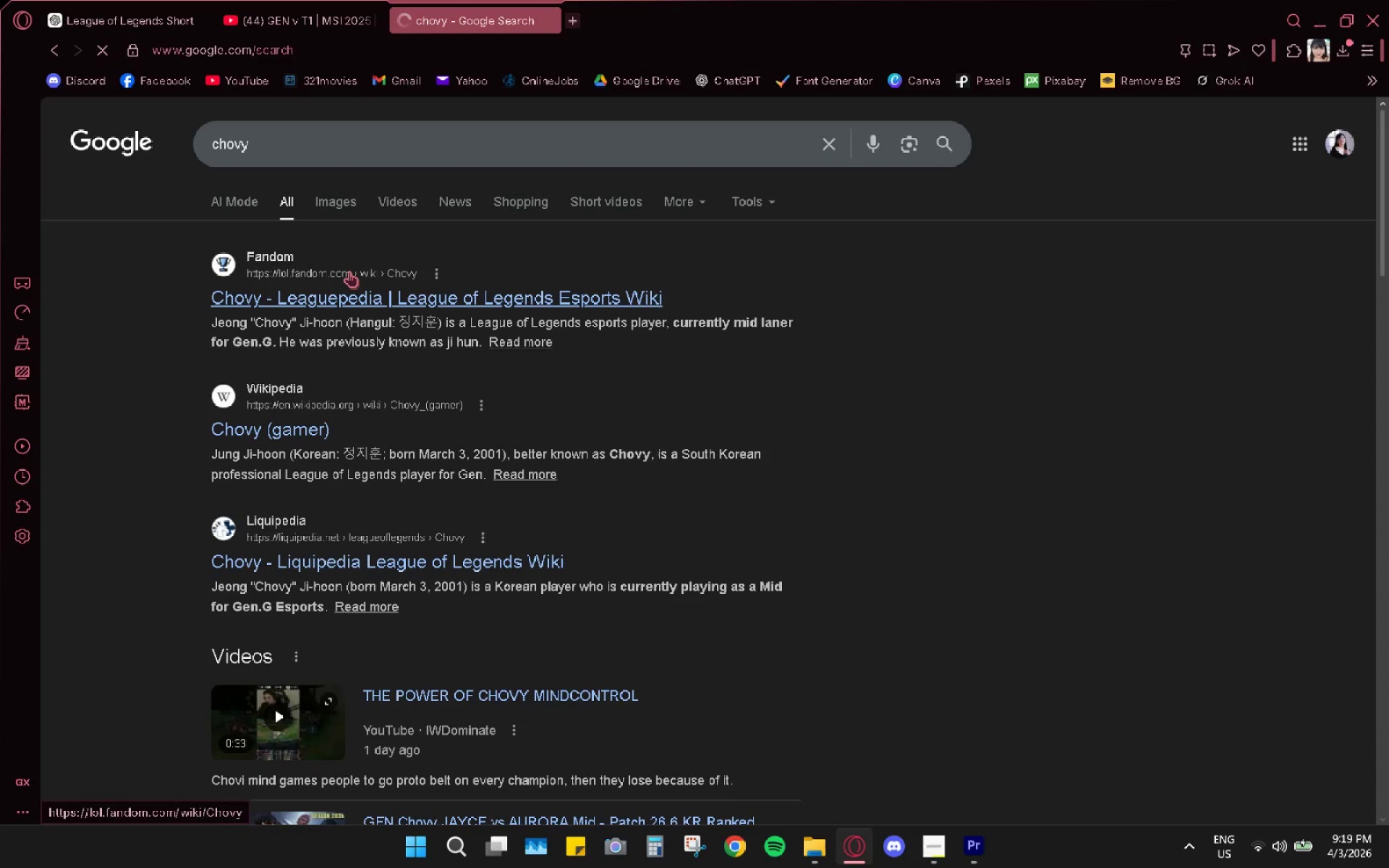 
left_click([325, 199])
 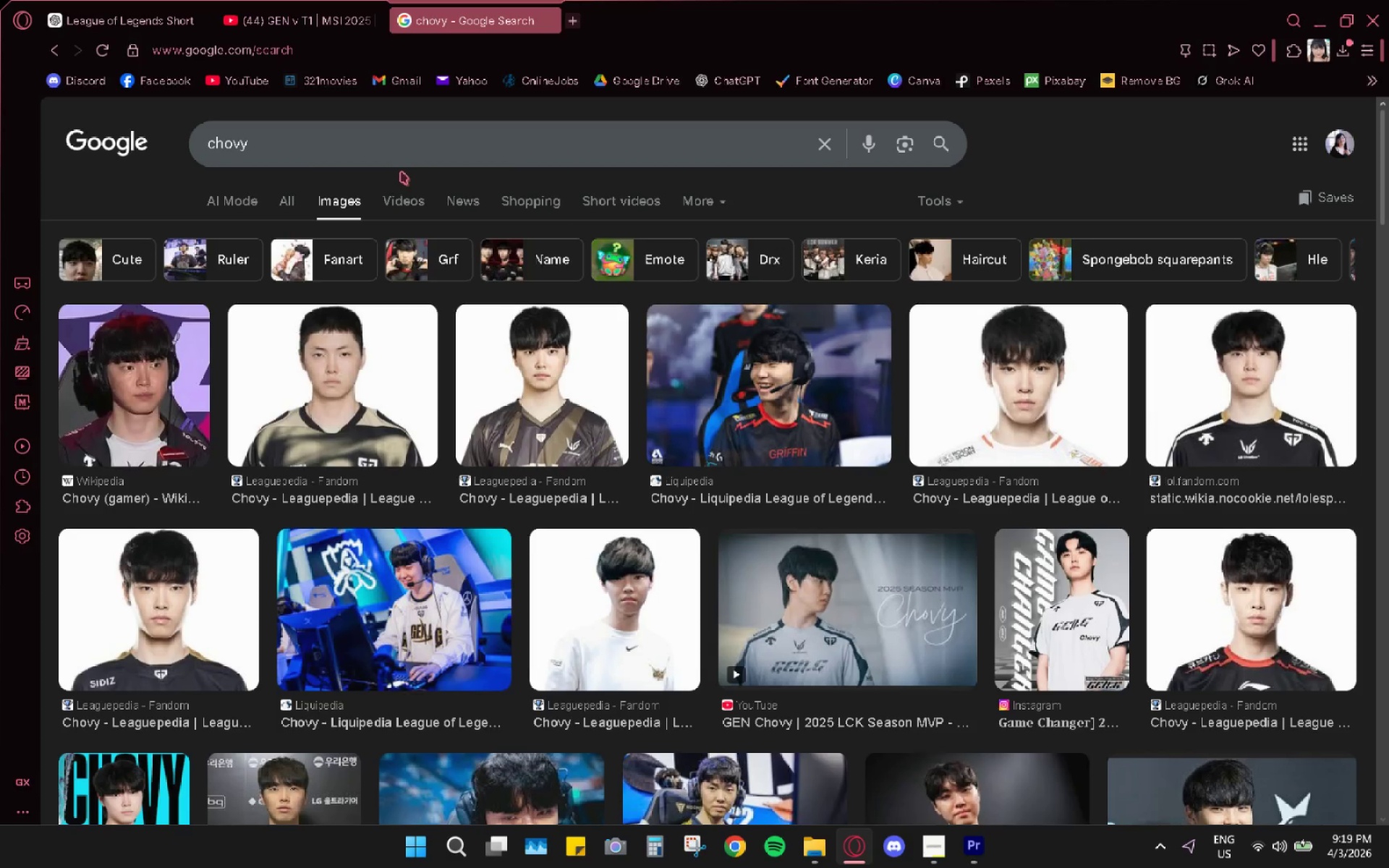 
wait(6.19)
 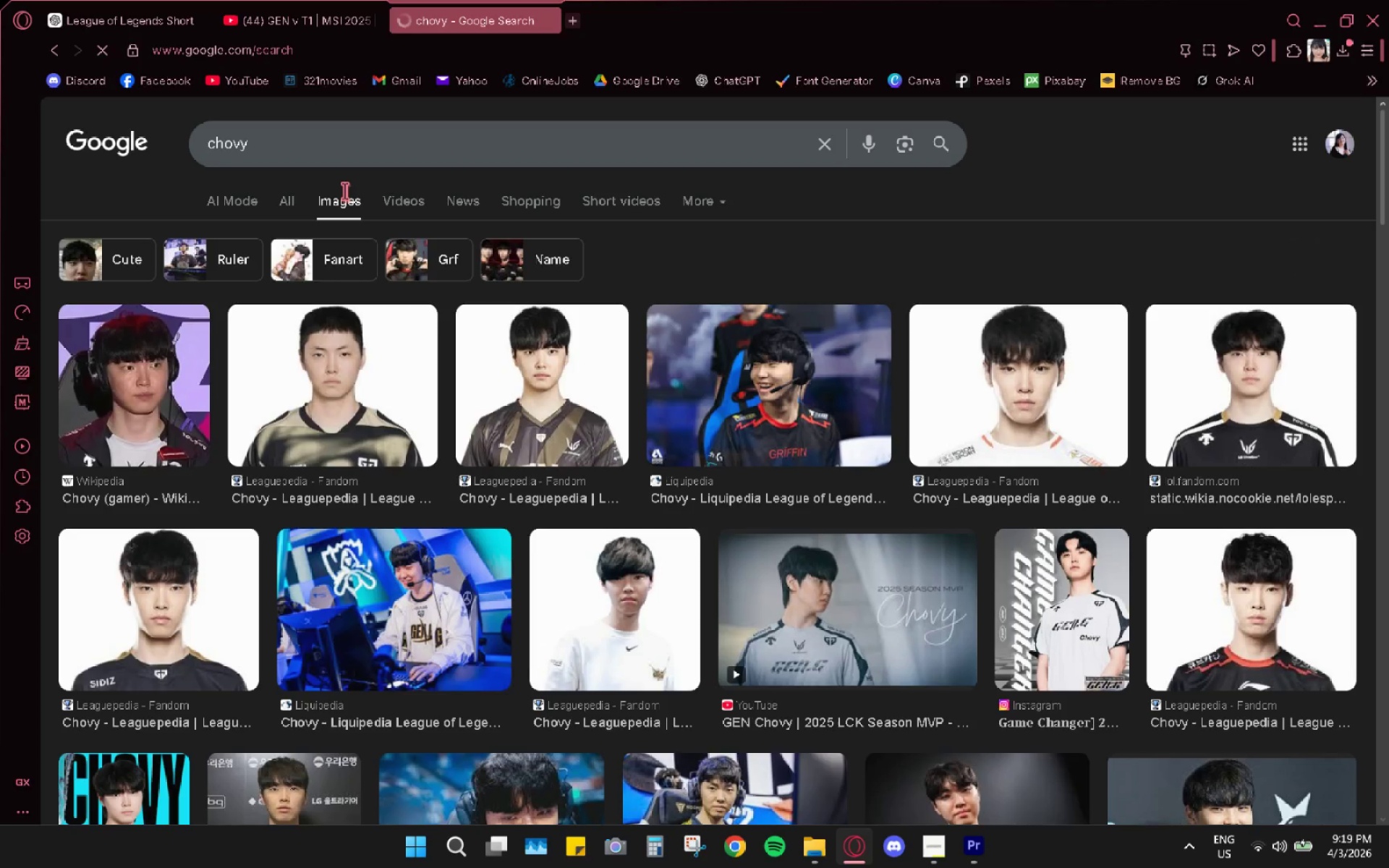 
left_click([419, 145])
 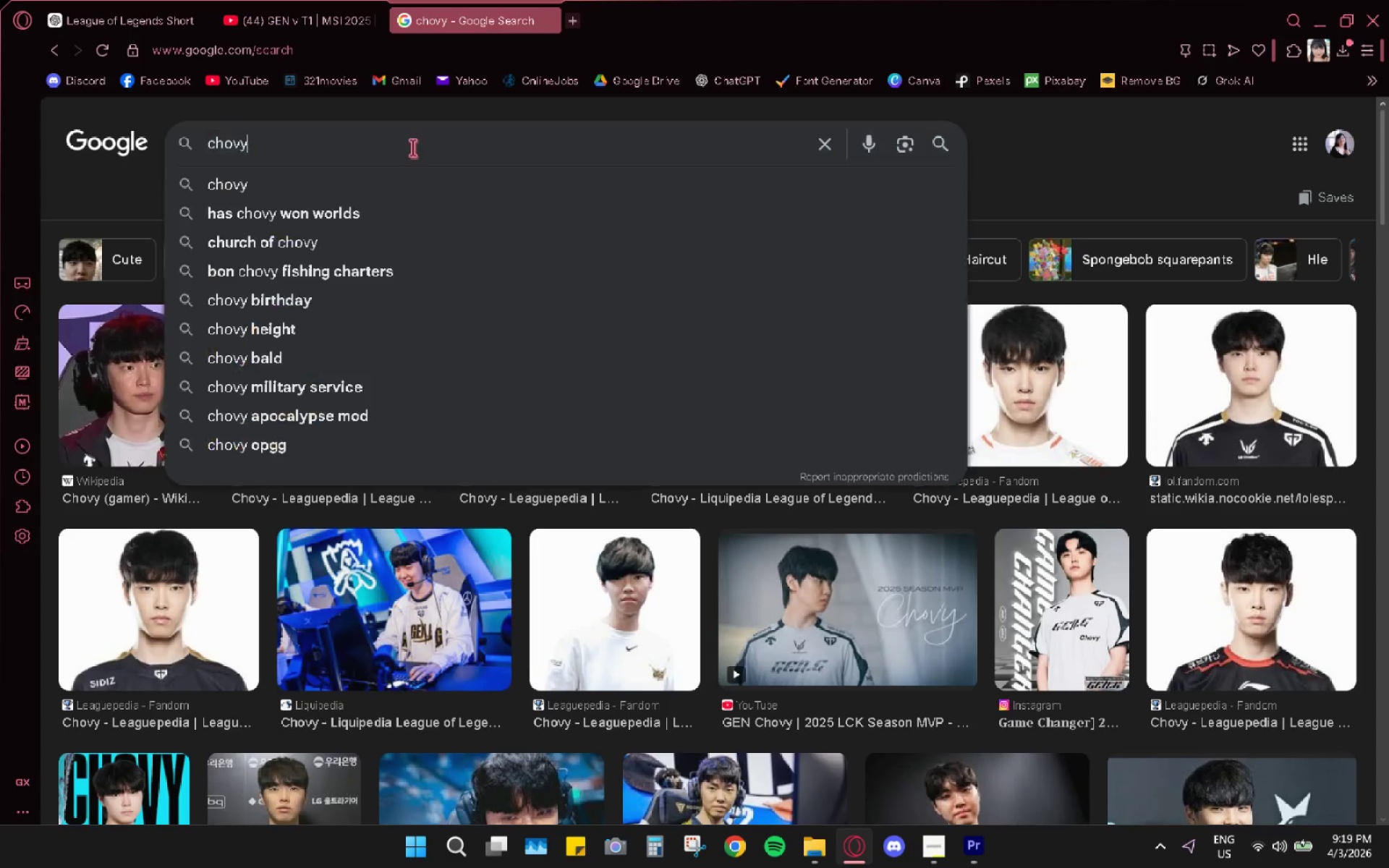 
type( leageu)
key(Backspace)
key(Backspace)
type(ue of legends)
 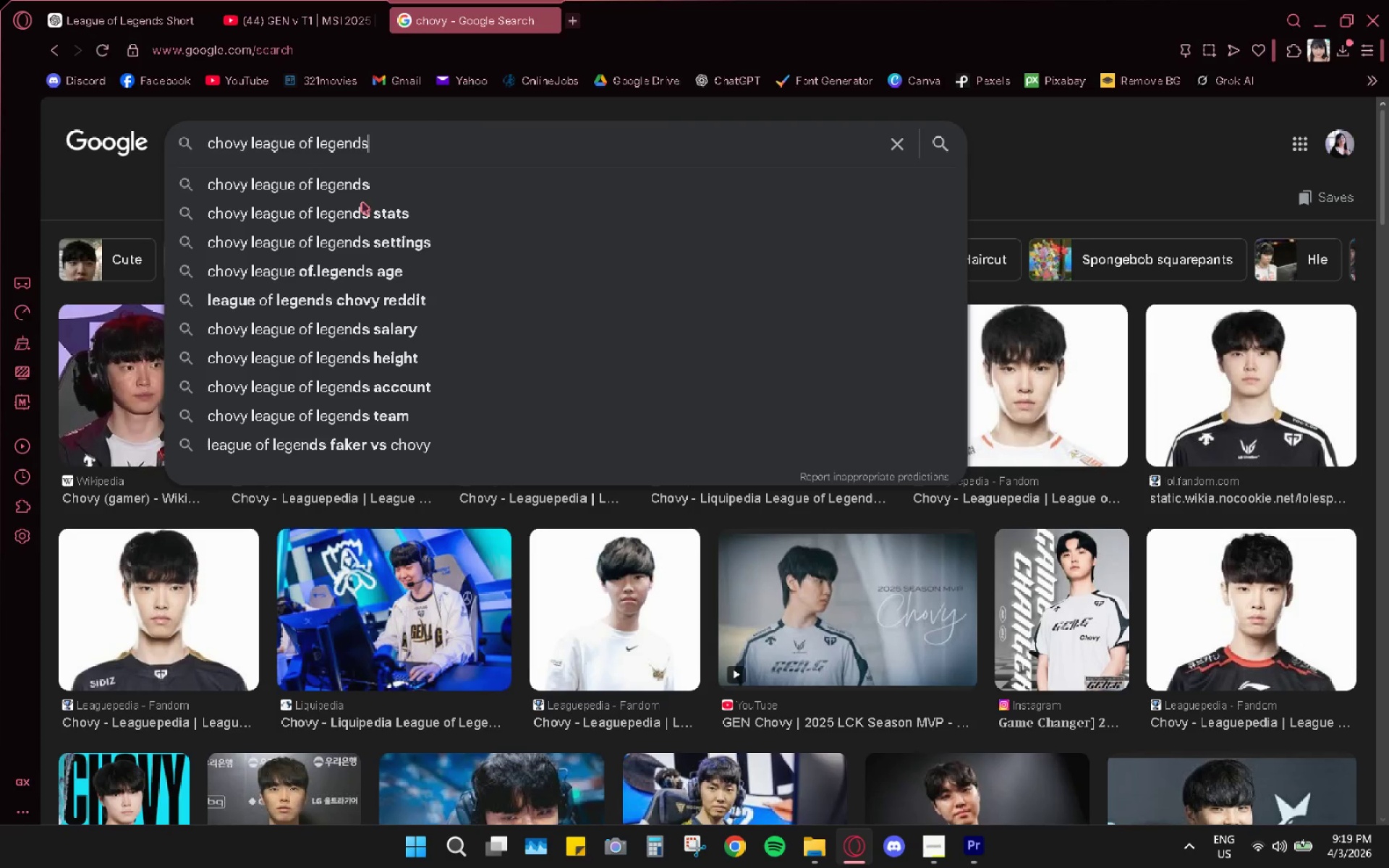 
key(Enter)
 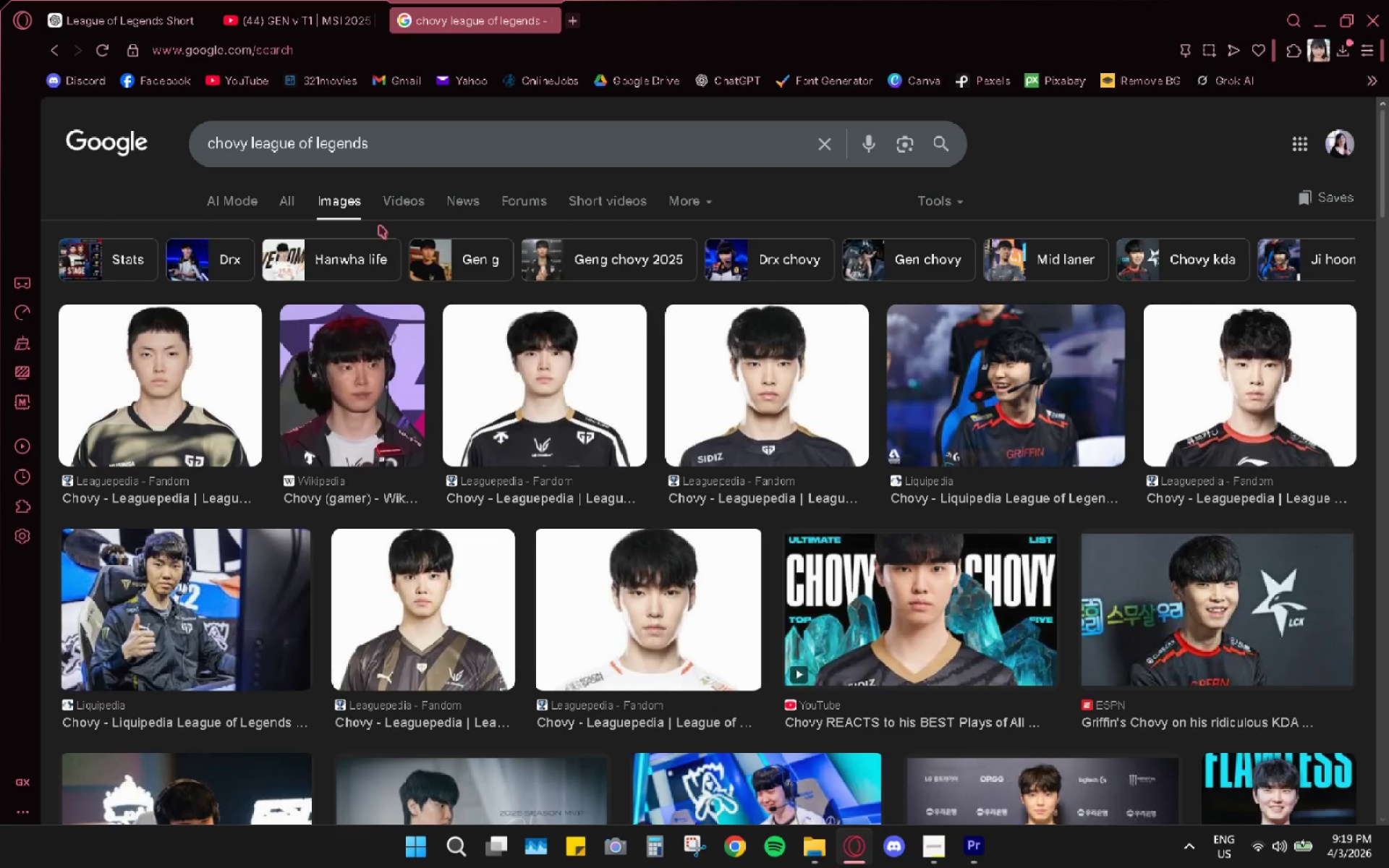 
wait(8.2)
 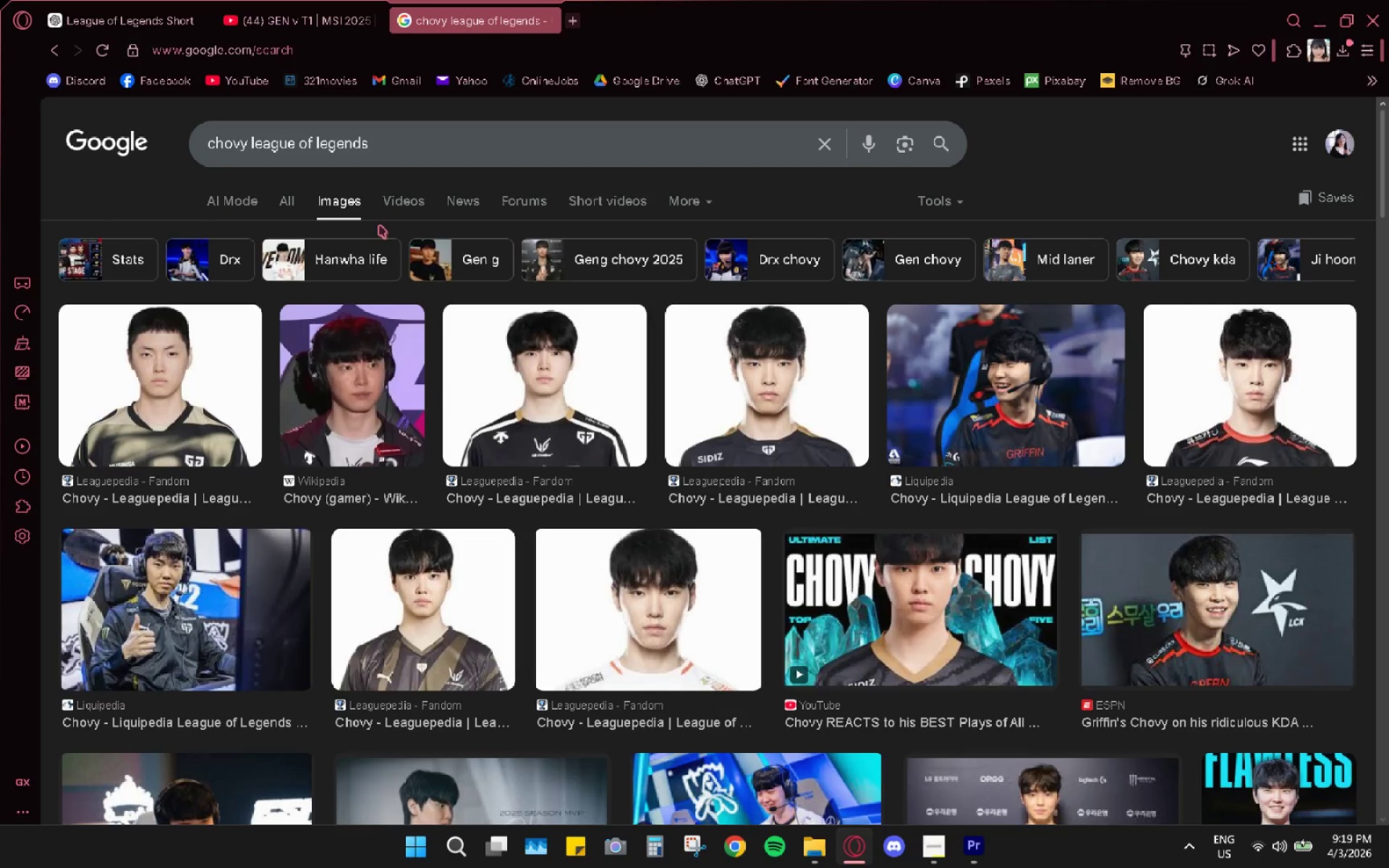 
left_click([462, 357])
 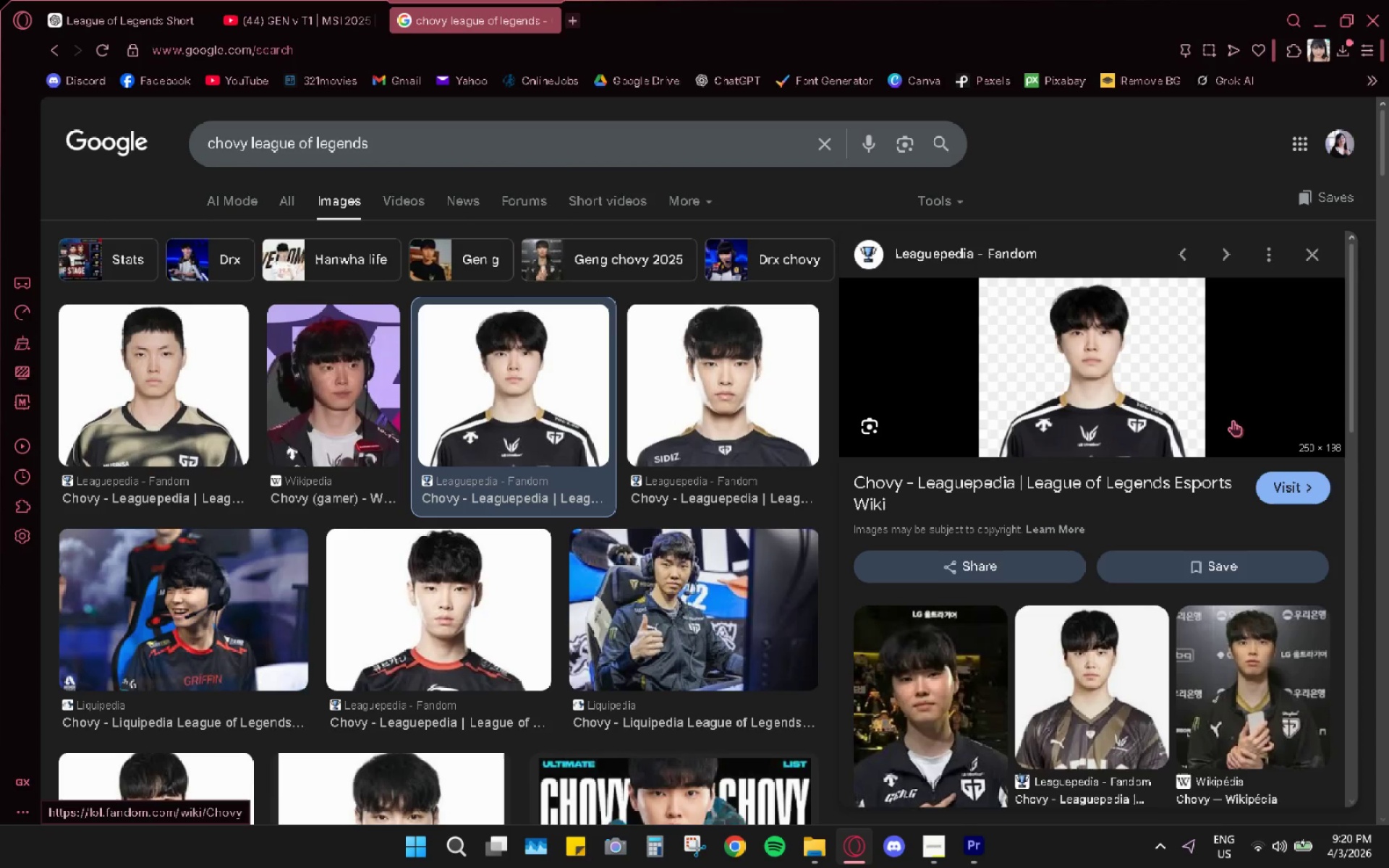 
wait(6.67)
 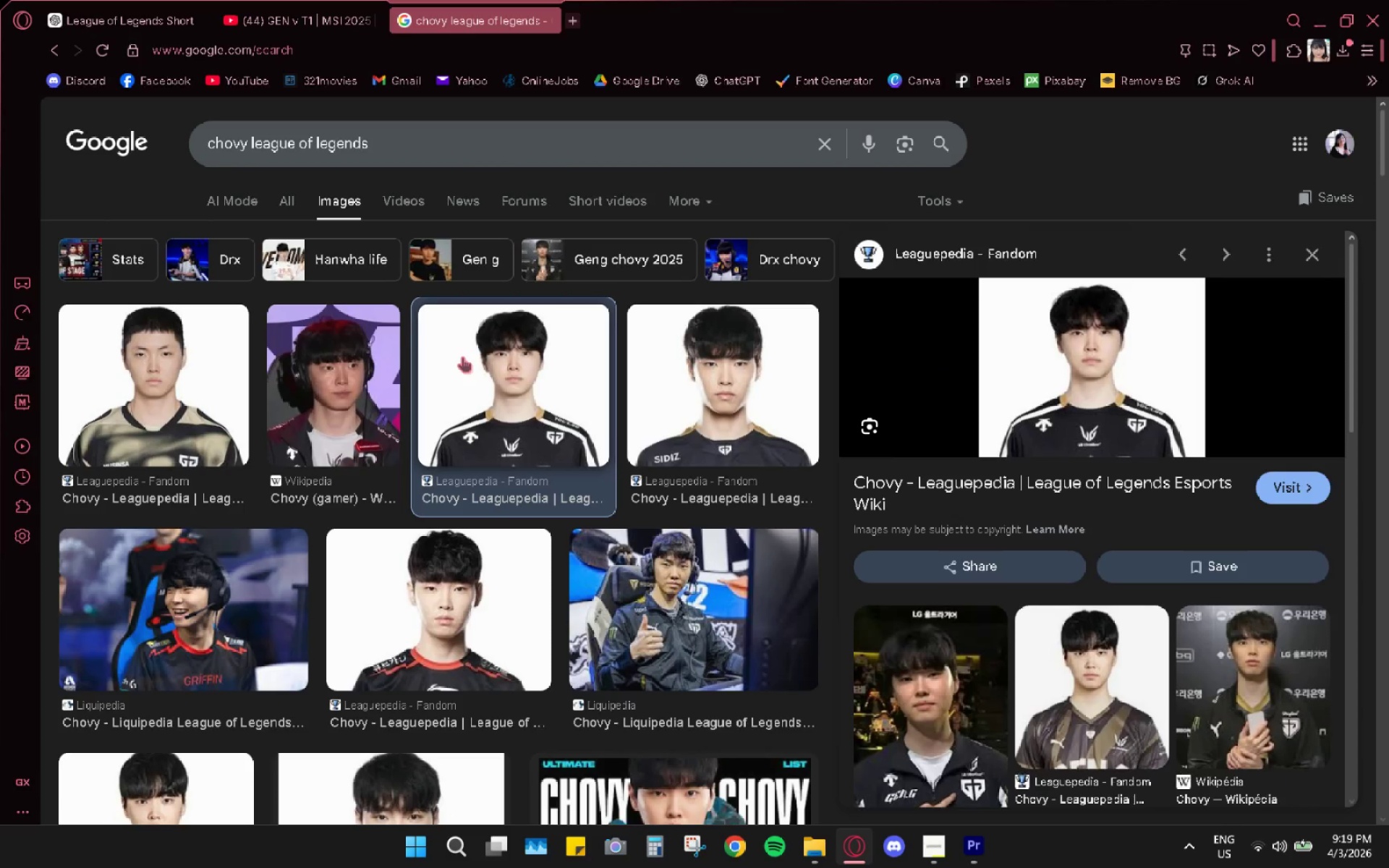 
left_click([1301, 259])
 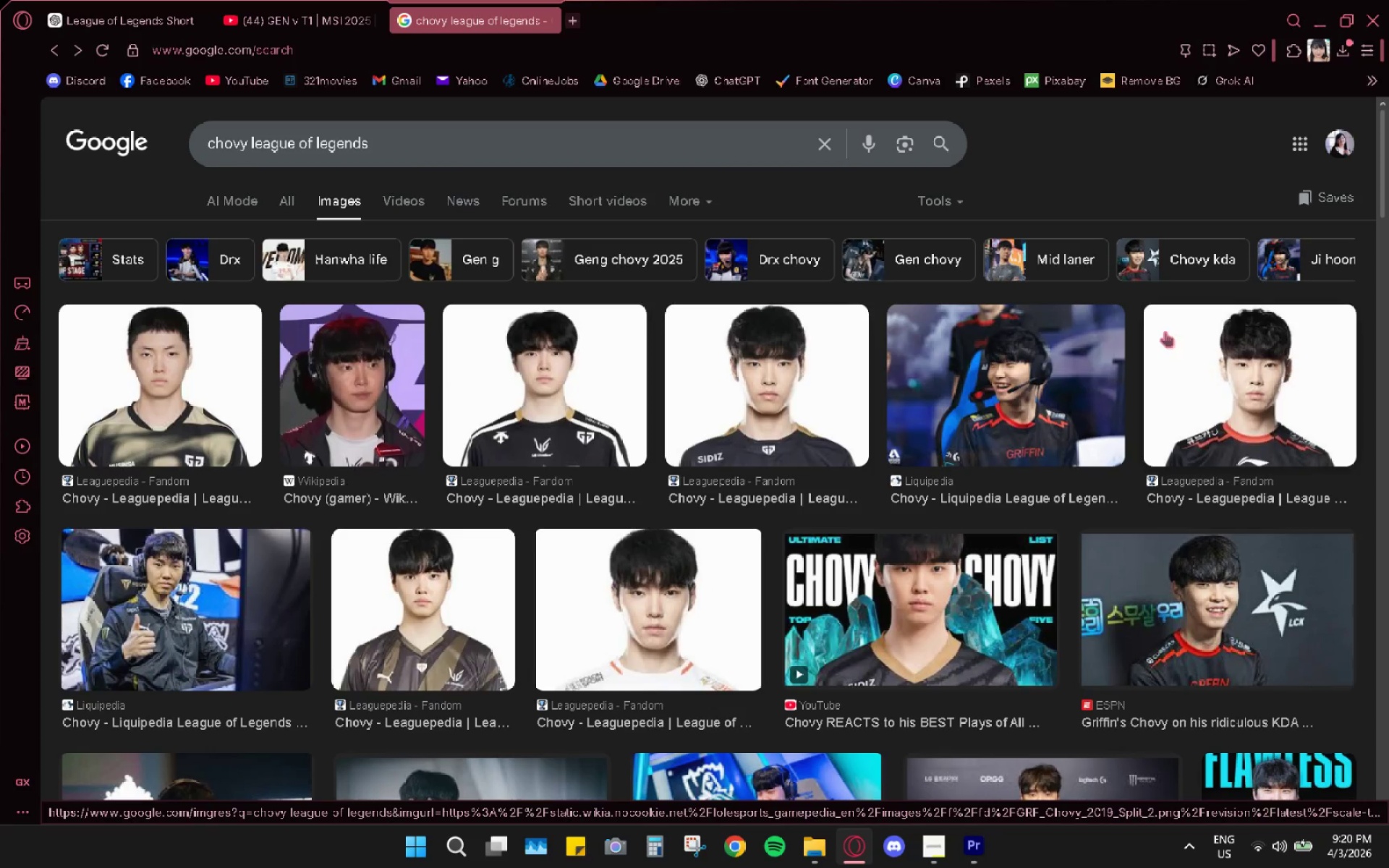 
scroll: coordinate [779, 592], scroll_direction: down, amount: 1.0
 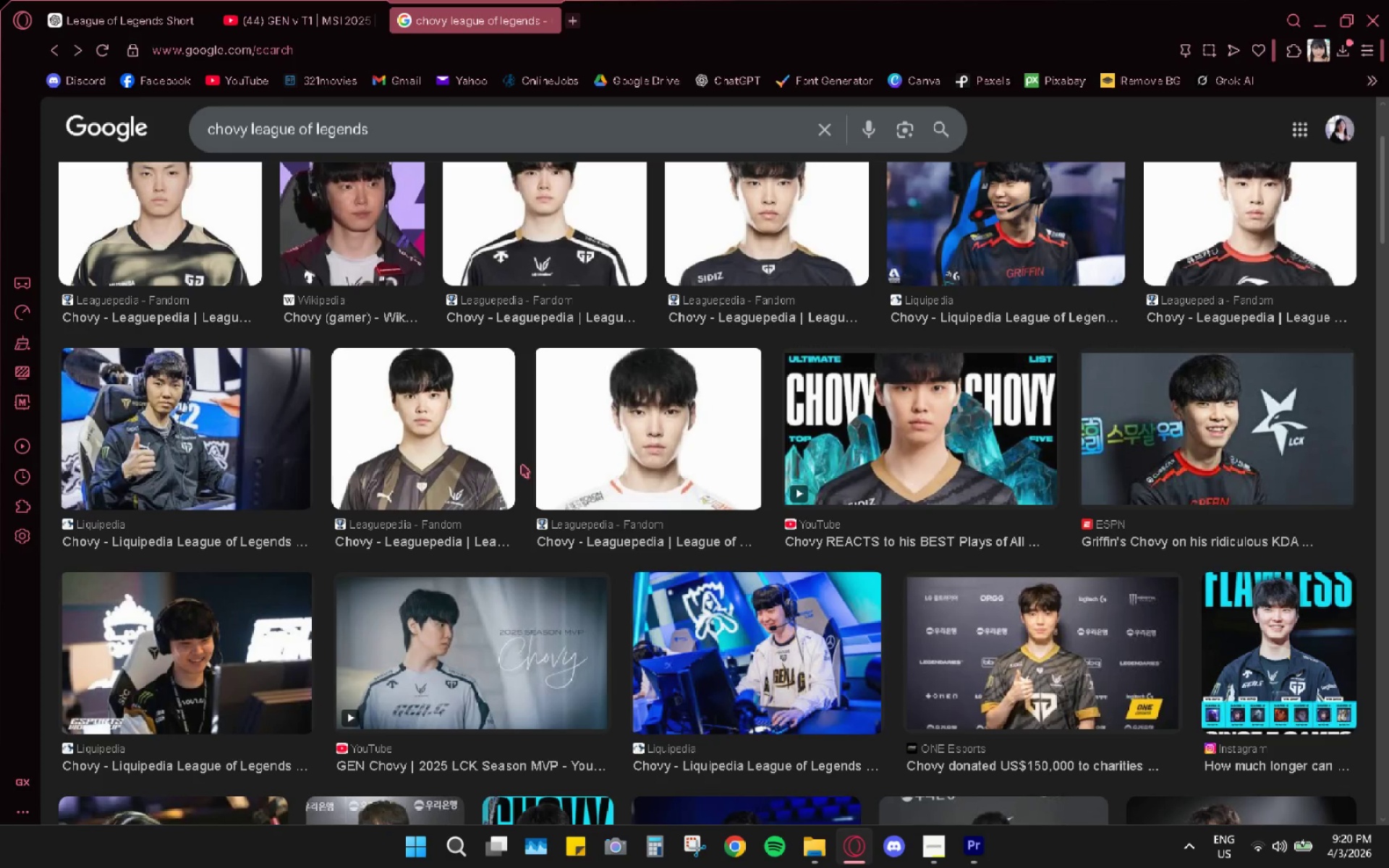 
wait(6.04)
 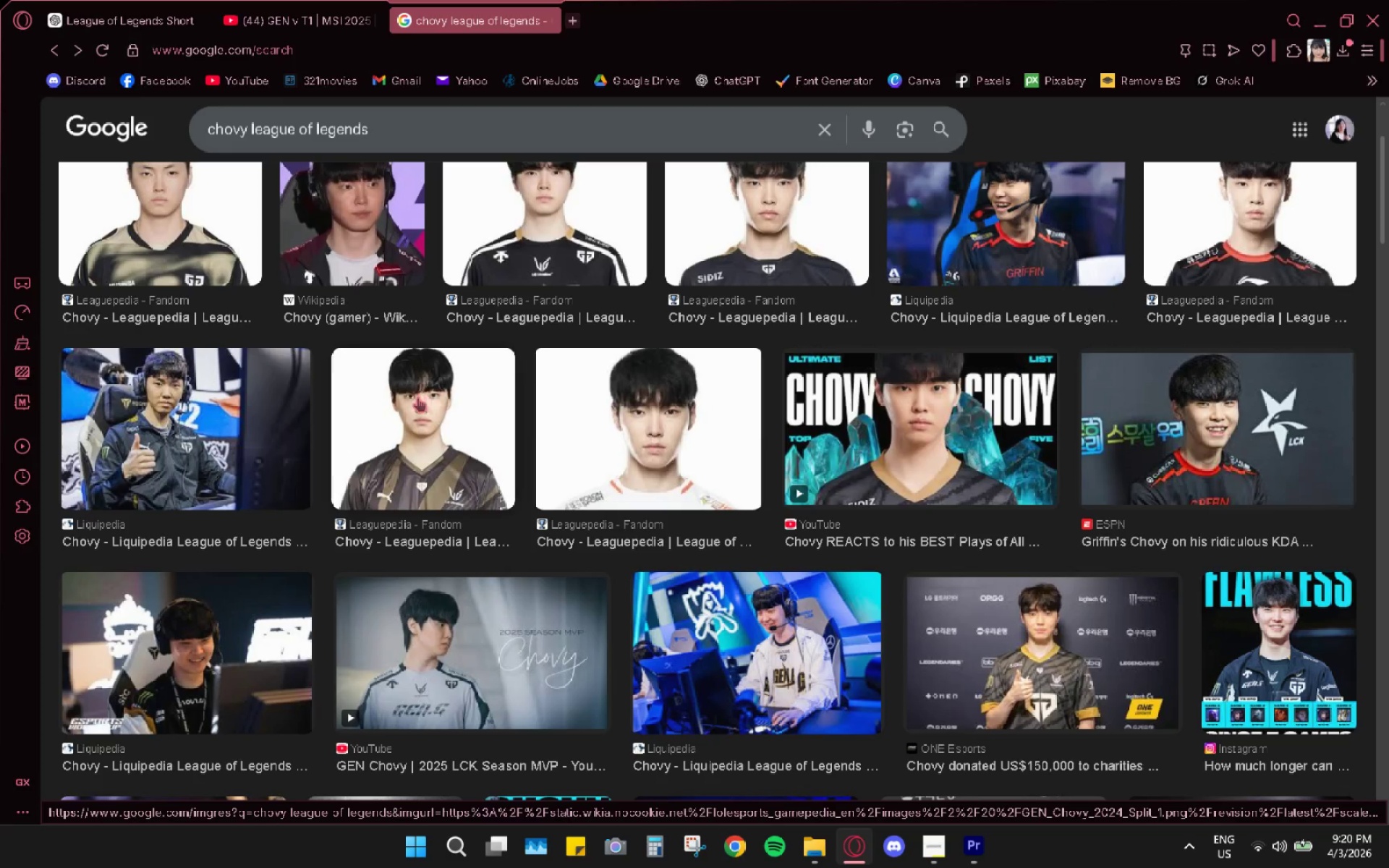 
left_click([438, 441])
 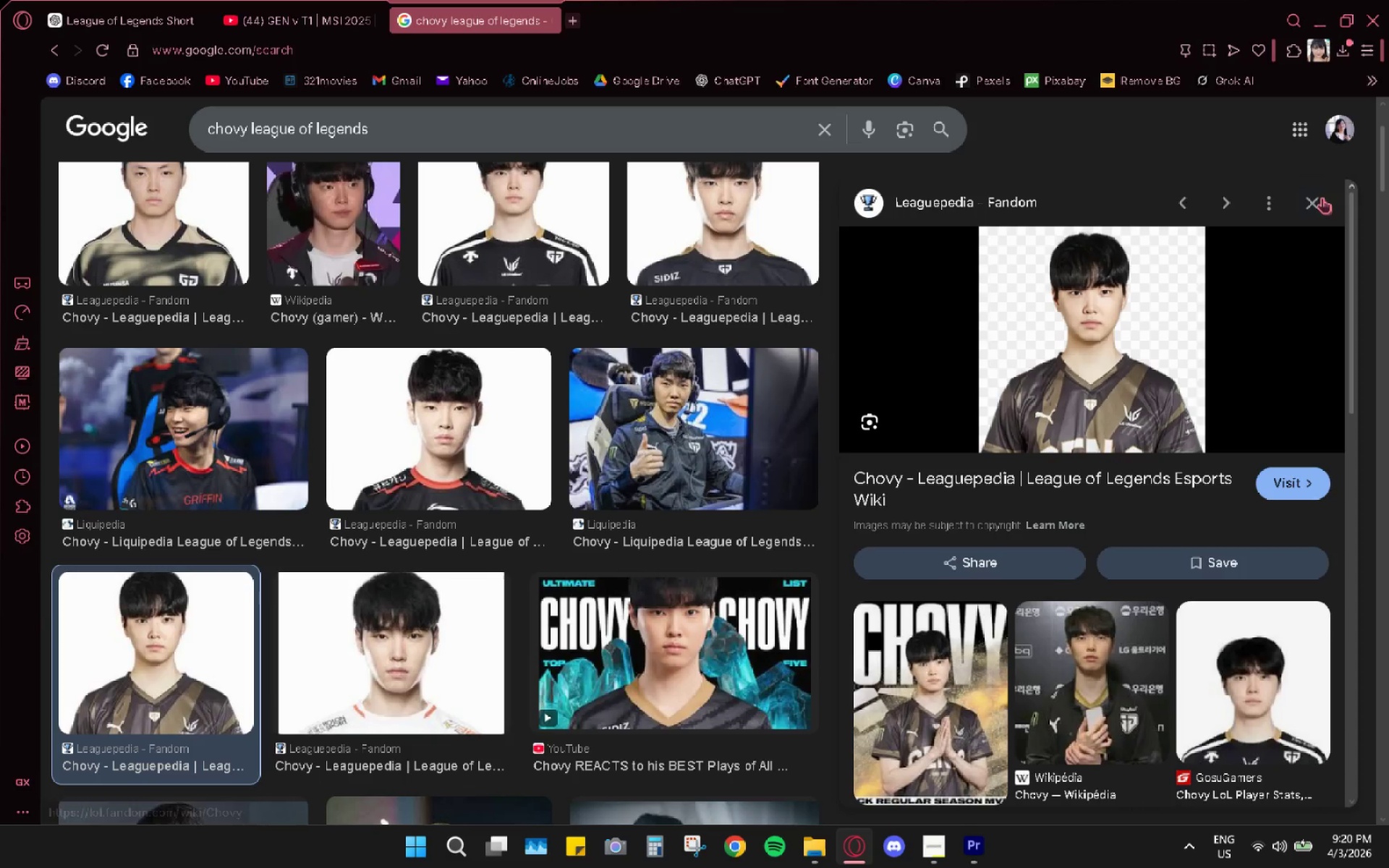 
scroll: coordinate [502, 489], scroll_direction: down, amount: 5.0
 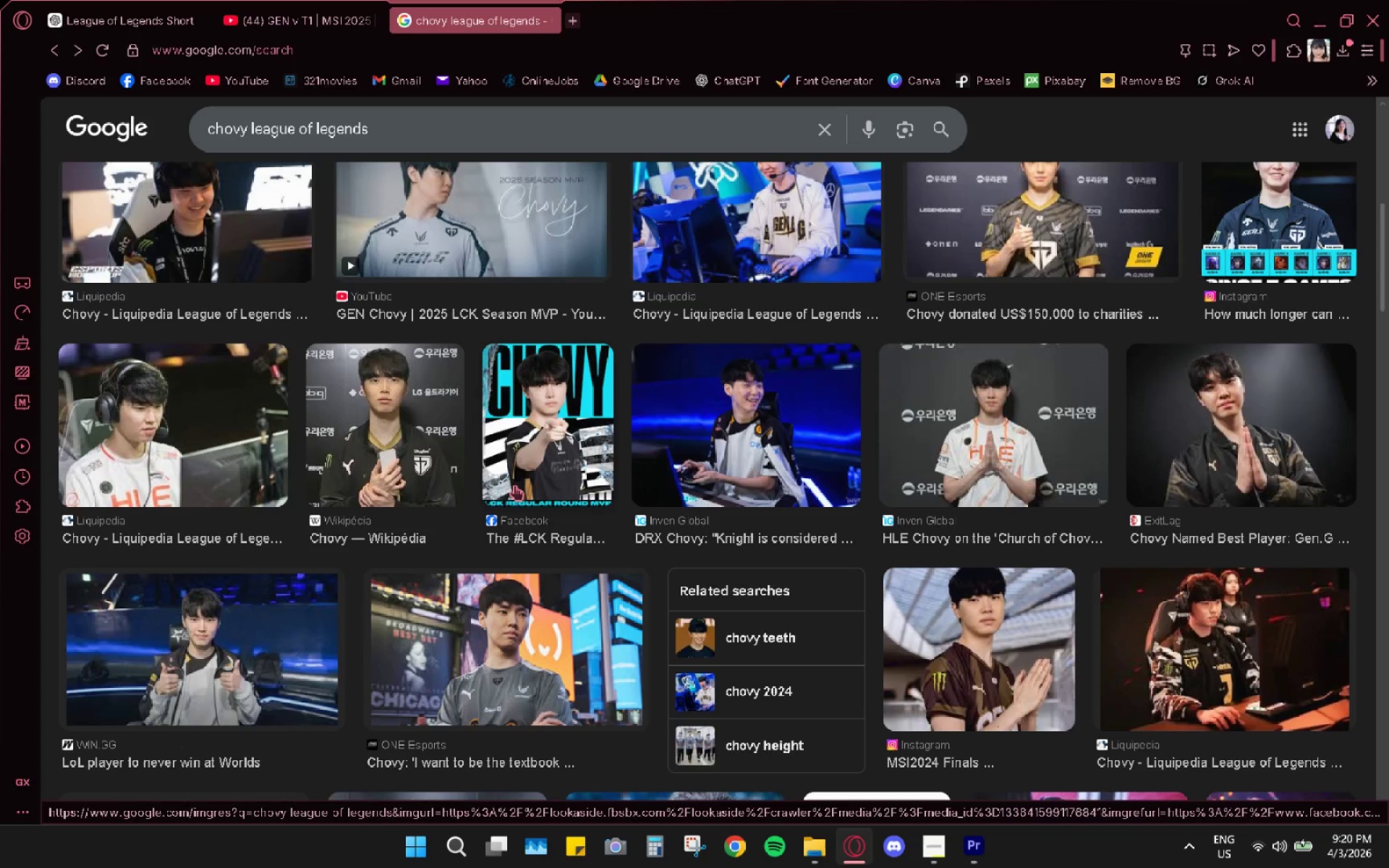 
scroll: coordinate [514, 485], scroll_direction: up, amount: 1.0
 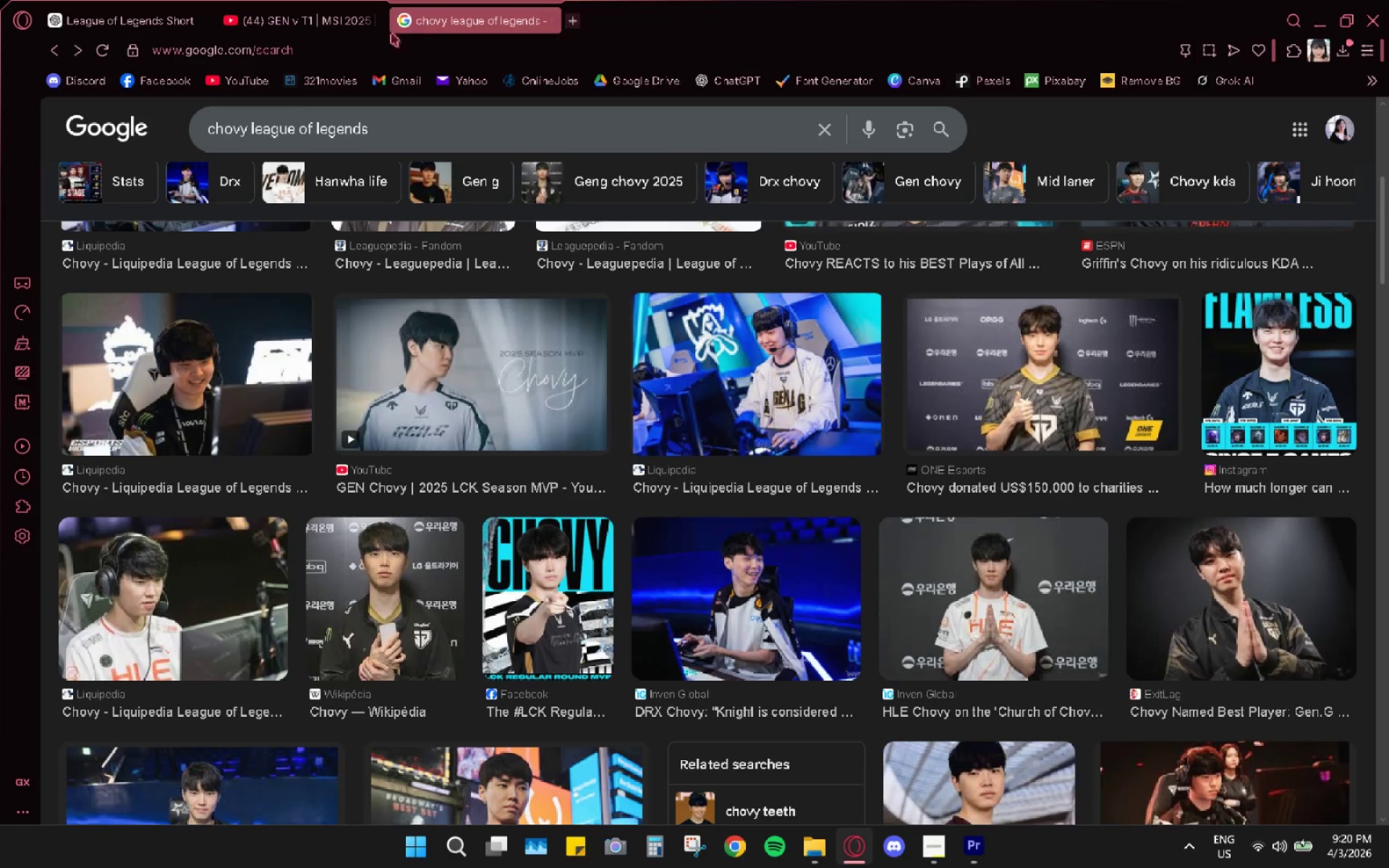 
left_click([572, 20])
 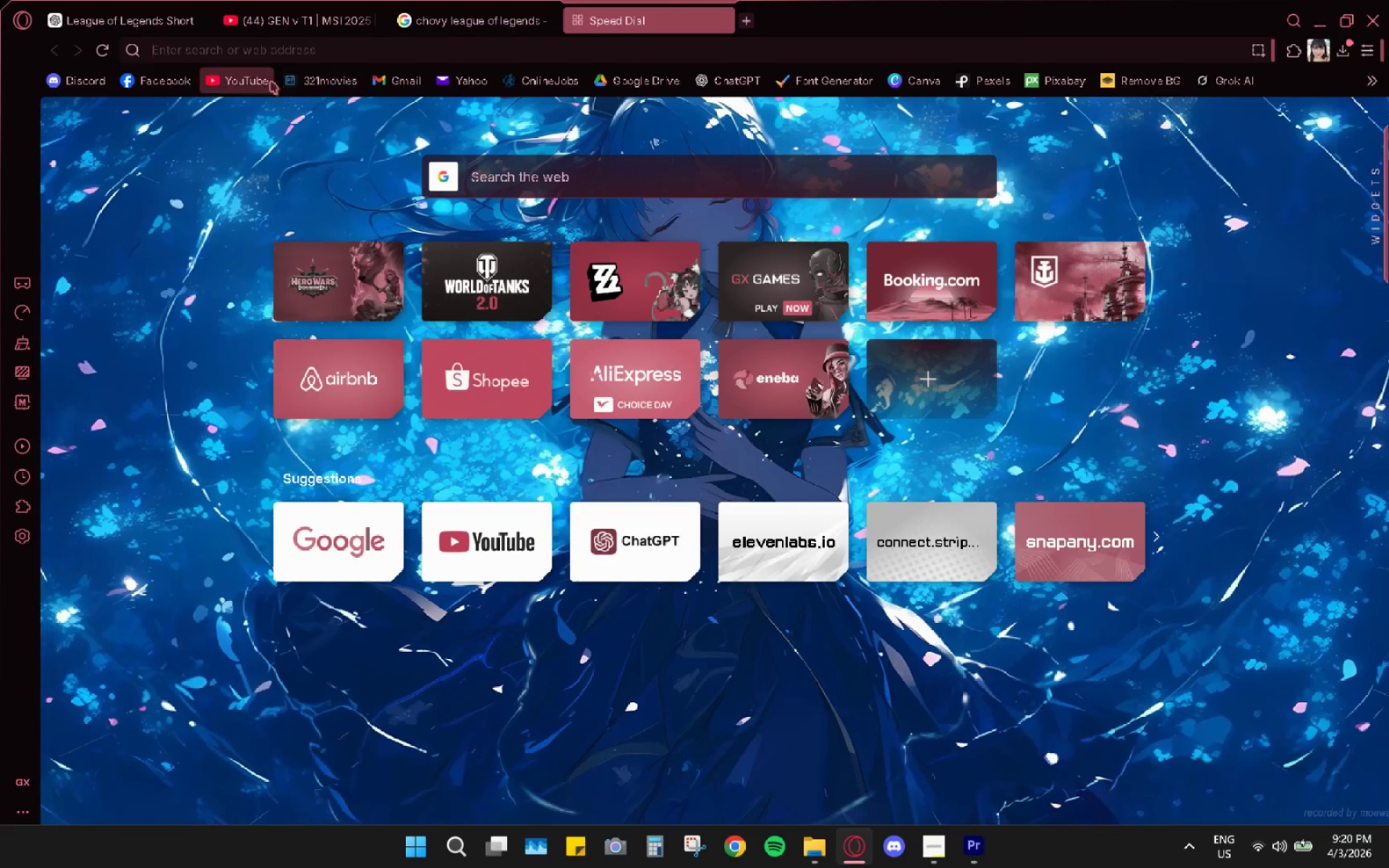 
left_click([256, 85])
 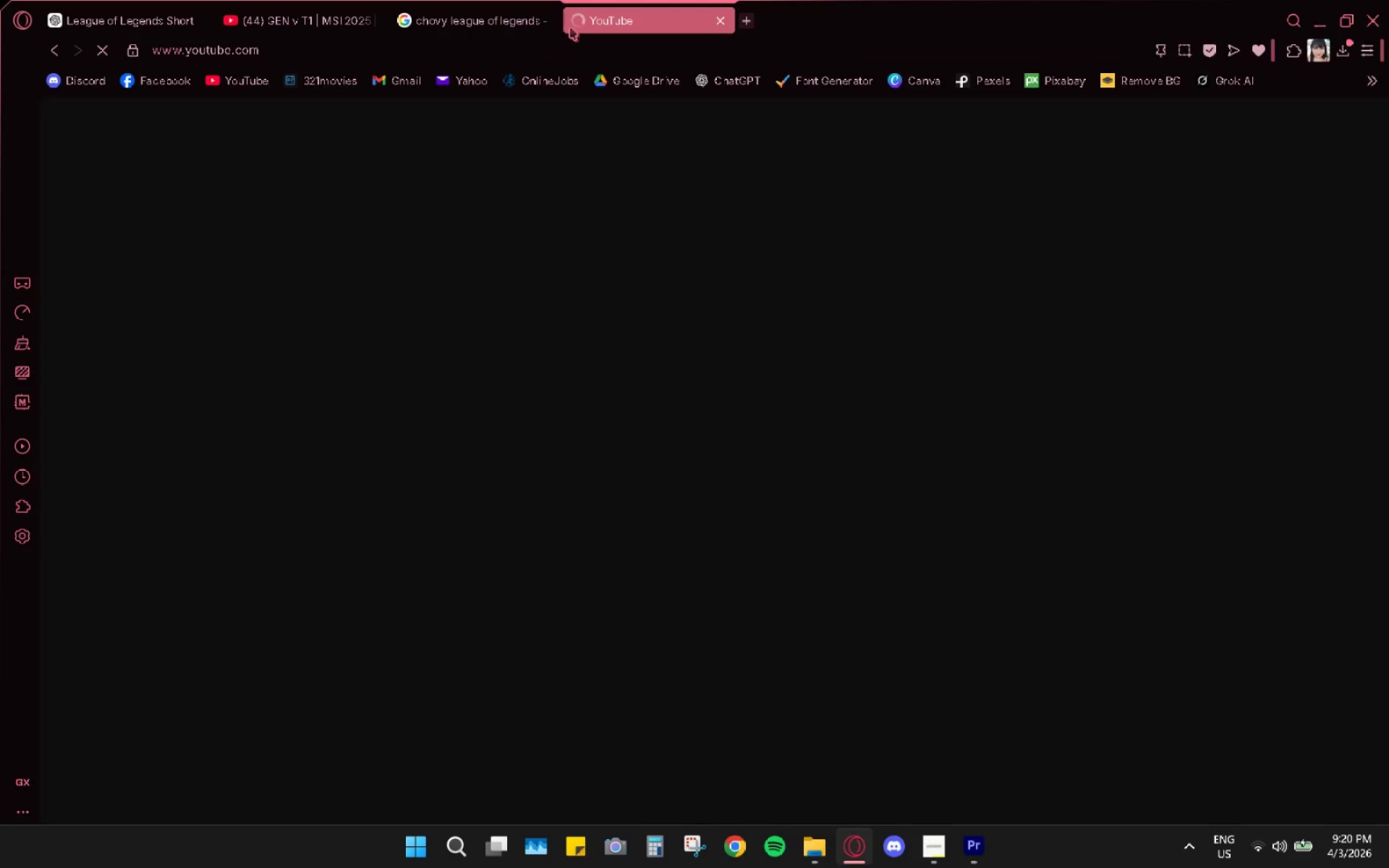 
left_click([635, 130])
 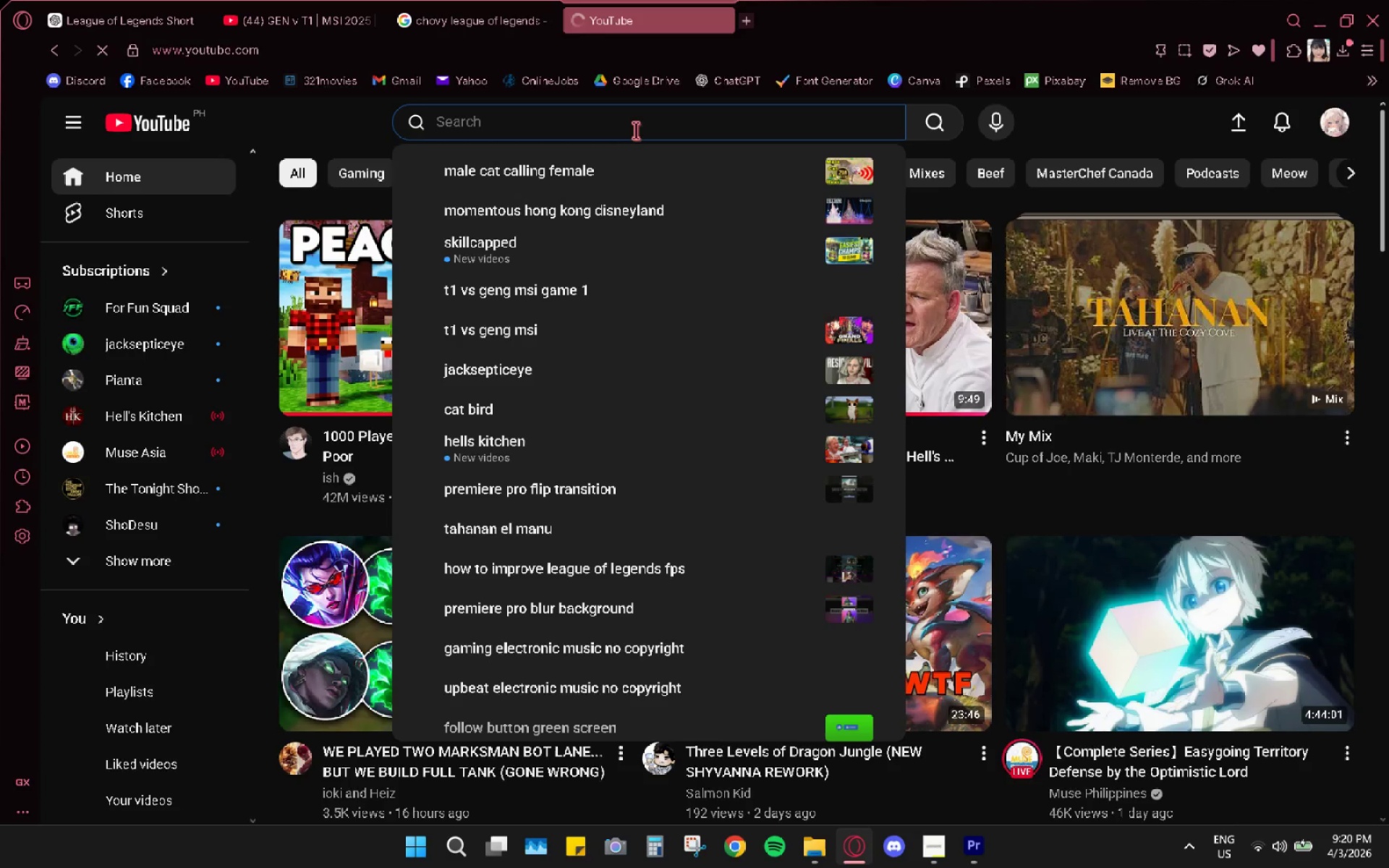 
type(chovy)
 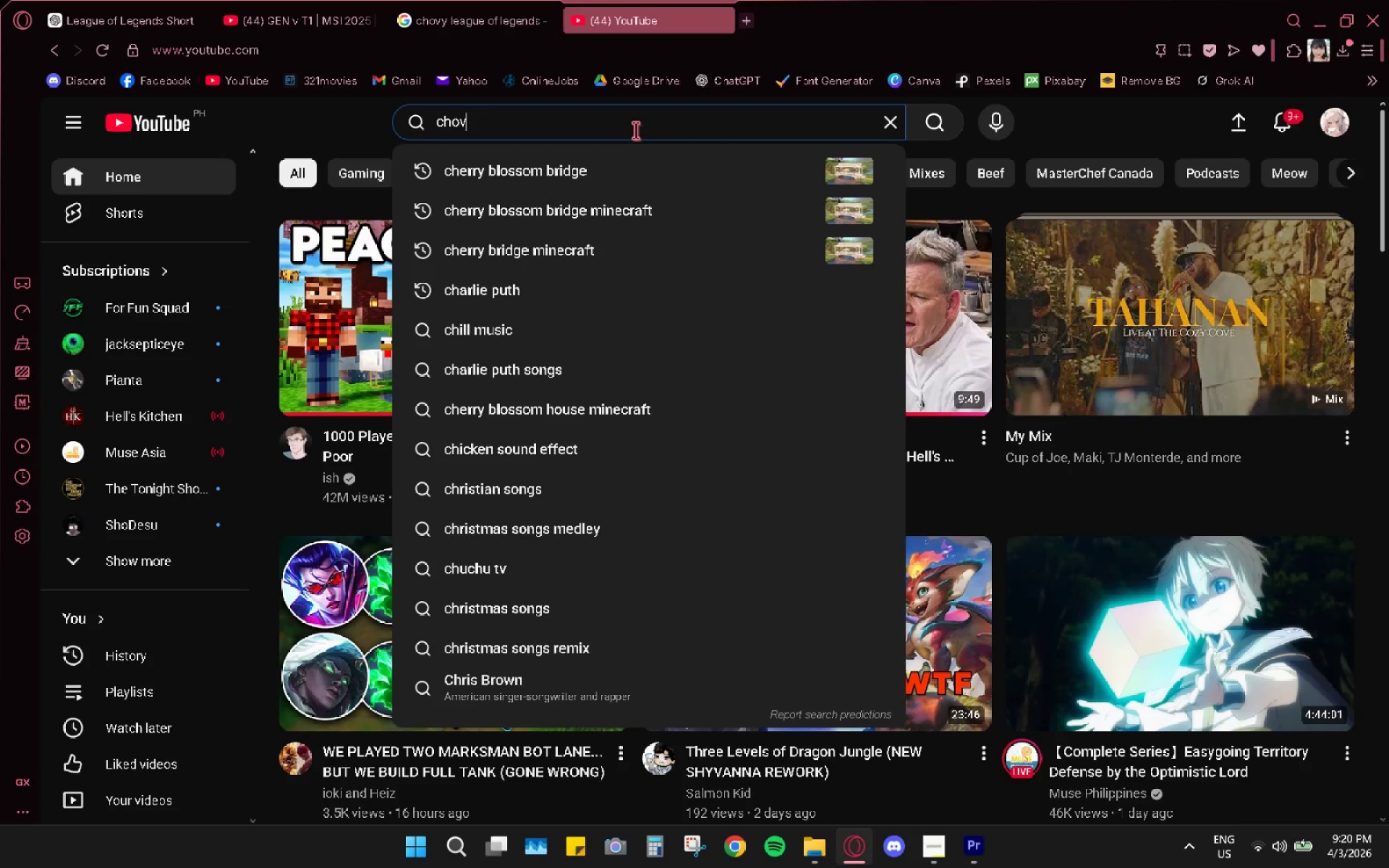 
key(Enter)
 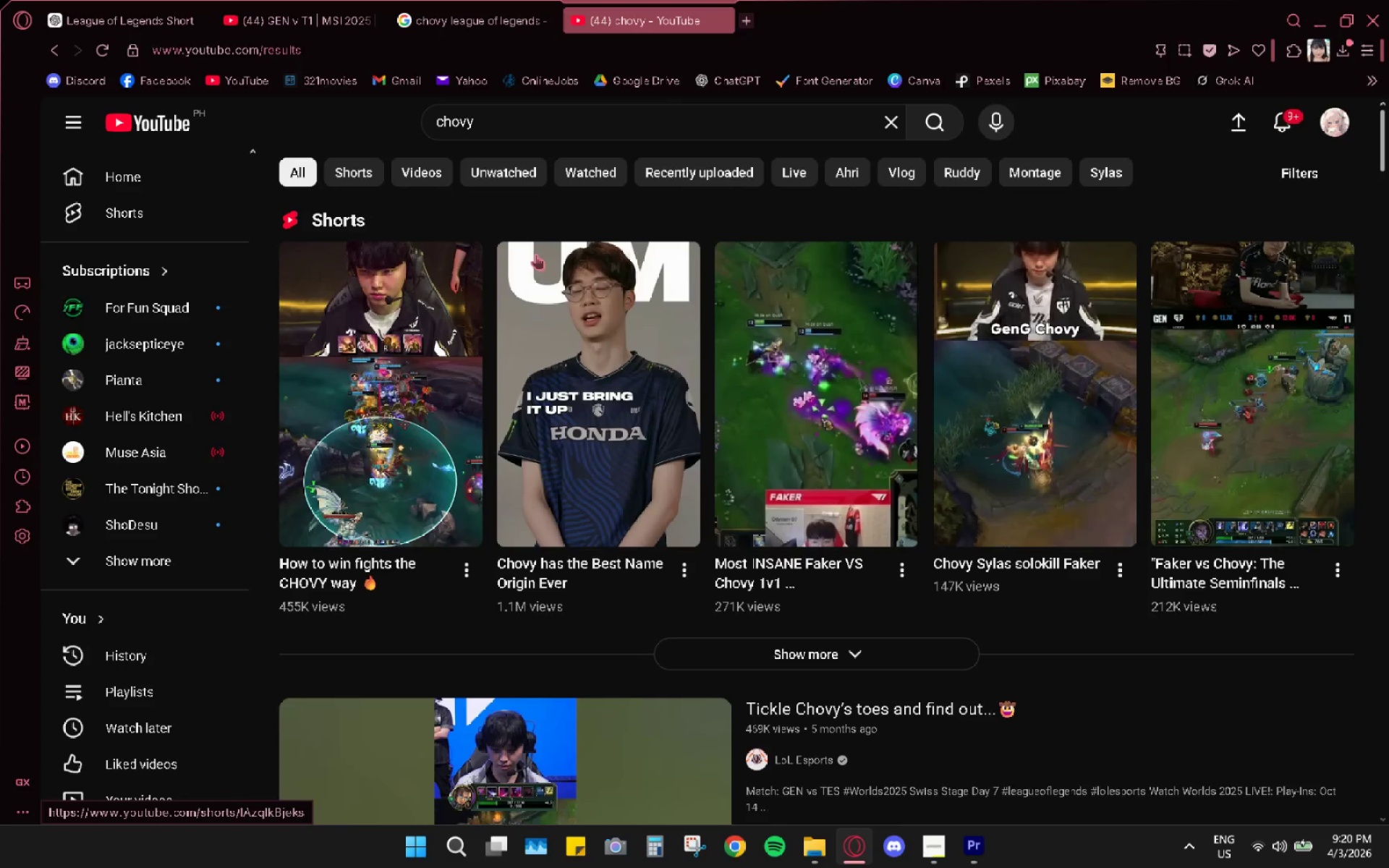 
scroll: coordinate [678, 385], scroll_direction: down, amount: 15.0
 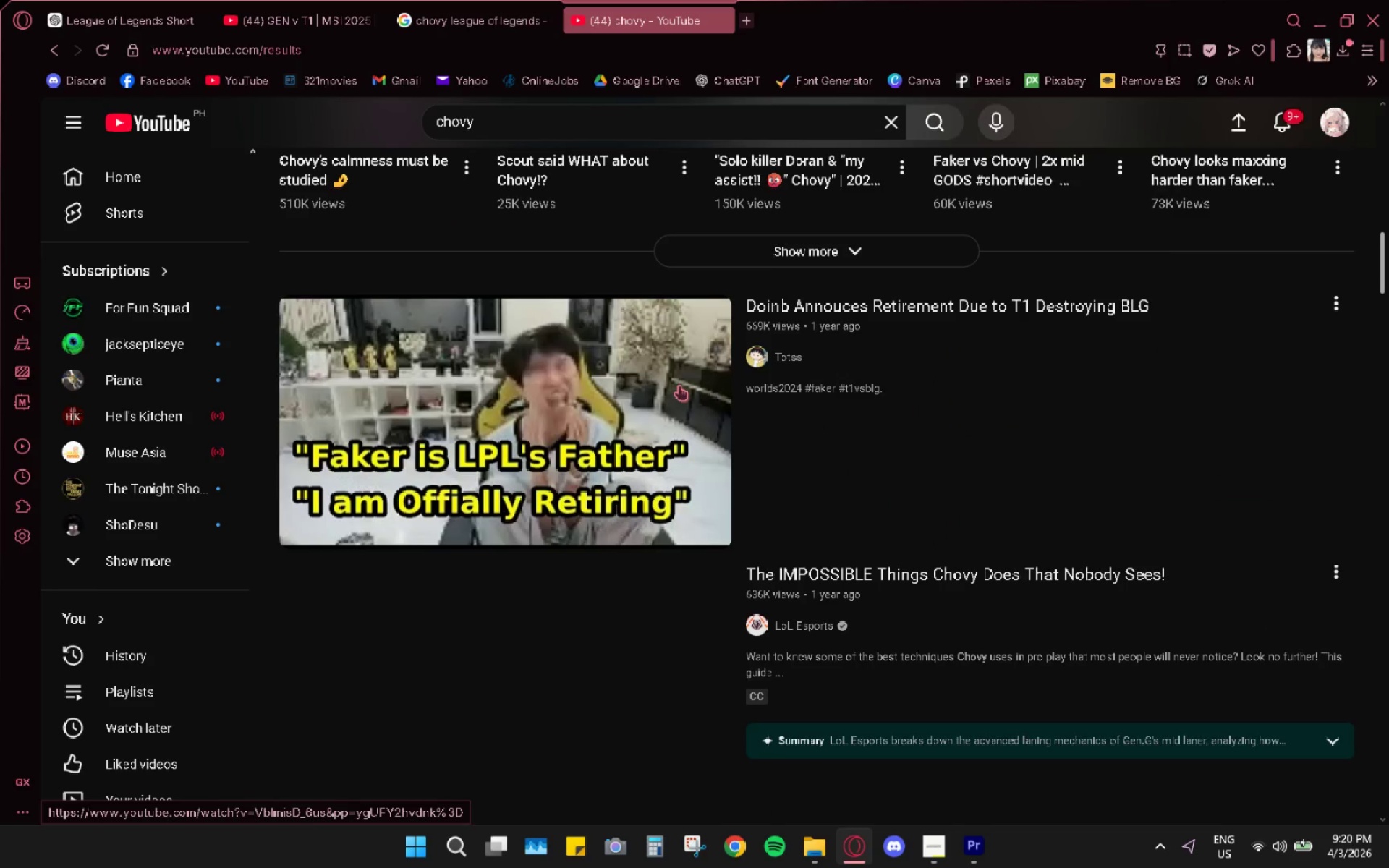 
scroll: coordinate [679, 385], scroll_direction: up, amount: 3.0
 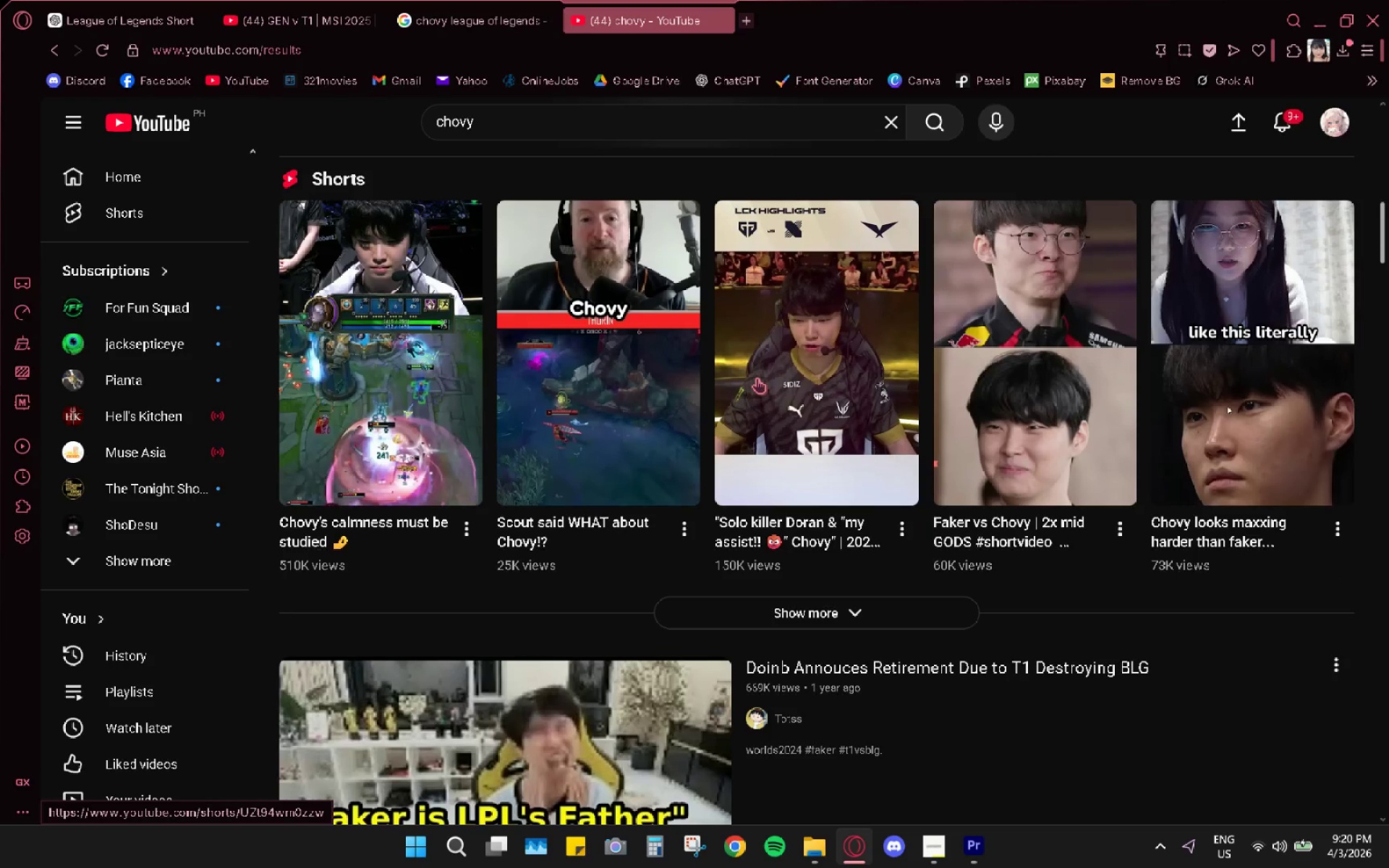 
left_click([757, 378])
 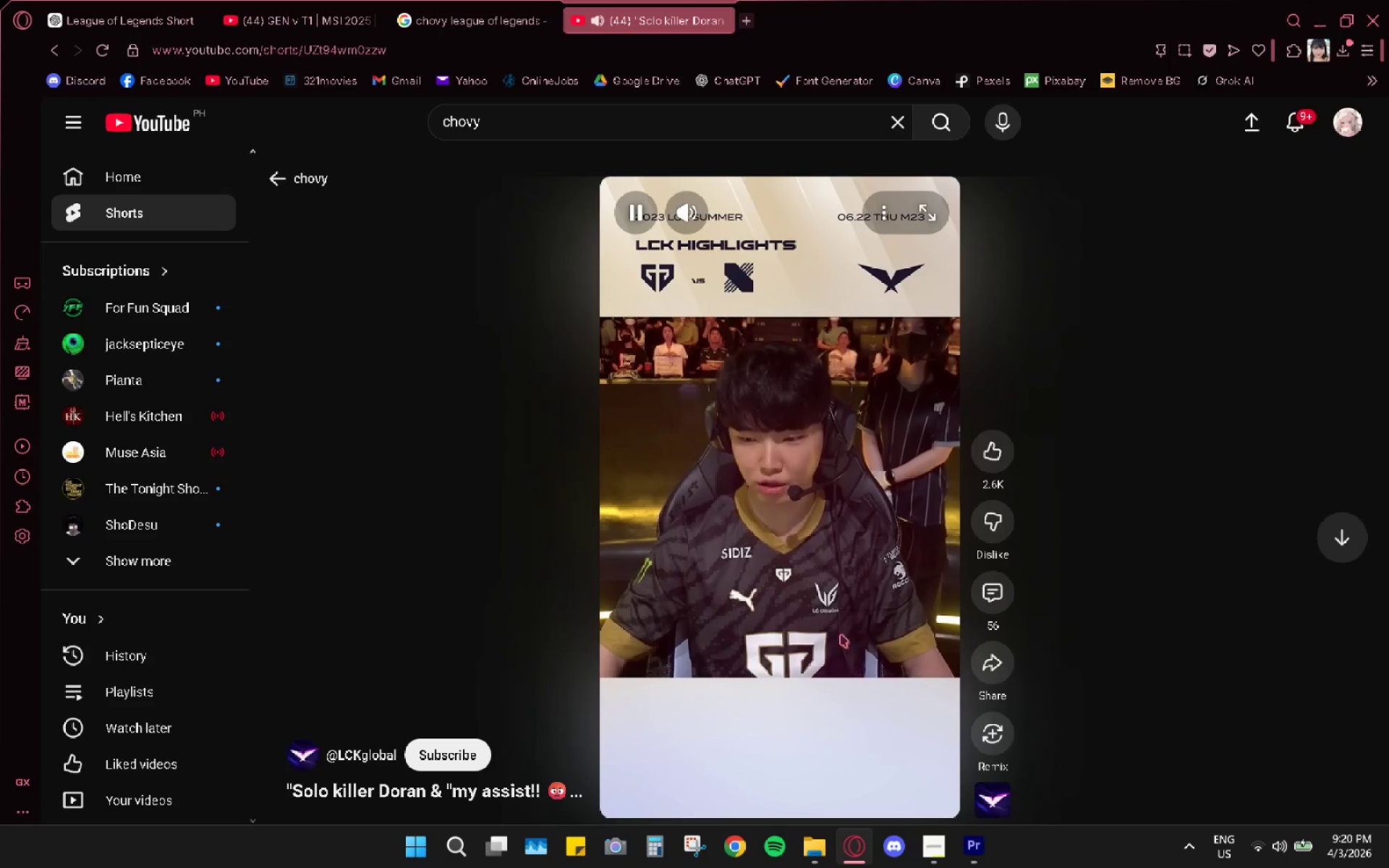 
wait(19.25)
 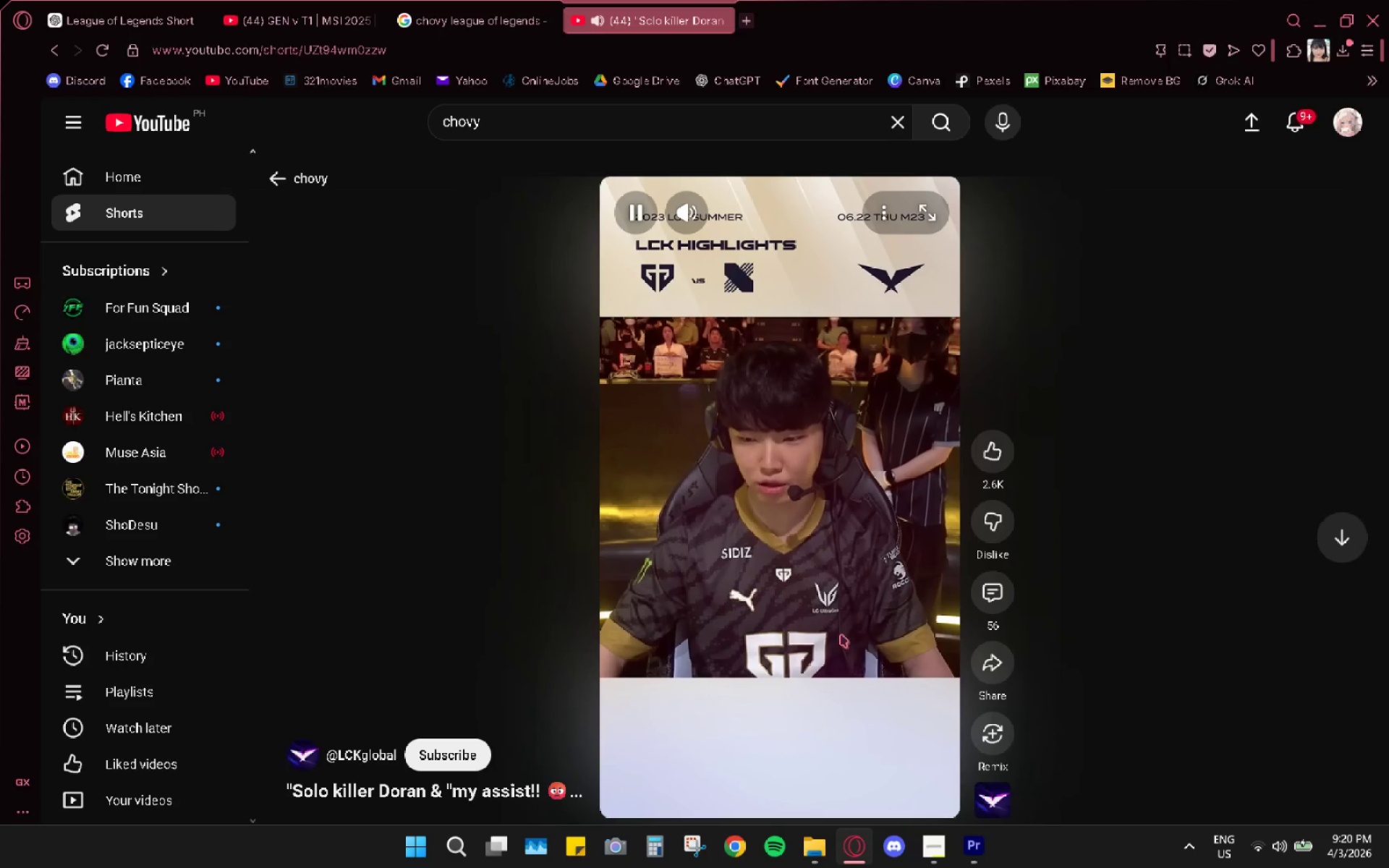 
mouse_move([71, 81])
 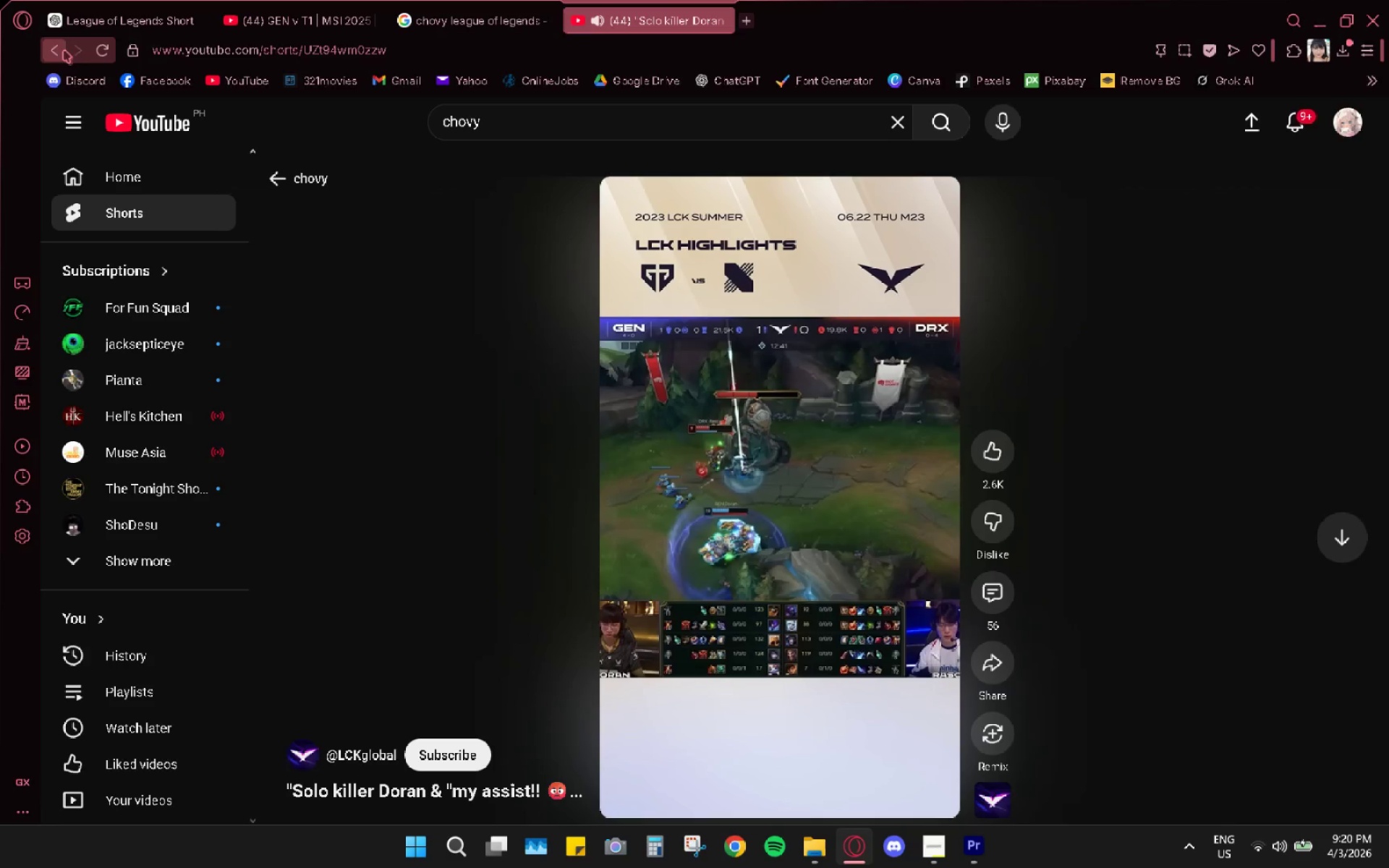 
left_click([64, 49])
 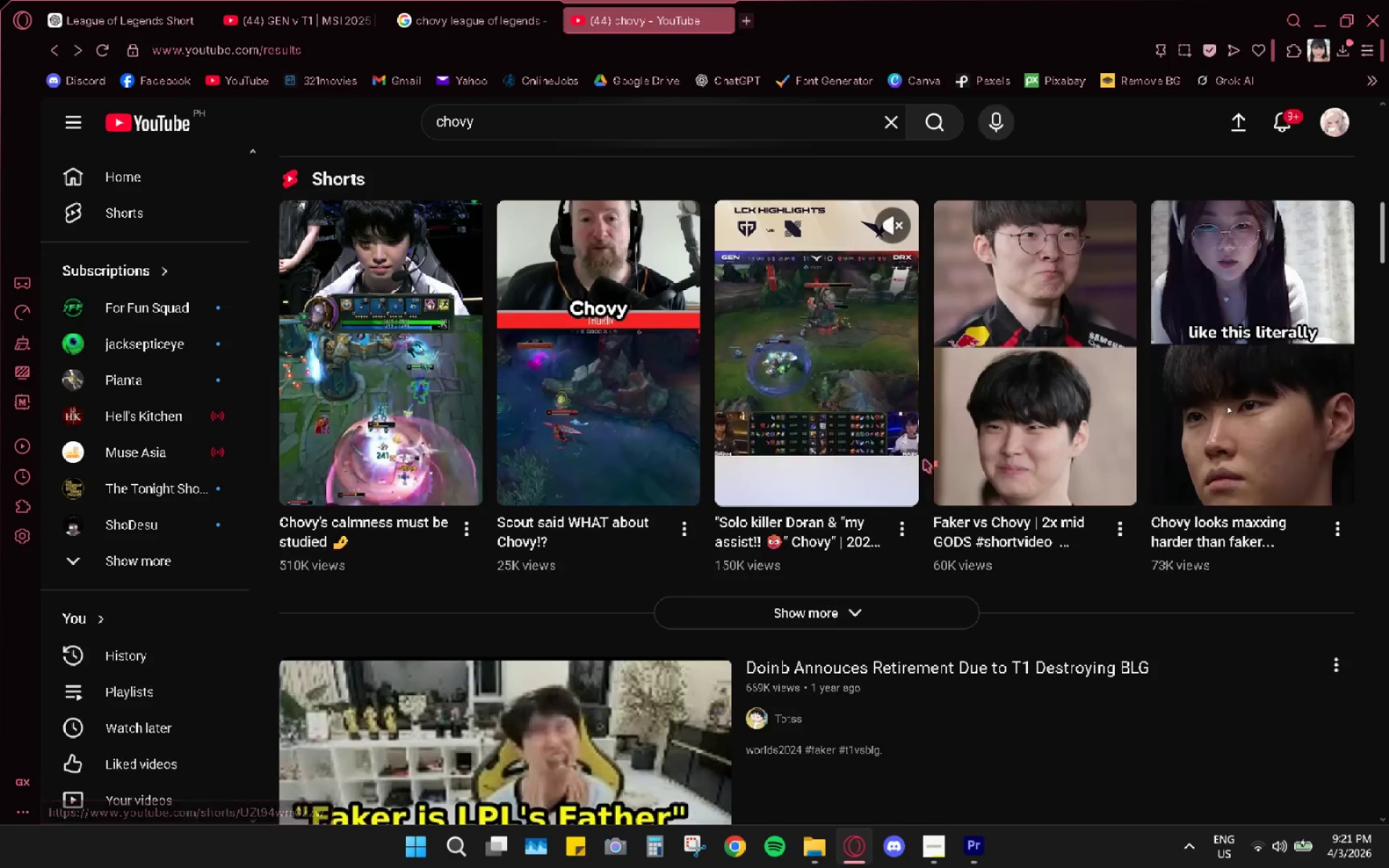 
left_click([1048, 396])
 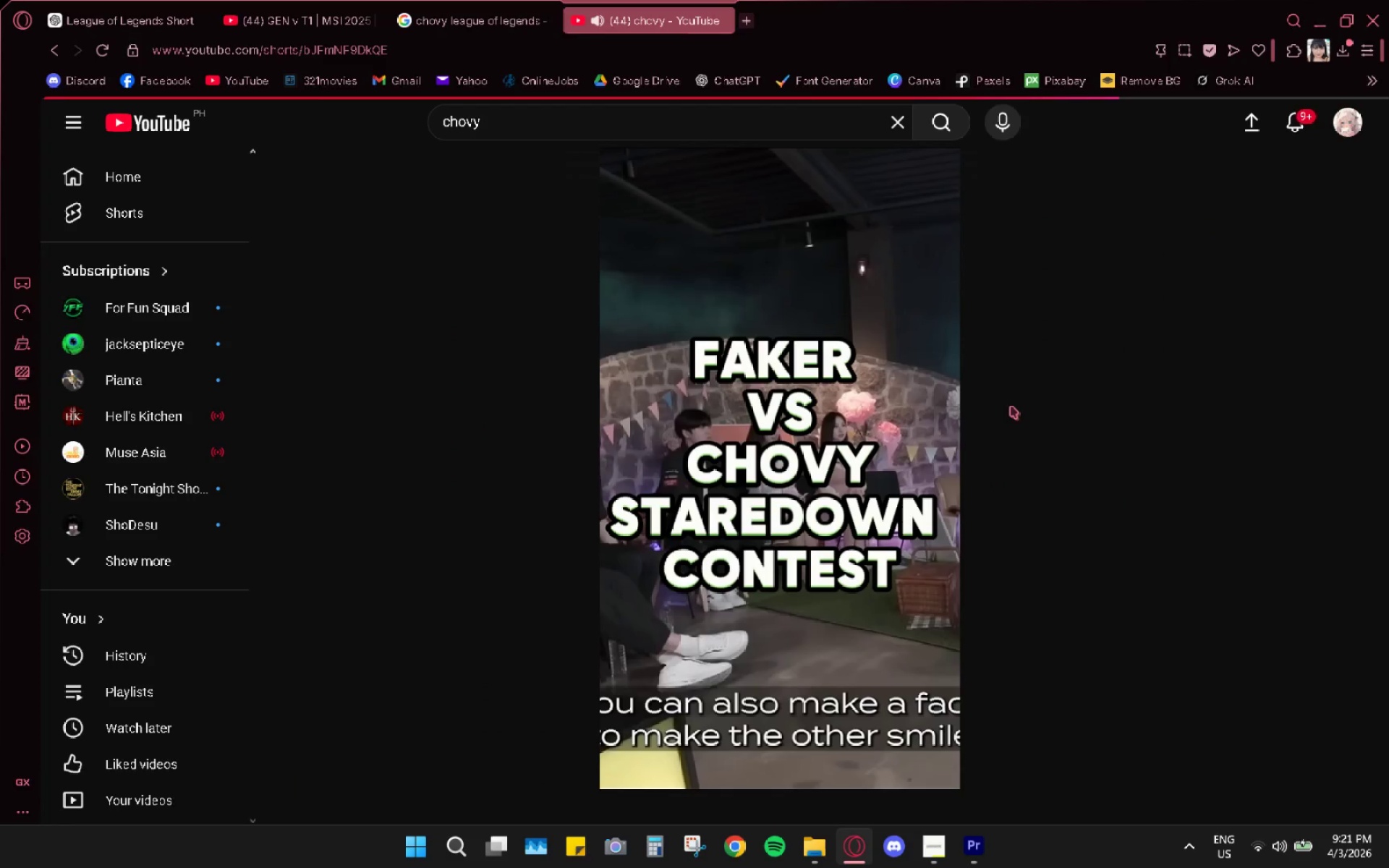 
mouse_move([995, 429])
 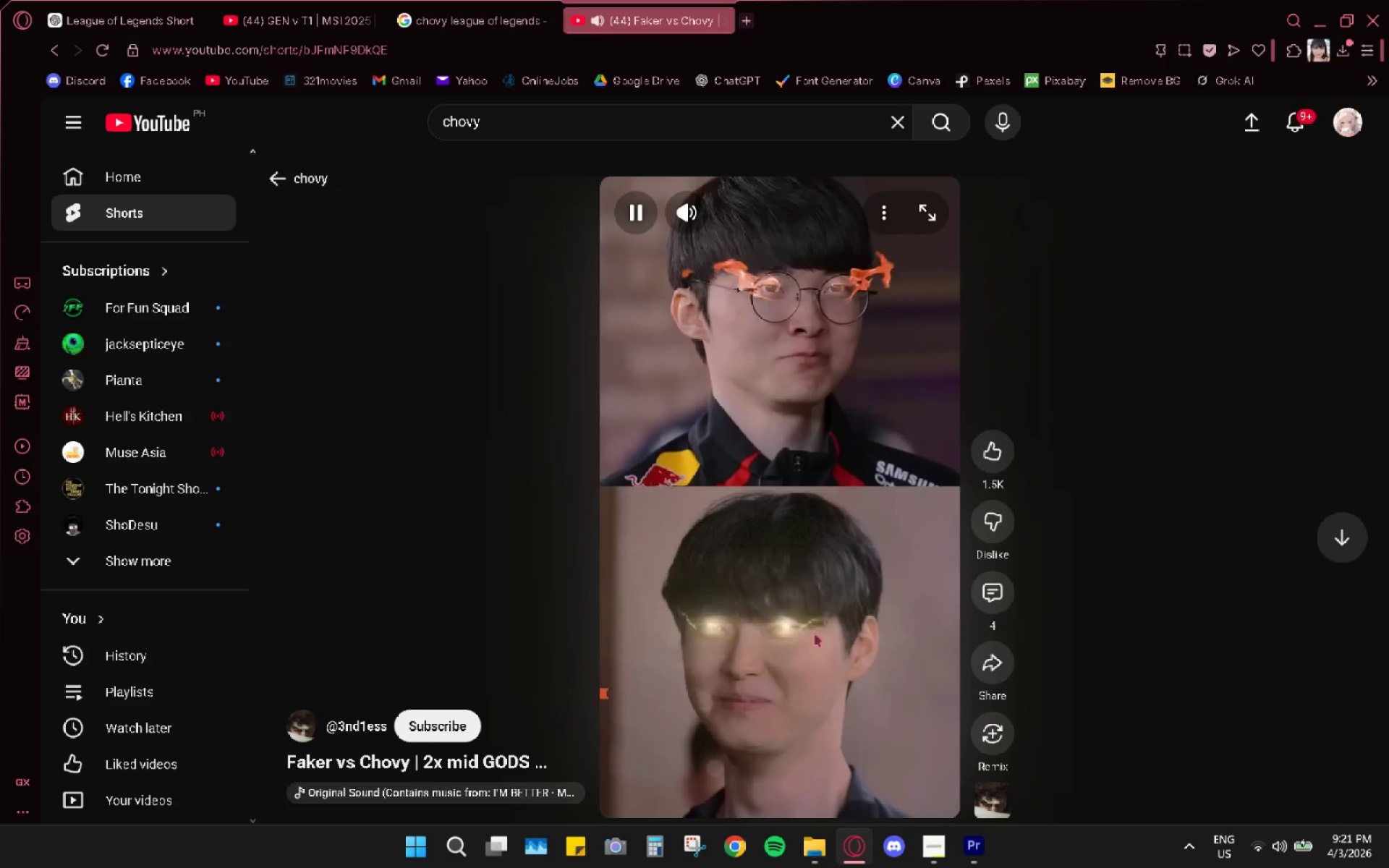 
left_click([817, 633])
 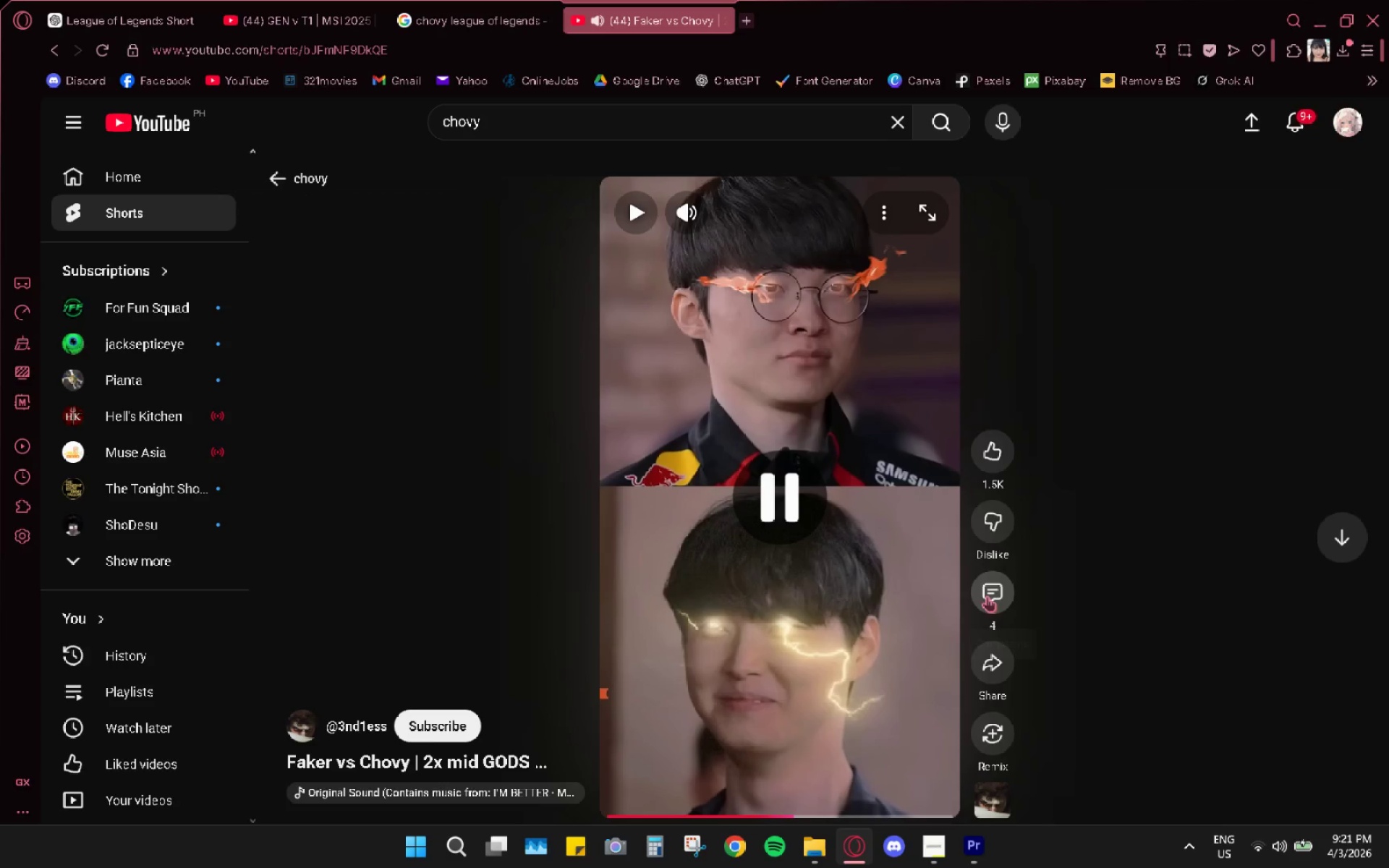 
left_click([991, 592])
 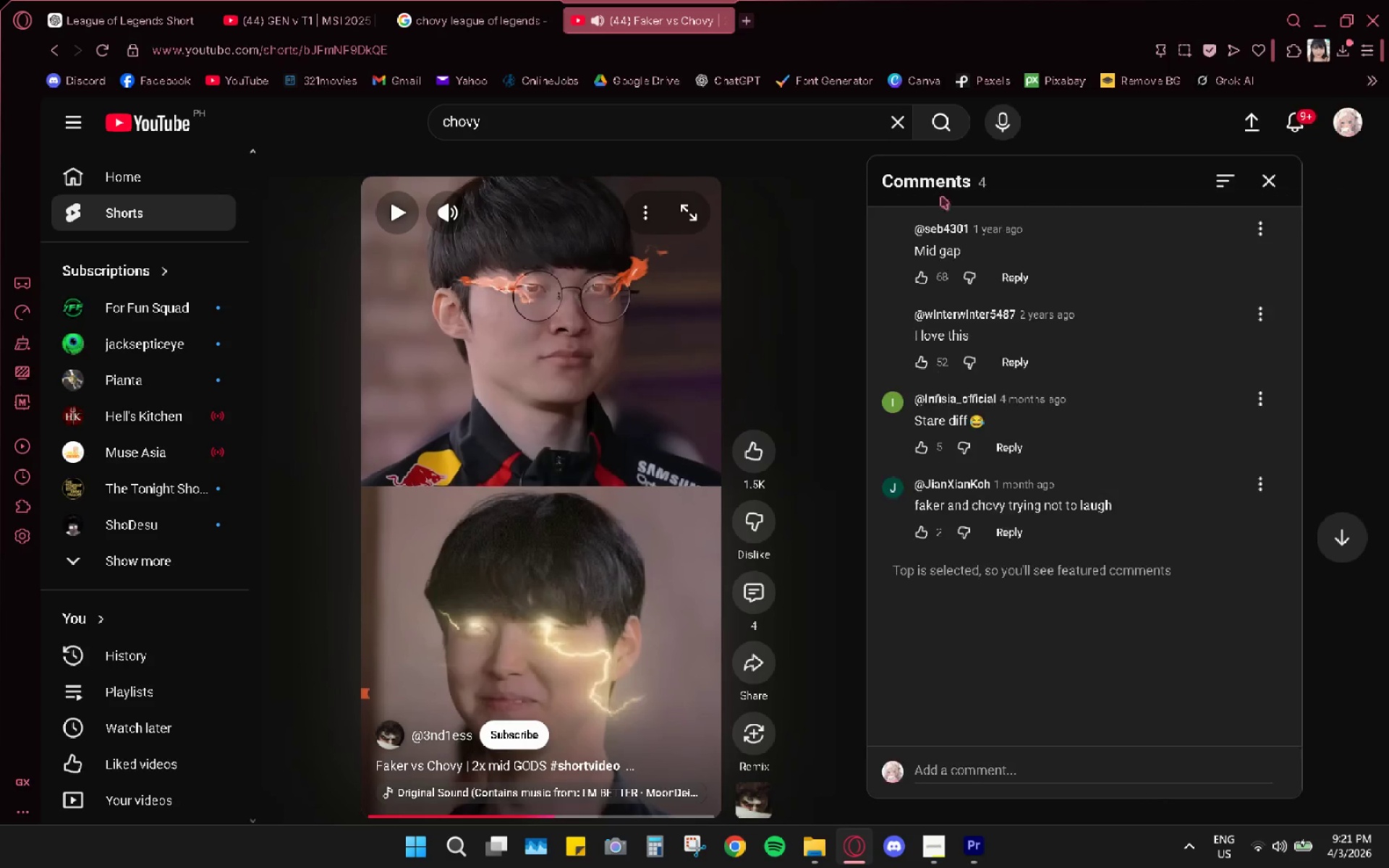 
scroll: coordinate [561, 426], scroll_direction: down, amount: 1.0
 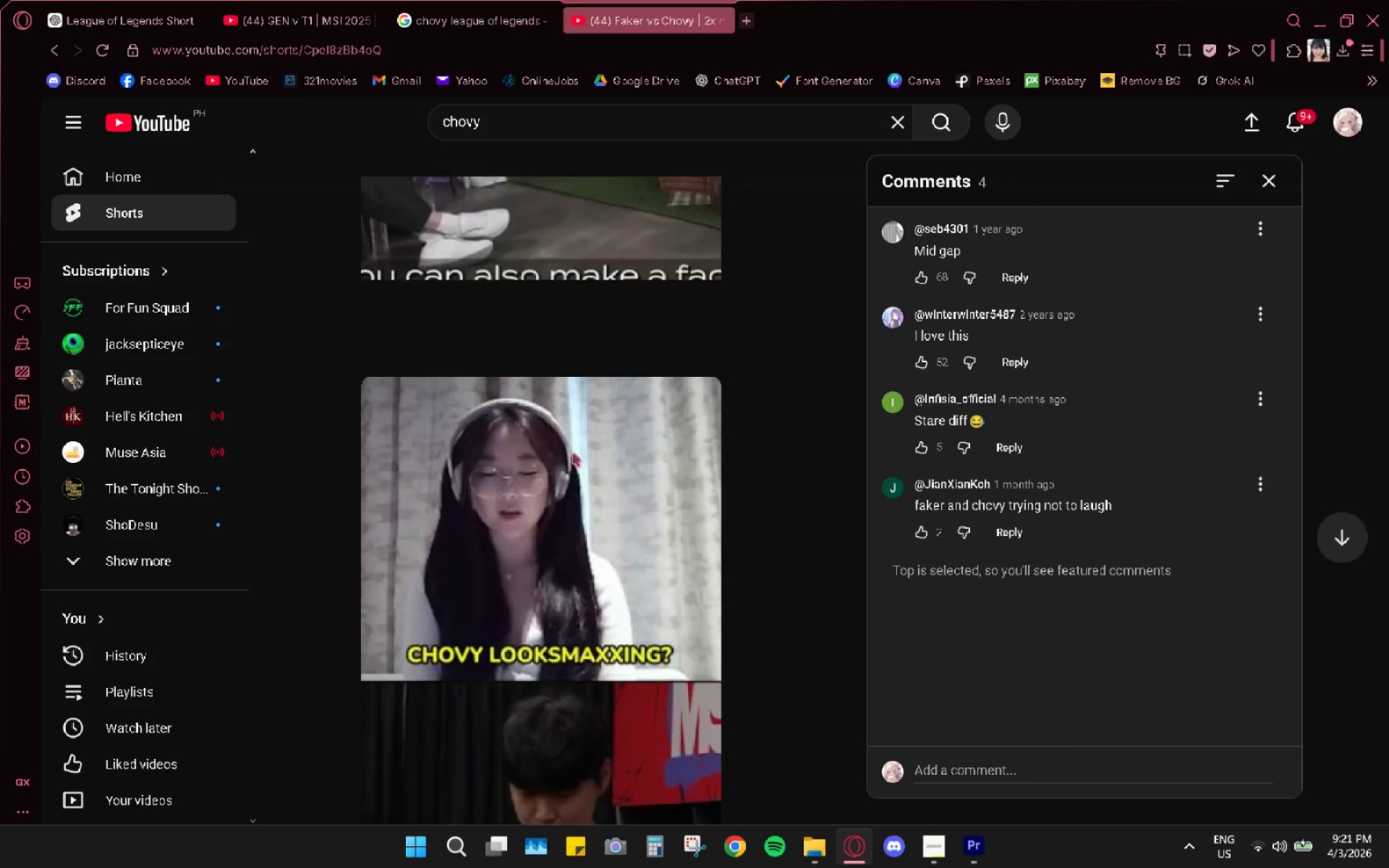 
left_click([1273, 180])
 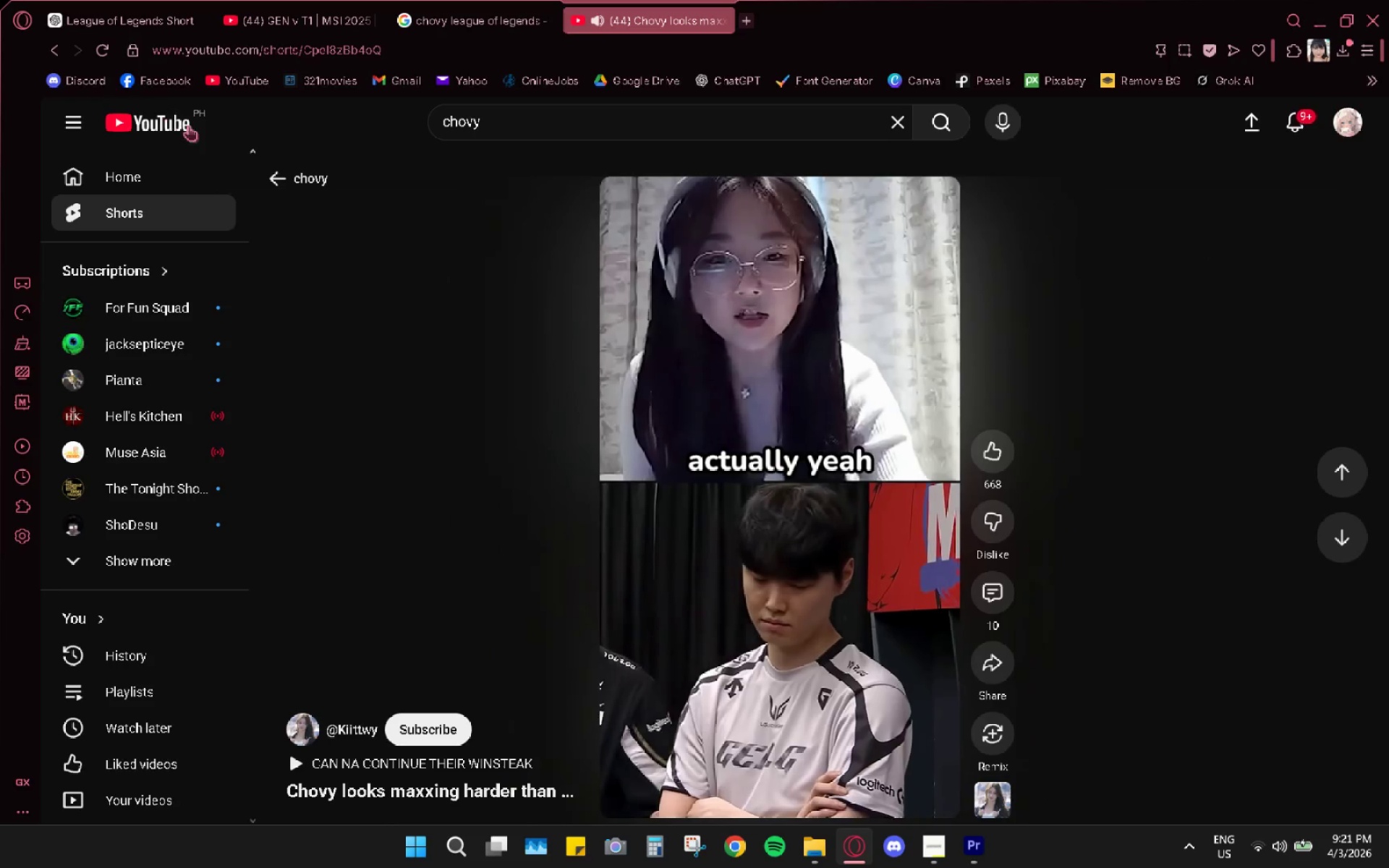 
left_click([292, 195])
 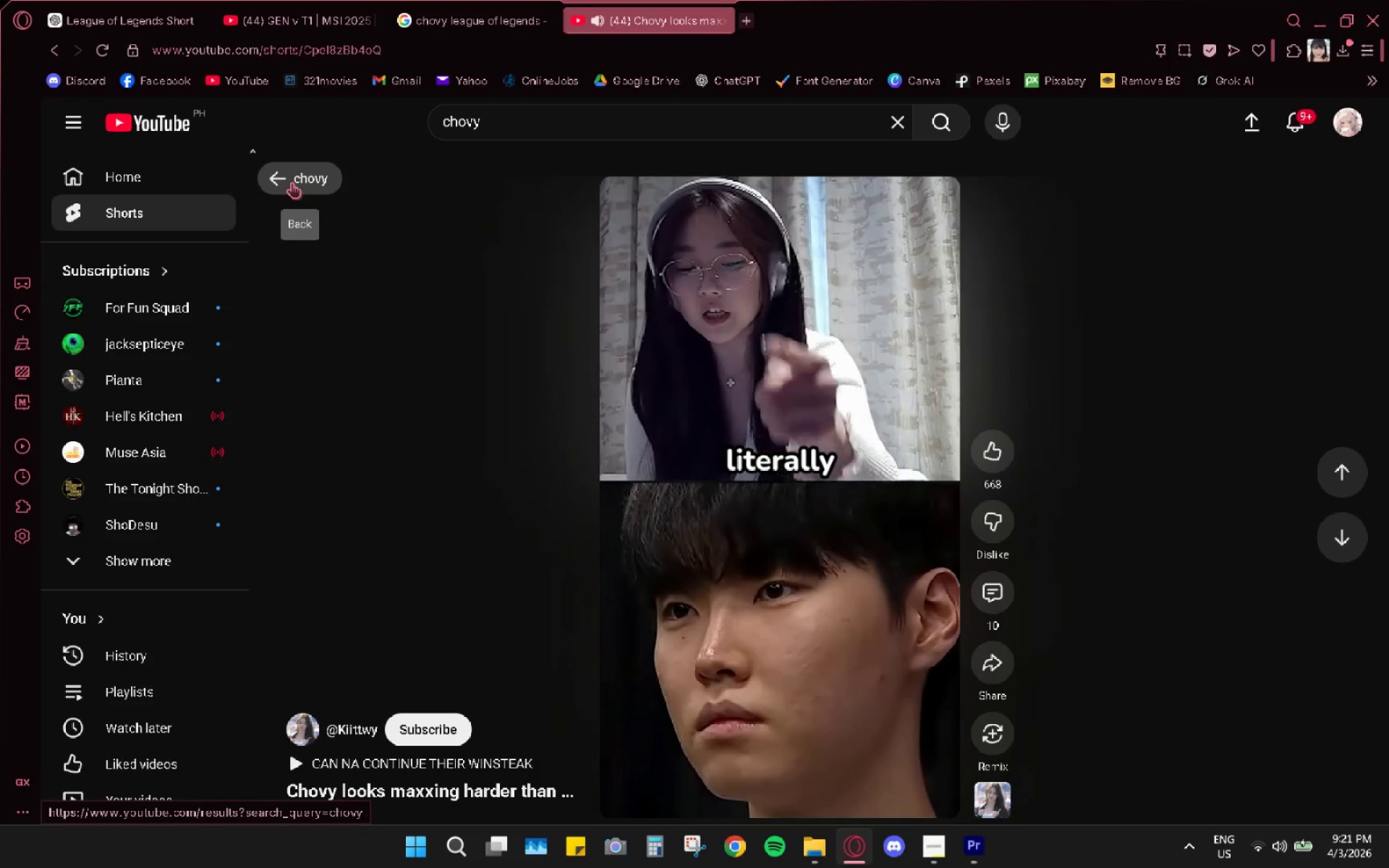 
left_click([281, 176])
 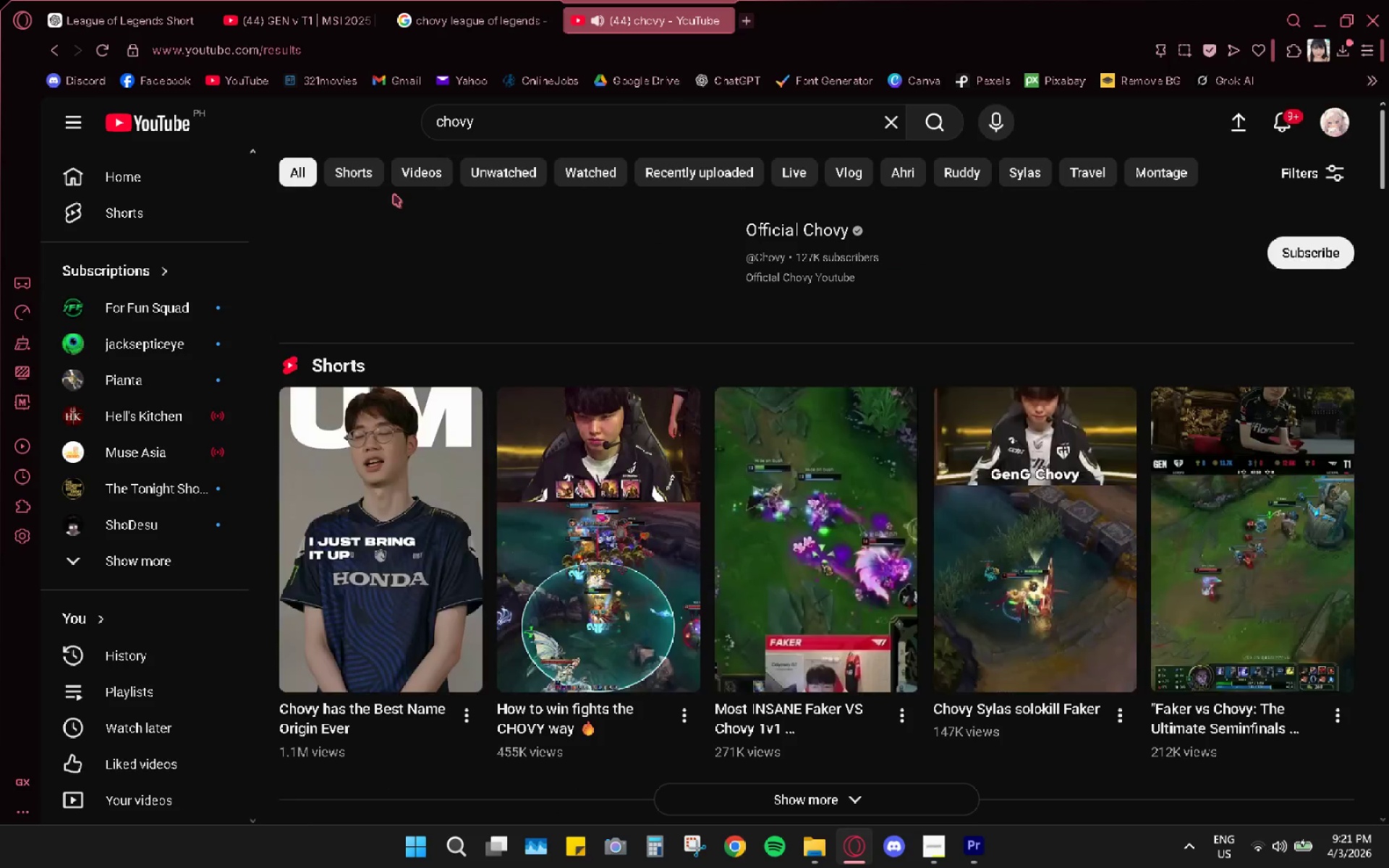 
scroll: coordinate [504, 436], scroll_direction: down, amount: 13.0
 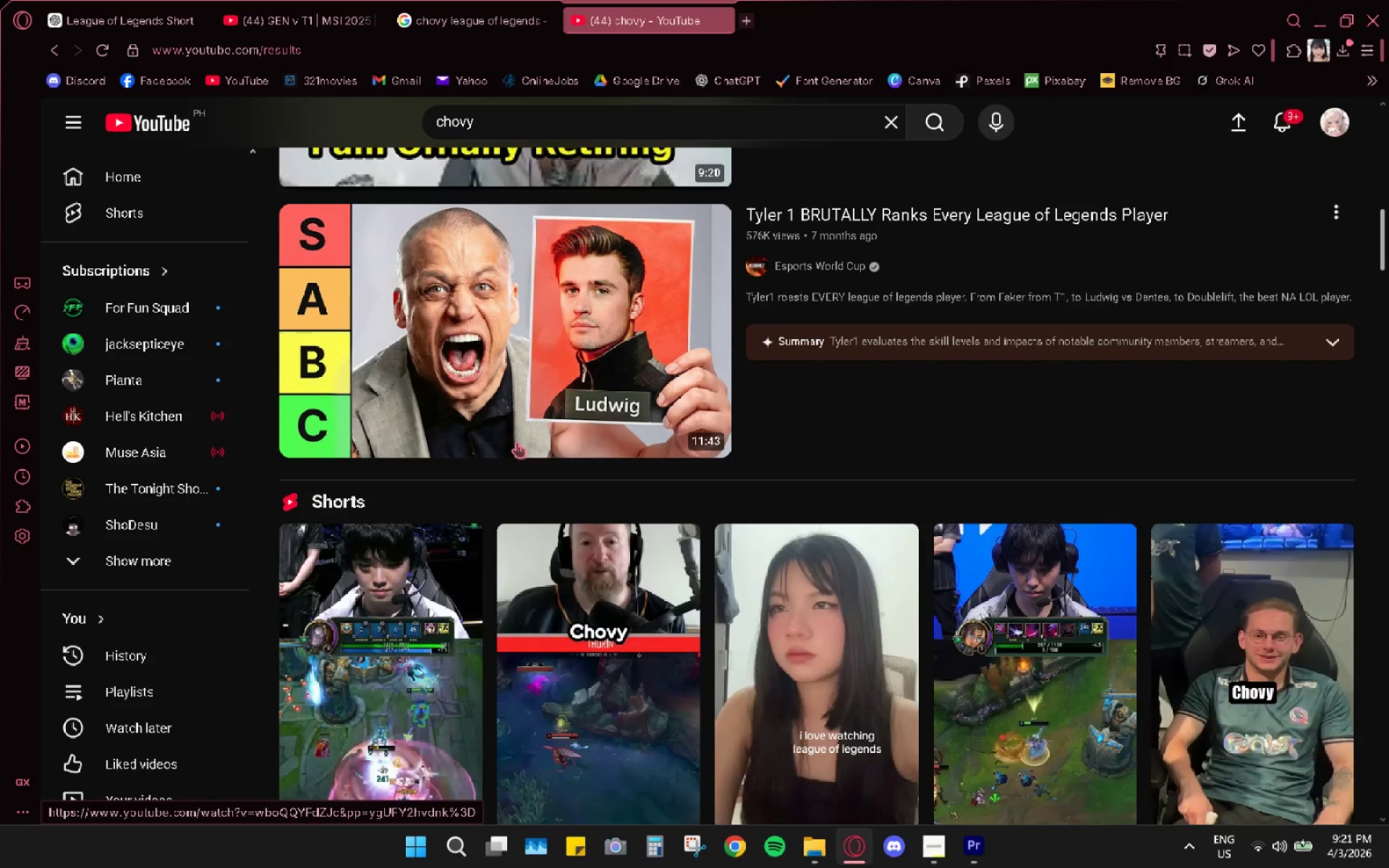 
scroll: coordinate [548, 451], scroll_direction: up, amount: 3.0
 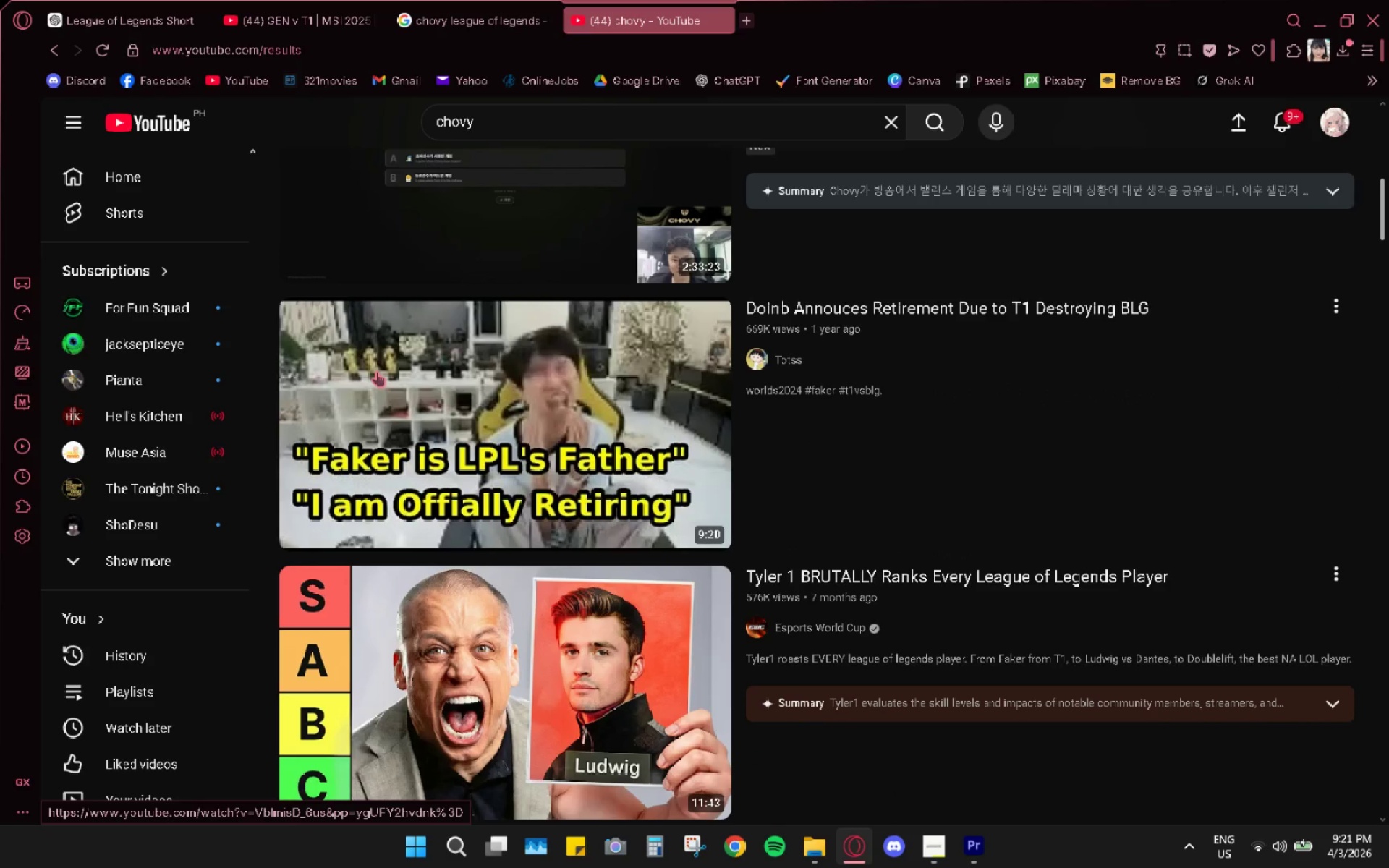 
scroll: coordinate [395, 583], scroll_direction: down, amount: 8.0
 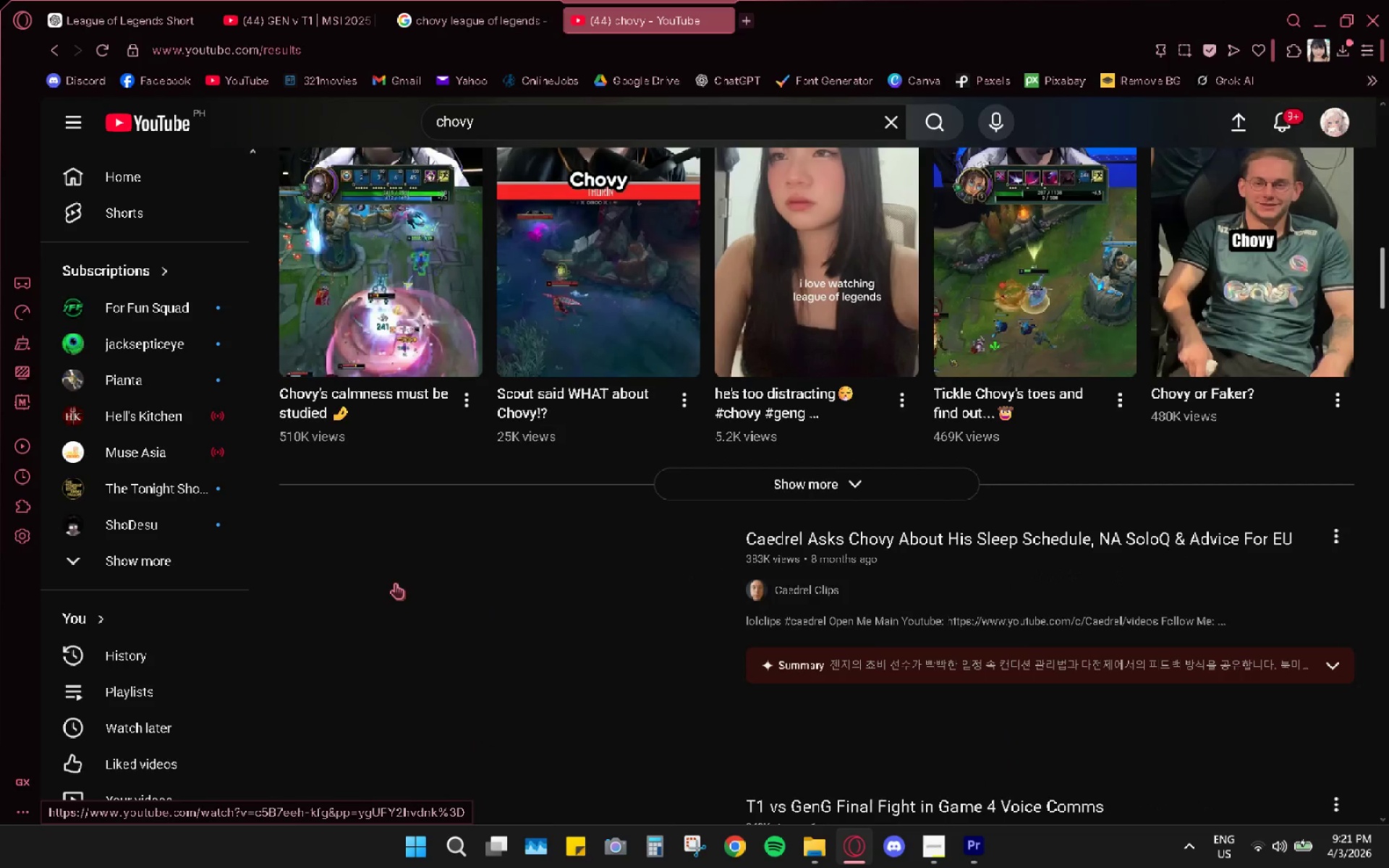 
scroll: coordinate [395, 583], scroll_direction: up, amount: 2.0
 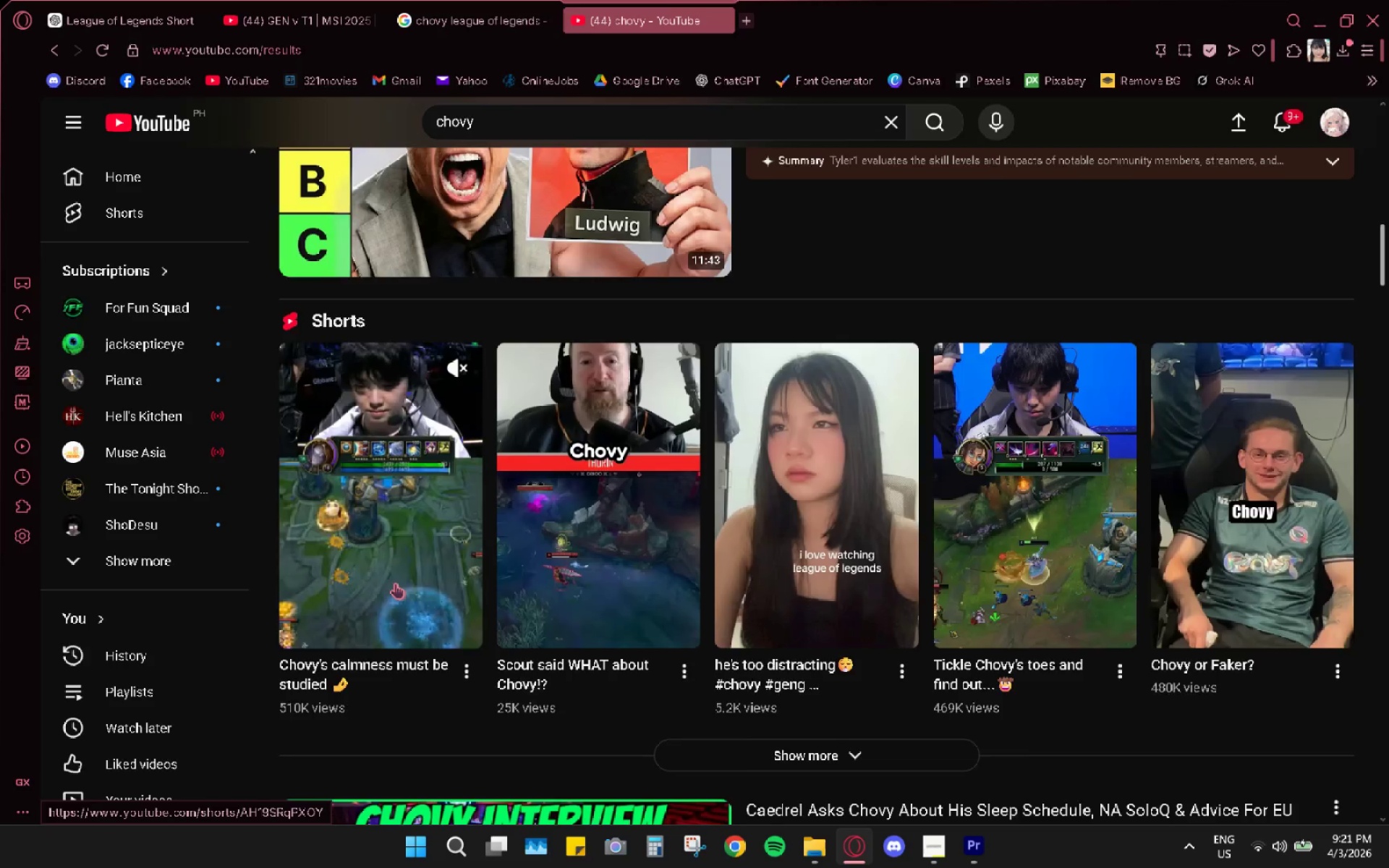 
scroll: coordinate [376, 593], scroll_direction: down, amount: 21.0
 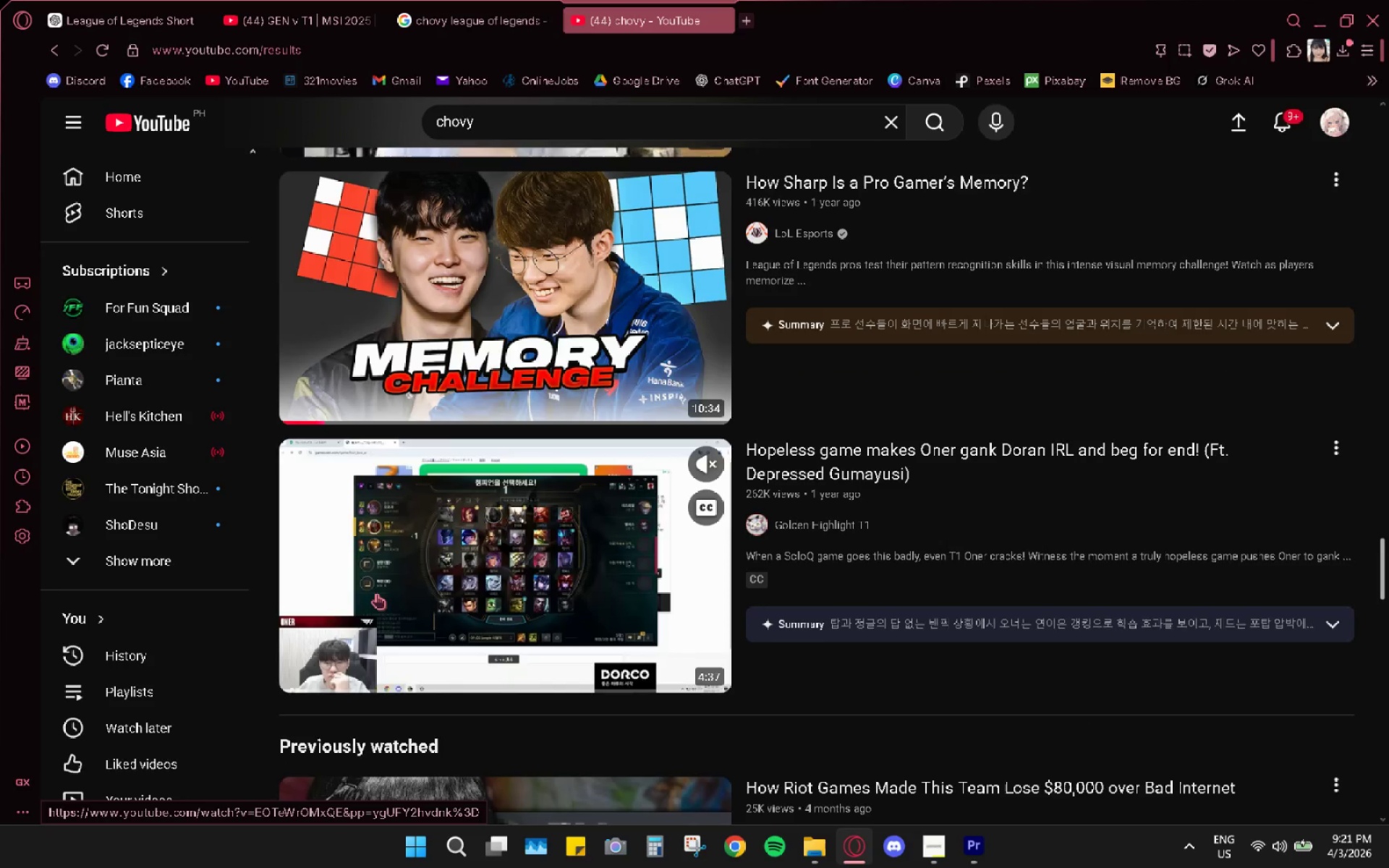 
scroll: coordinate [376, 593], scroll_direction: down, amount: 10.0
 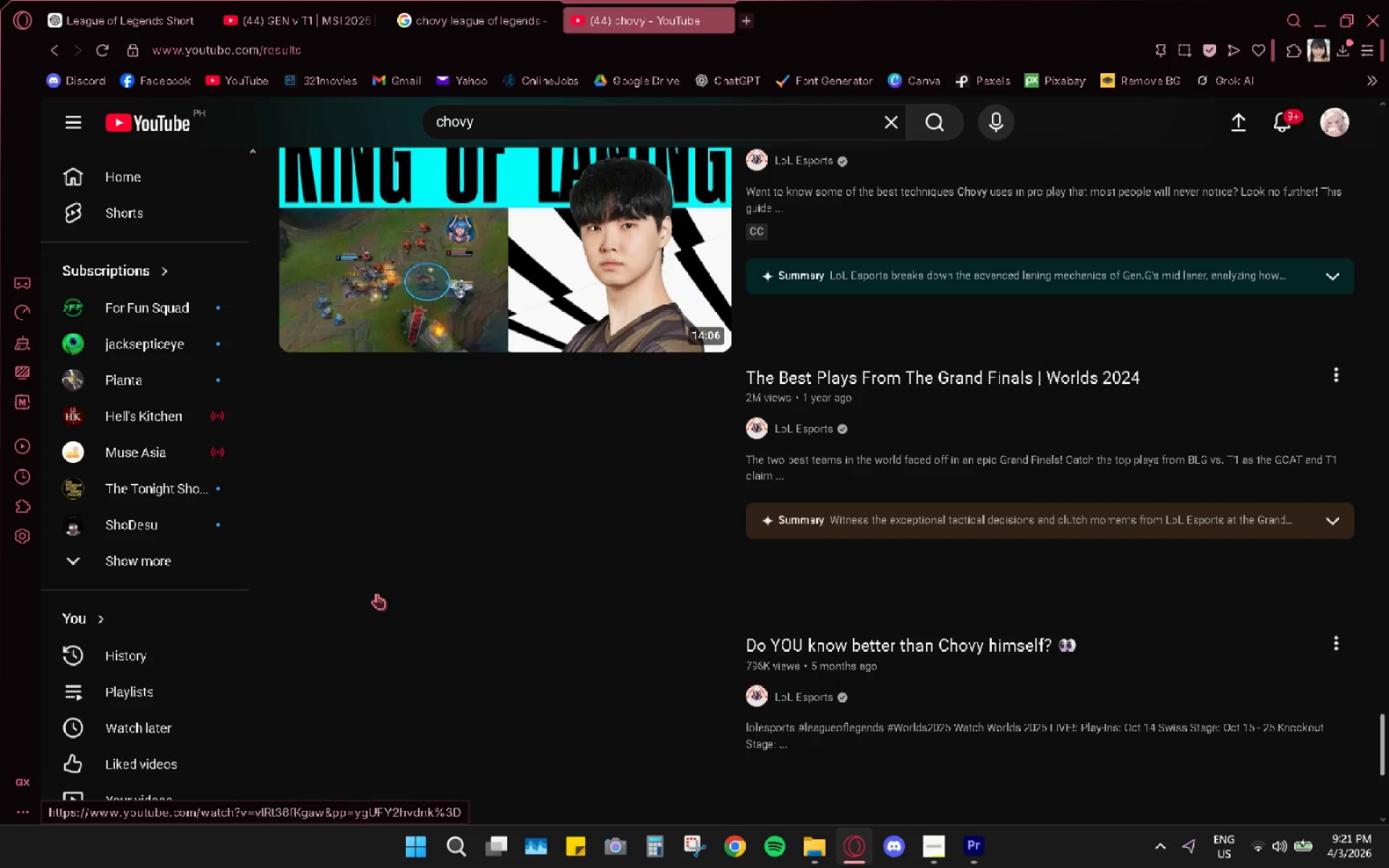 
scroll: coordinate [376, 593], scroll_direction: none, amount: 0.0
 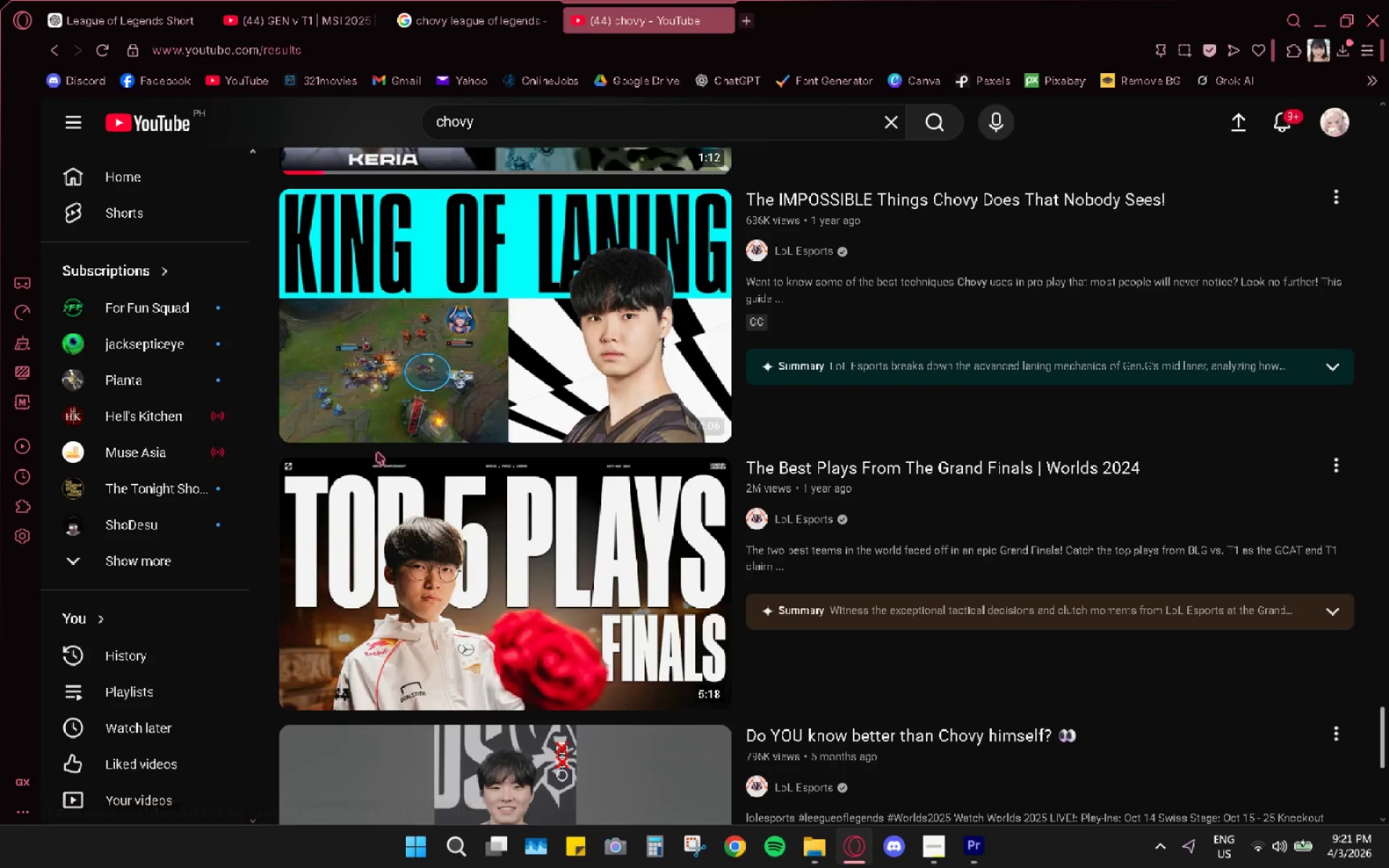 
left_click([457, 339])
 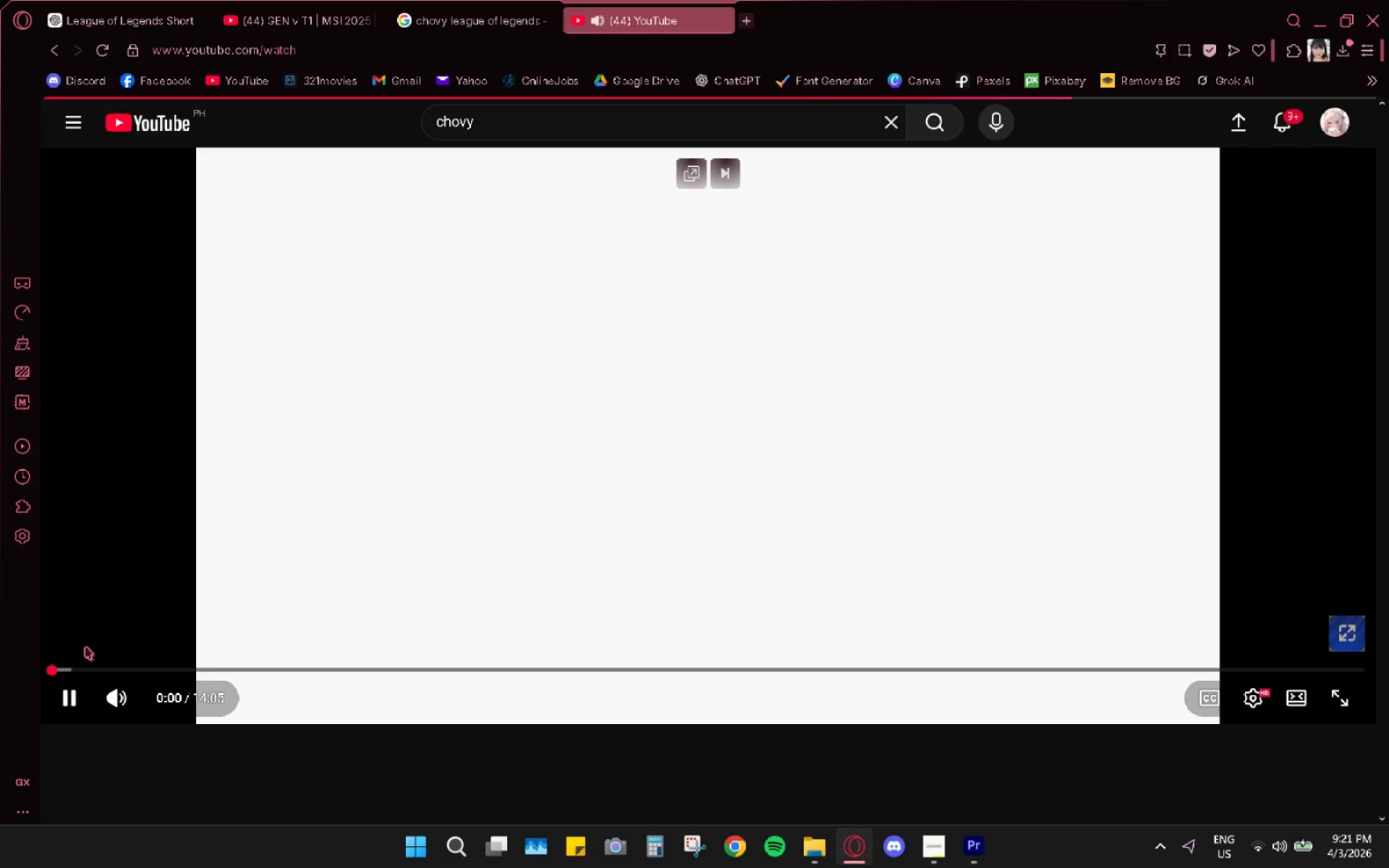 
left_click([77, 673])
 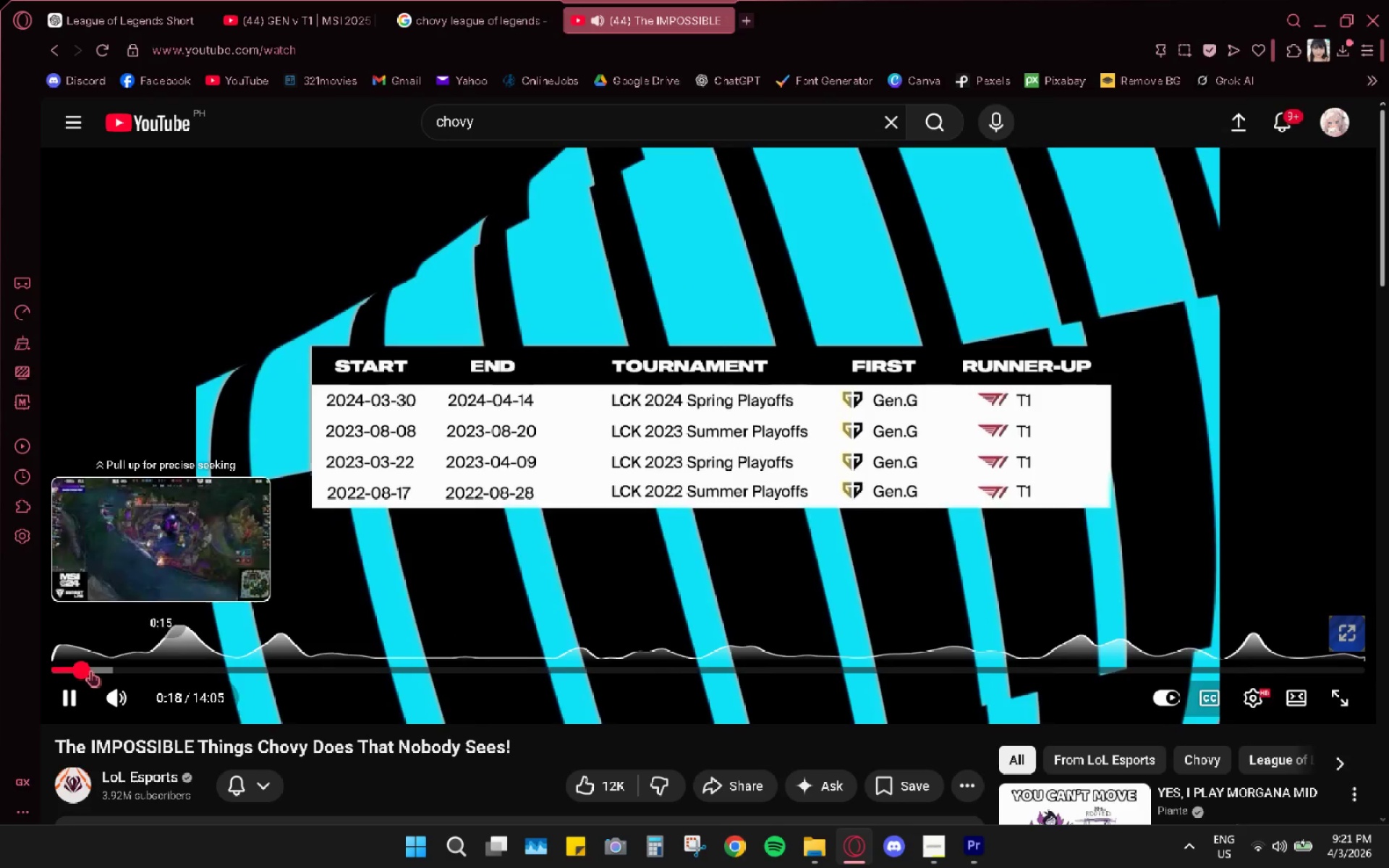 
wait(5.44)
 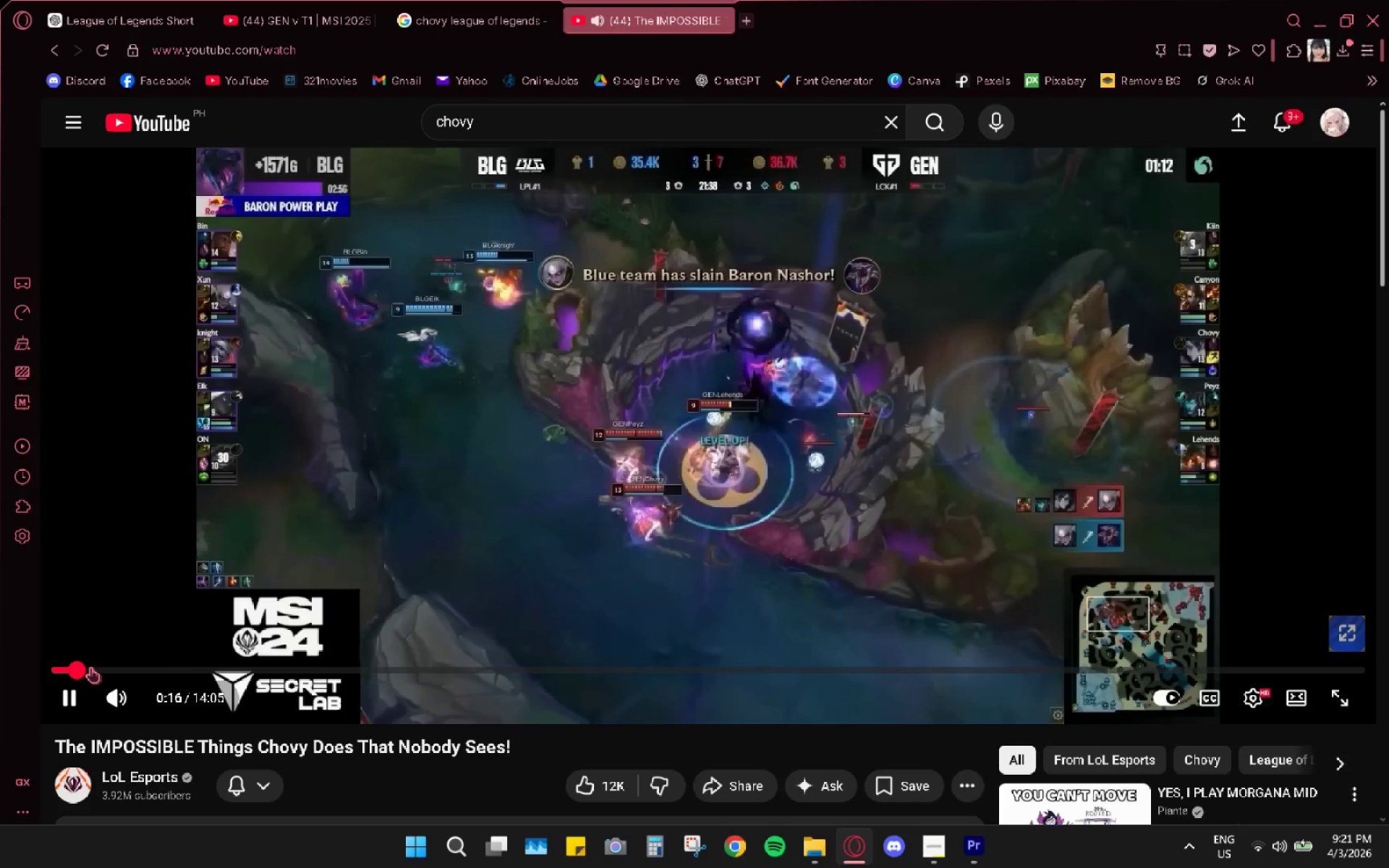 
left_click([115, 673])
 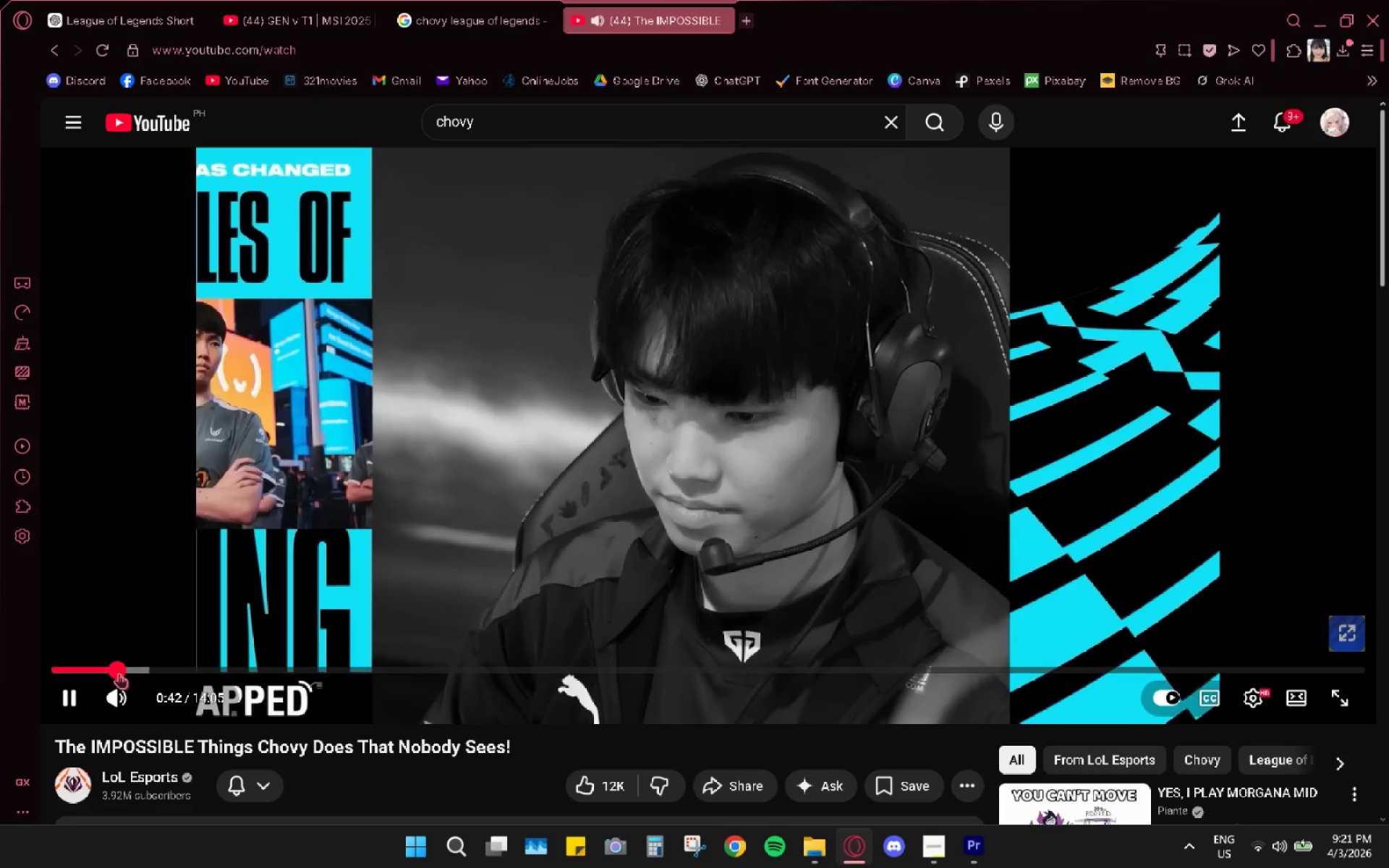 
left_click_drag(start_coordinate=[107, 671], to_coordinate=[103, 671])
 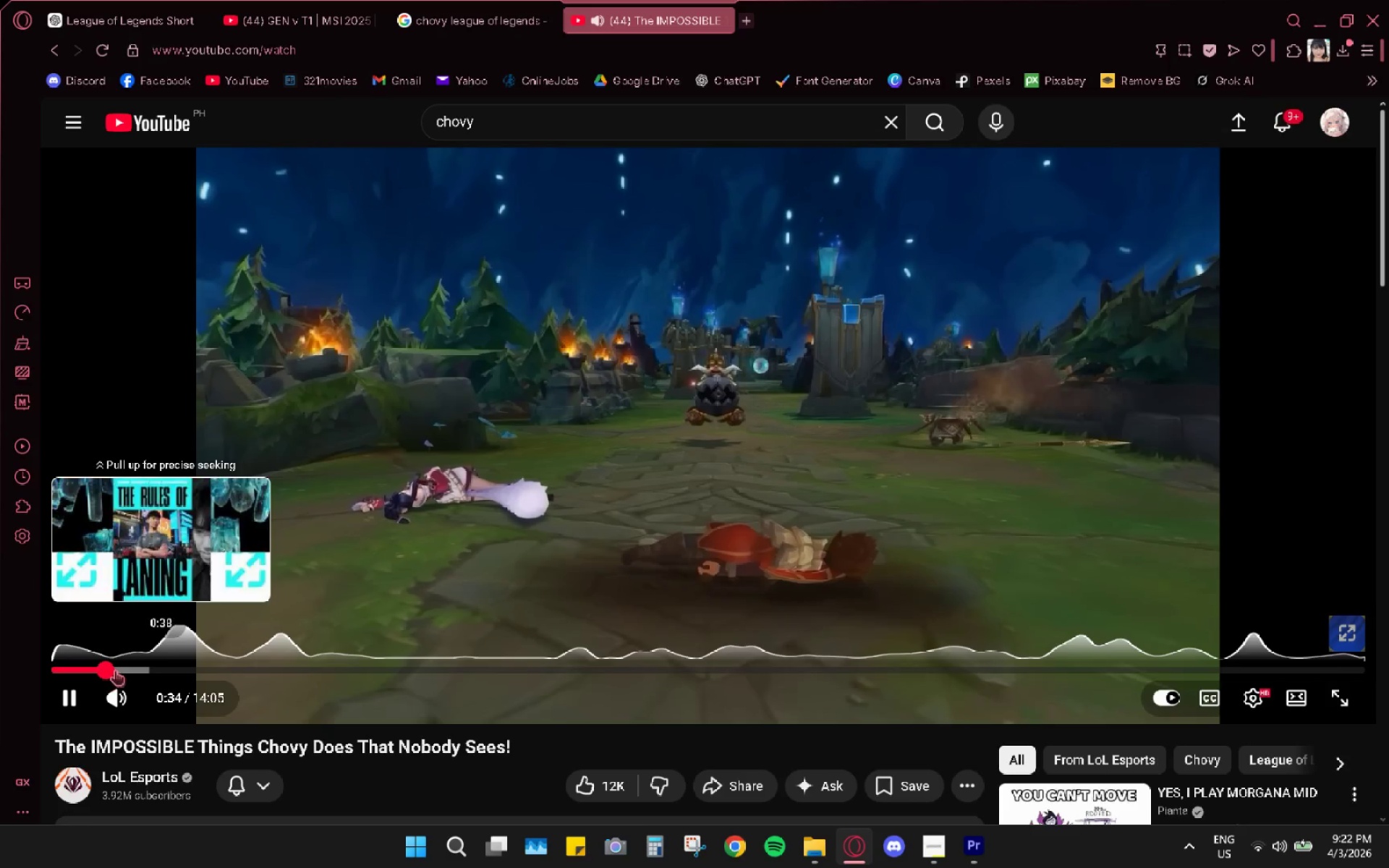 
key(ArrowRight)
 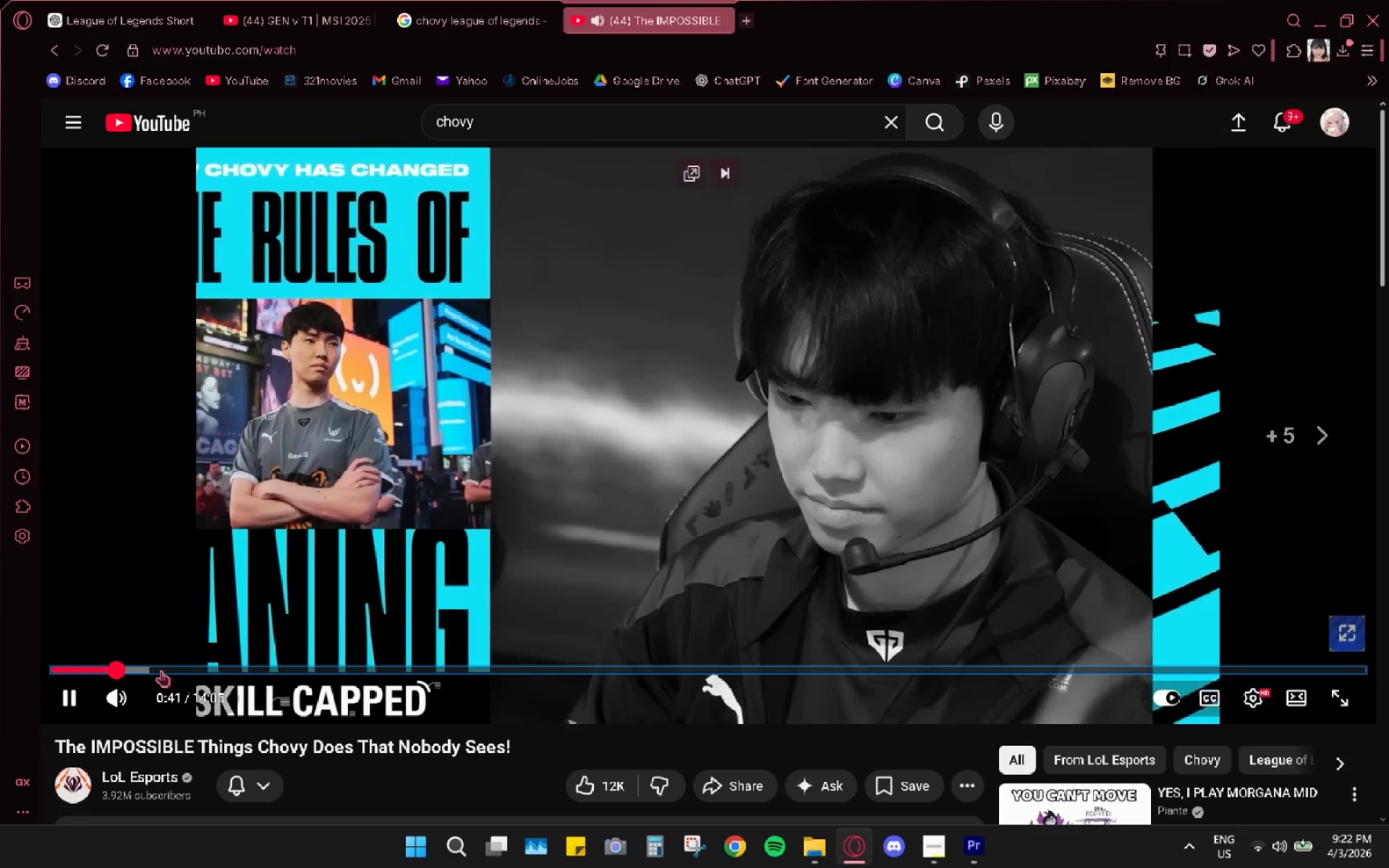 
key(ArrowLeft)
 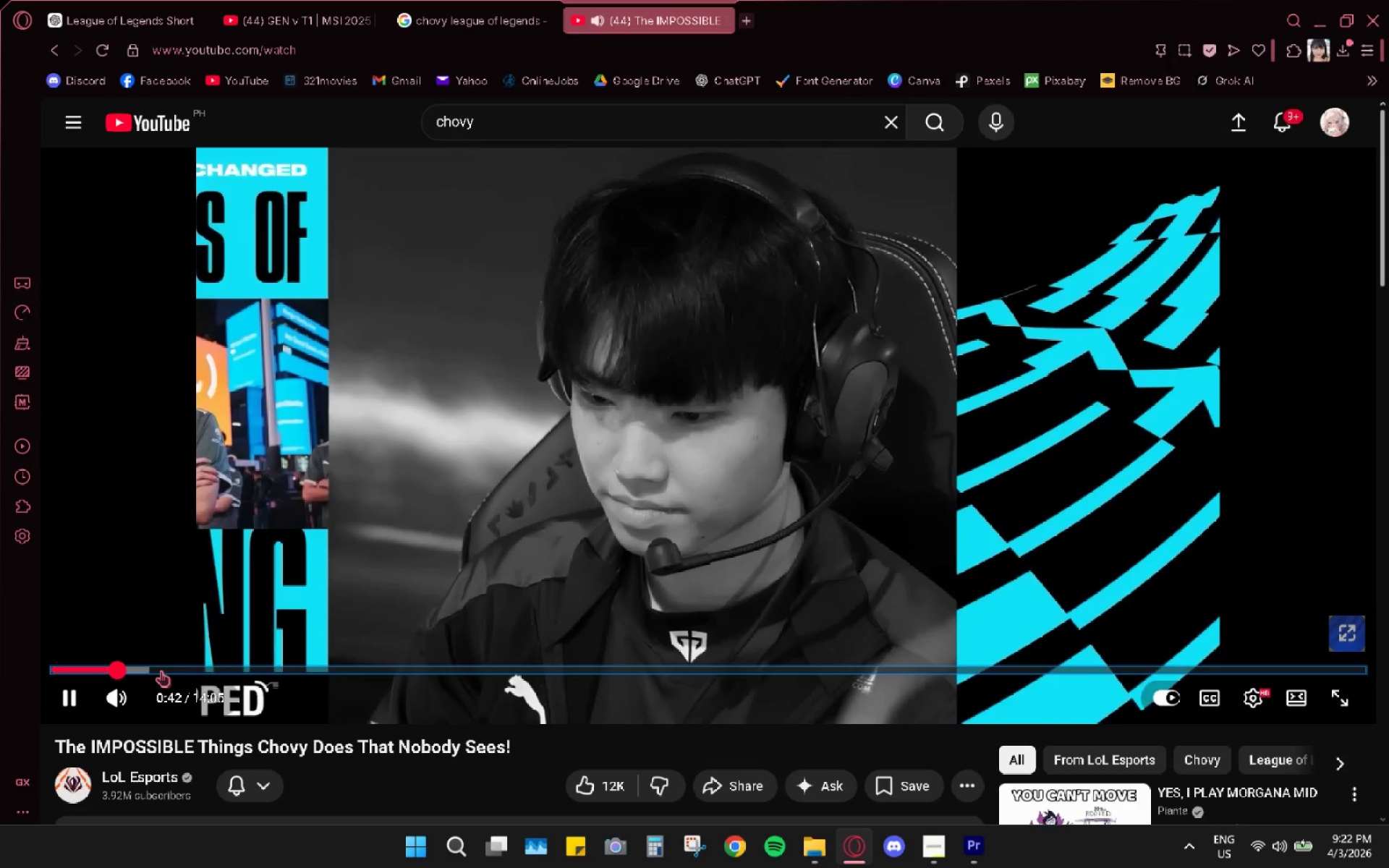 
wait(7.05)
 